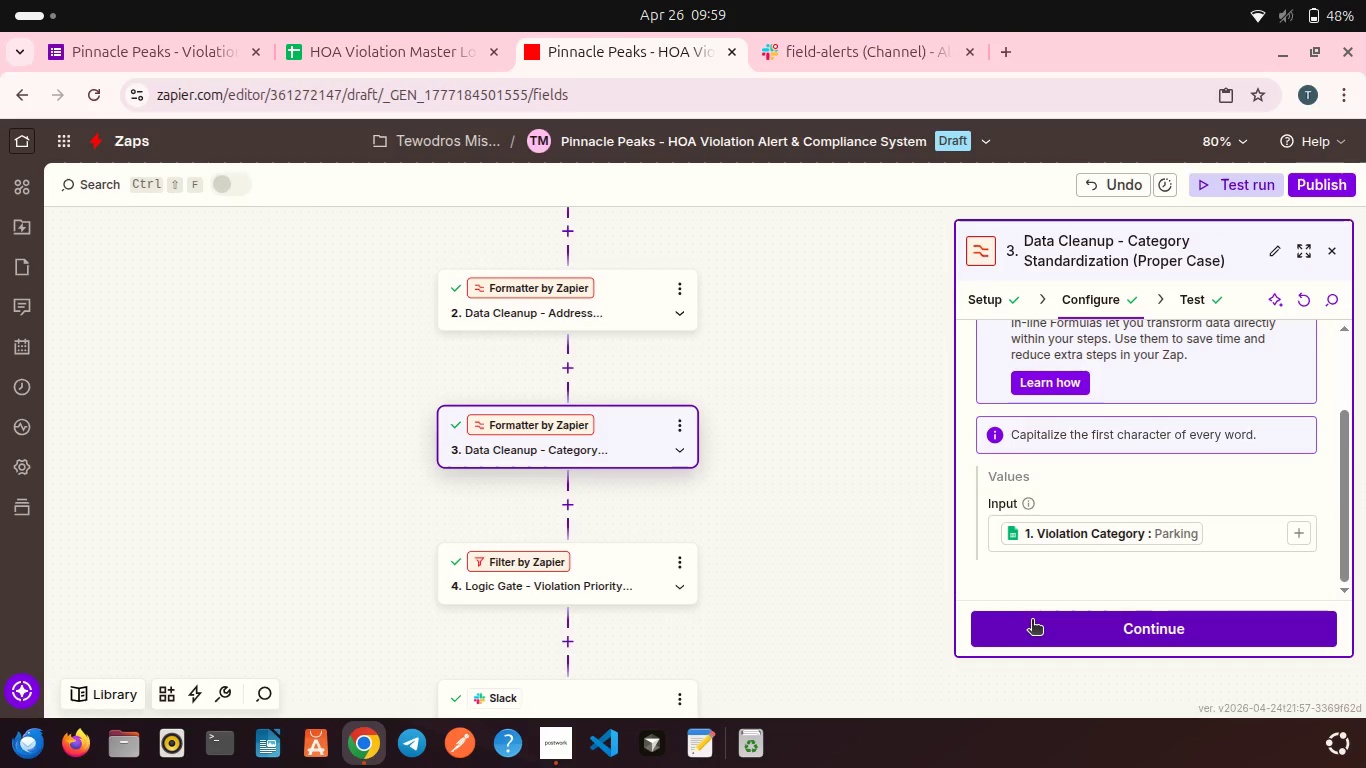 
left_click([1032, 621])
 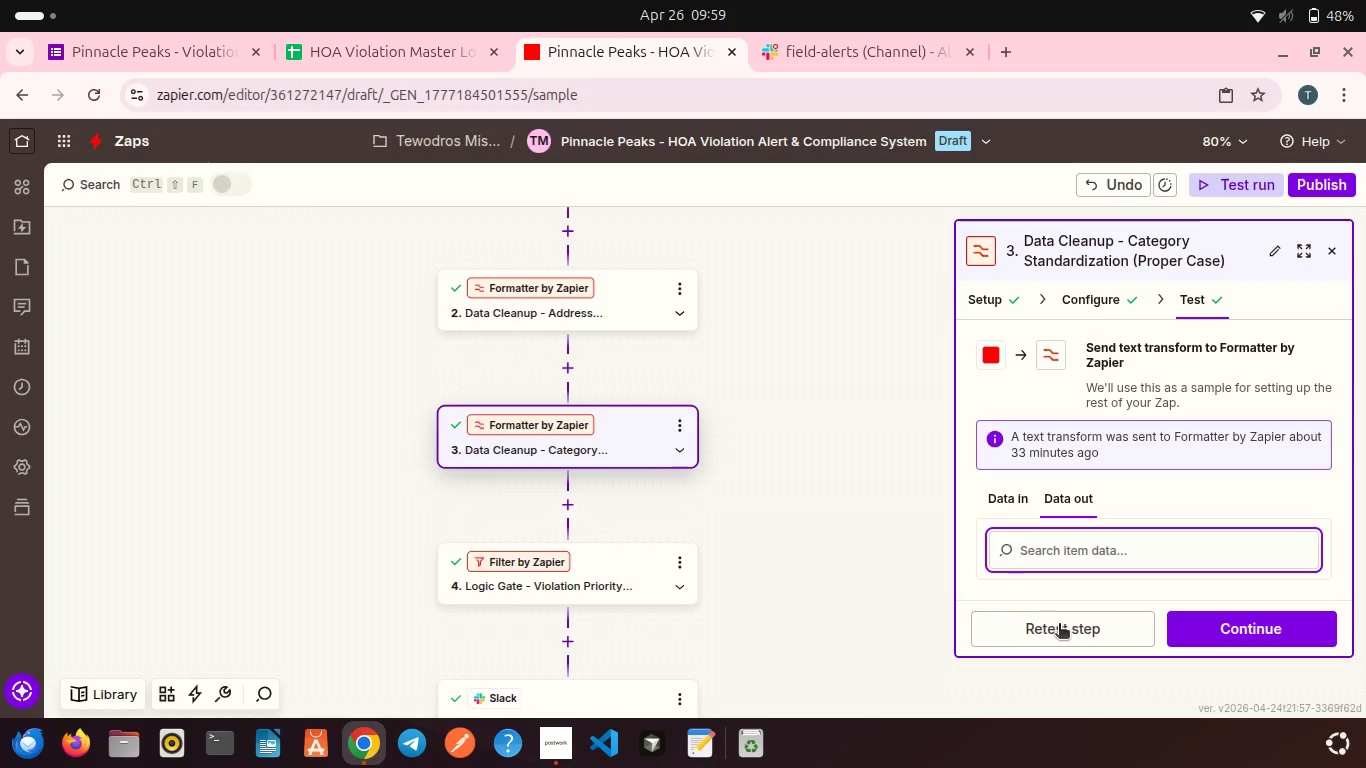 
left_click([1059, 625])
 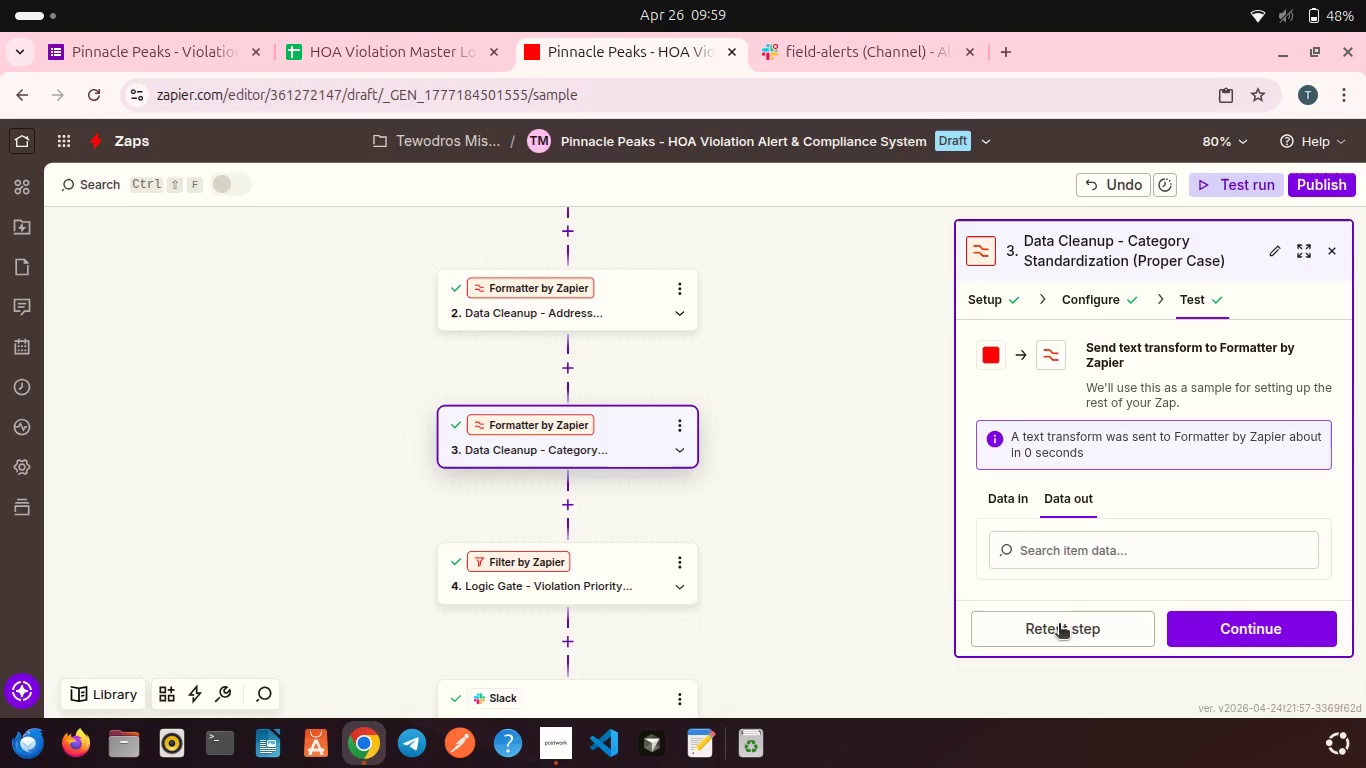 
scroll: coordinate [1102, 545], scroll_direction: down, amount: 6.0
 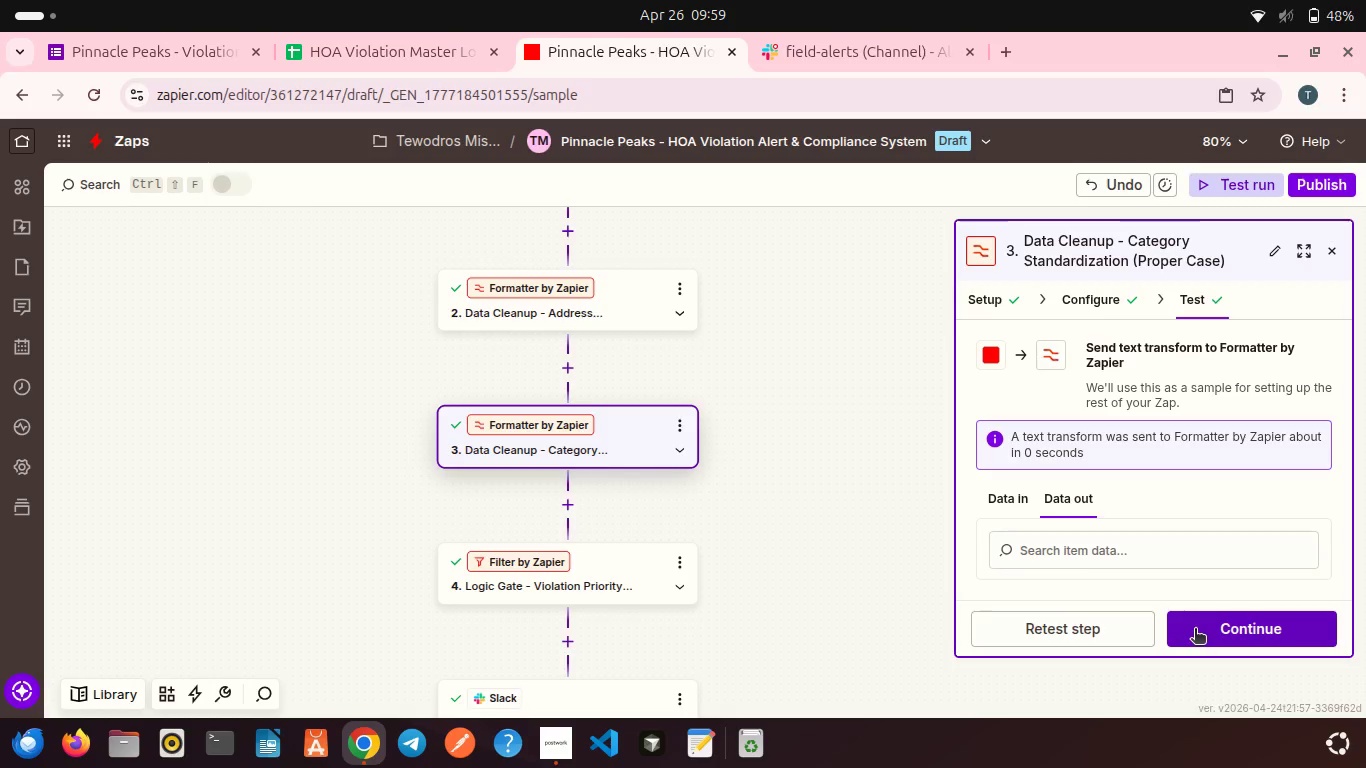 
left_click([1195, 630])
 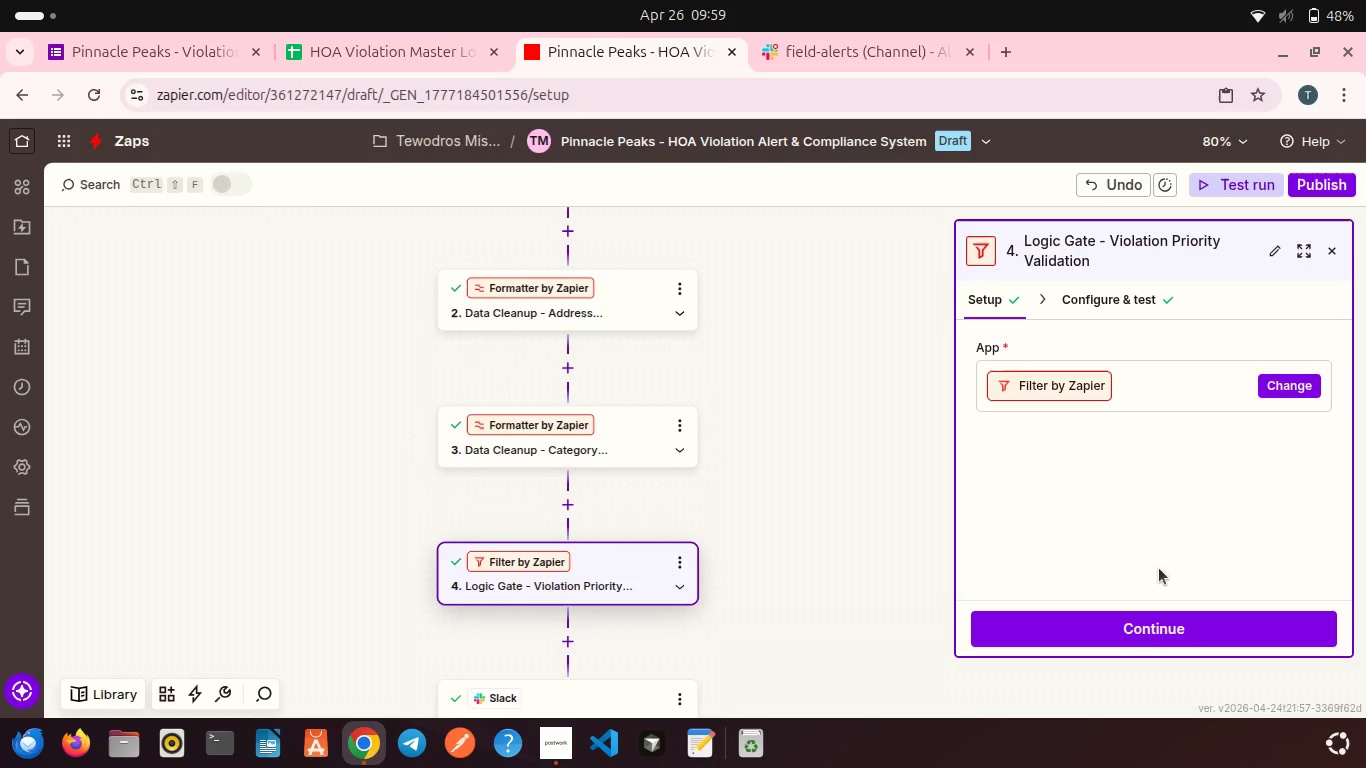 
scroll: coordinate [1159, 568], scroll_direction: down, amount: 3.0
 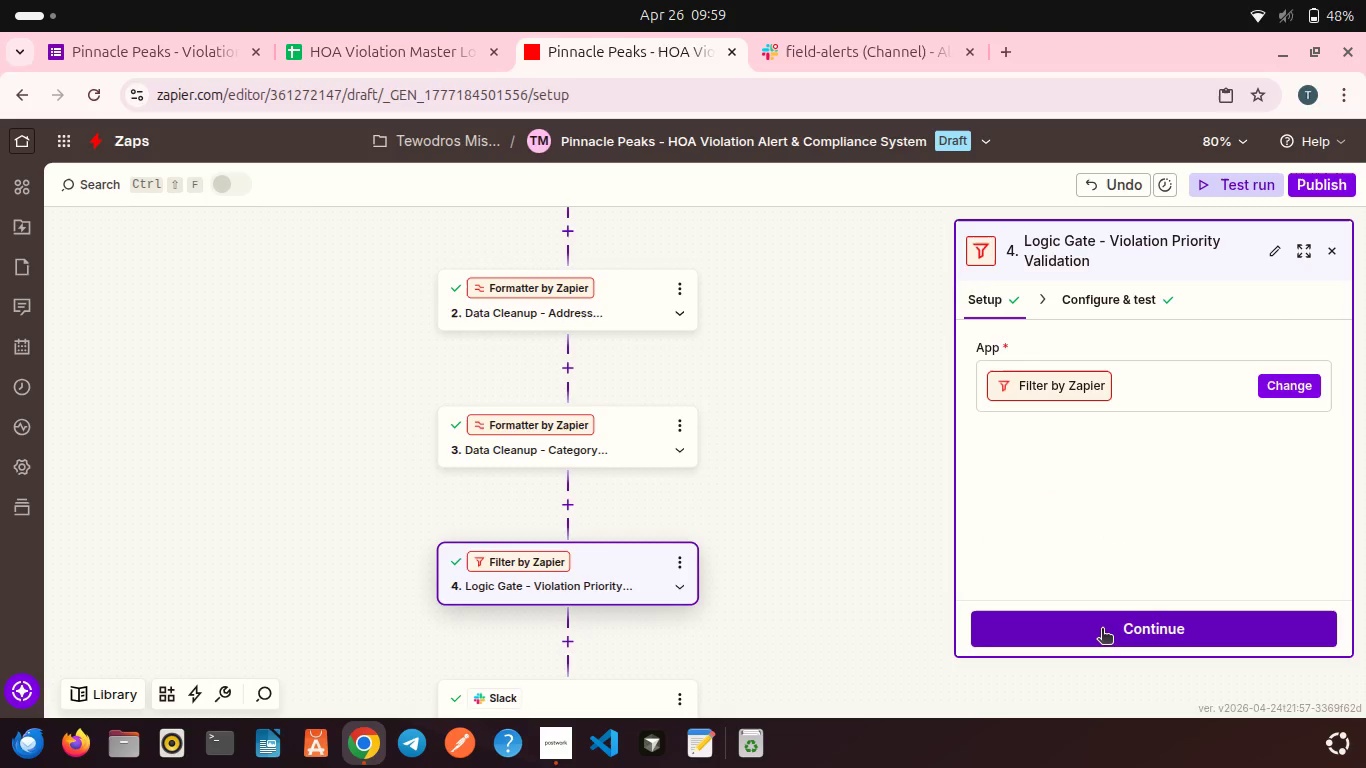 
left_click([1102, 630])
 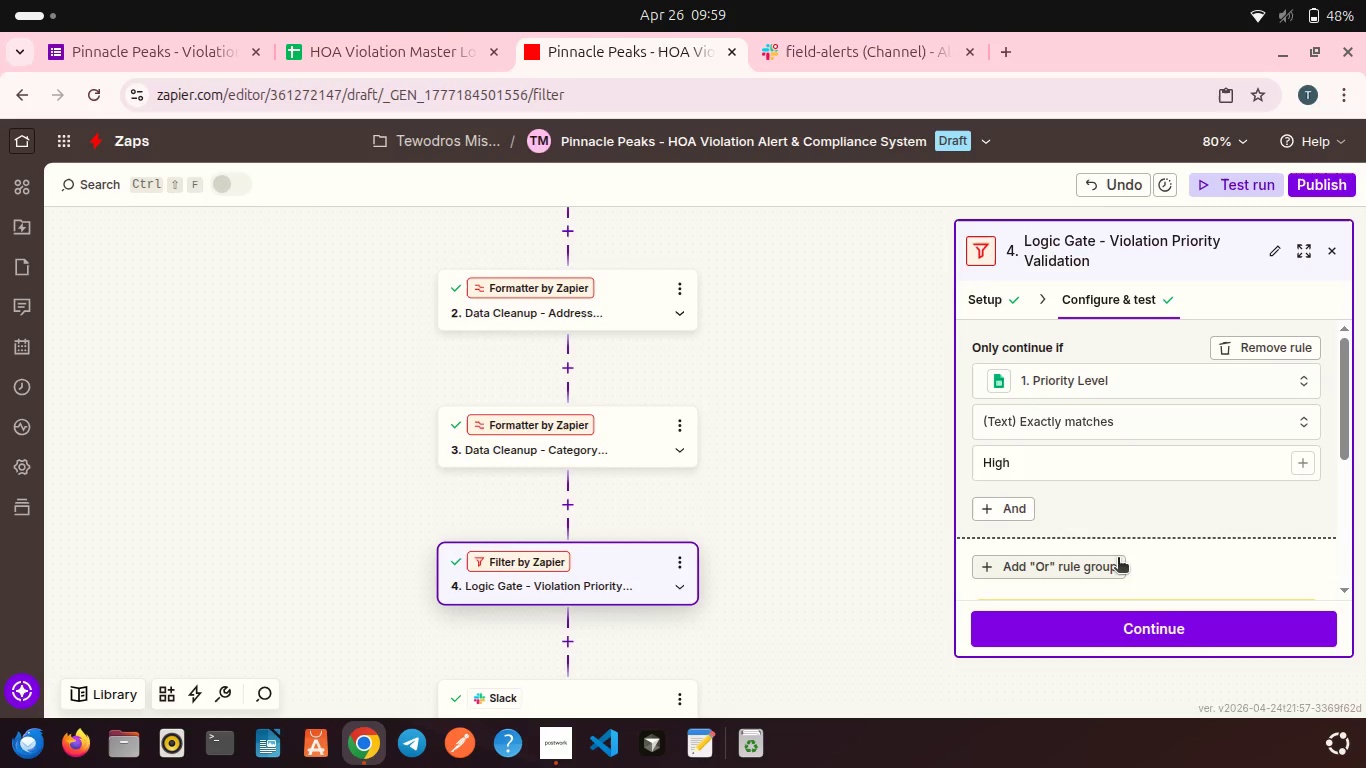 
scroll: coordinate [1118, 559], scroll_direction: down, amount: 5.0
 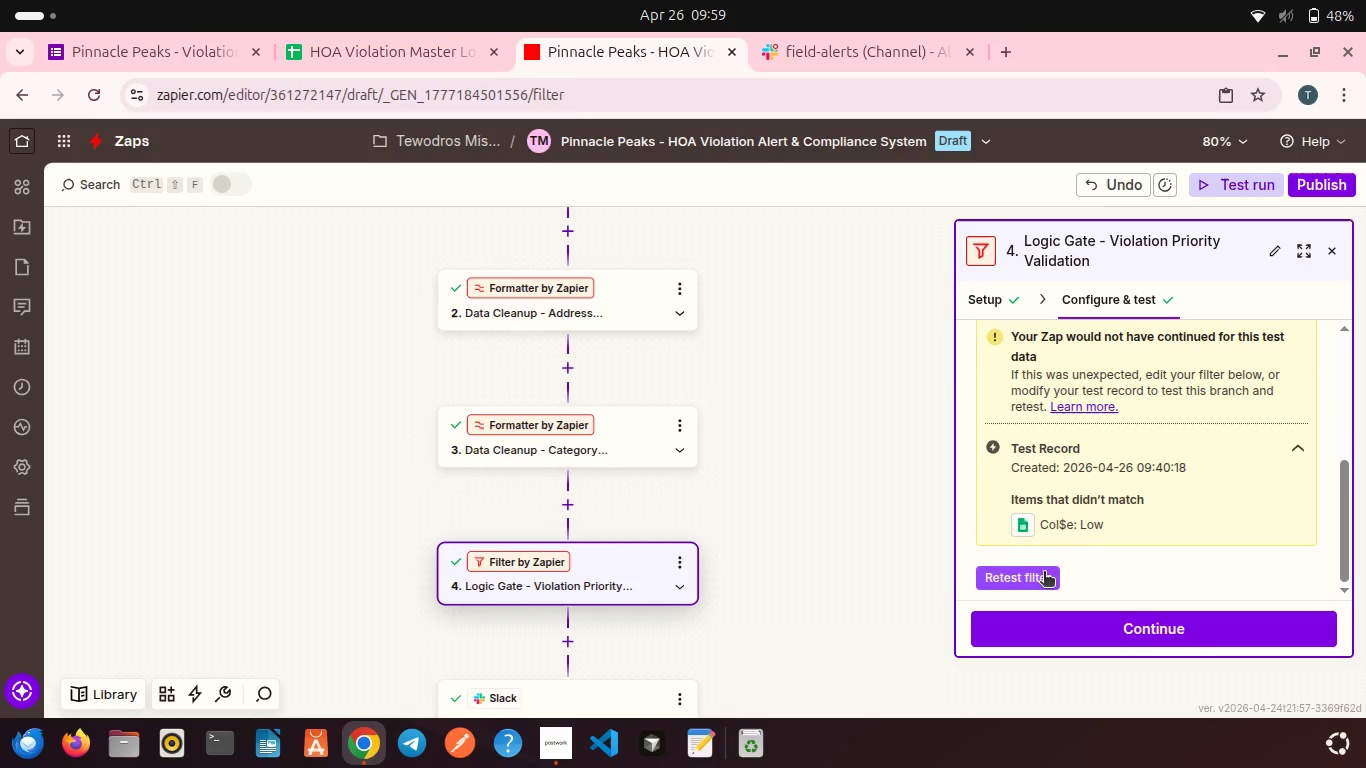 
left_click([1044, 573])
 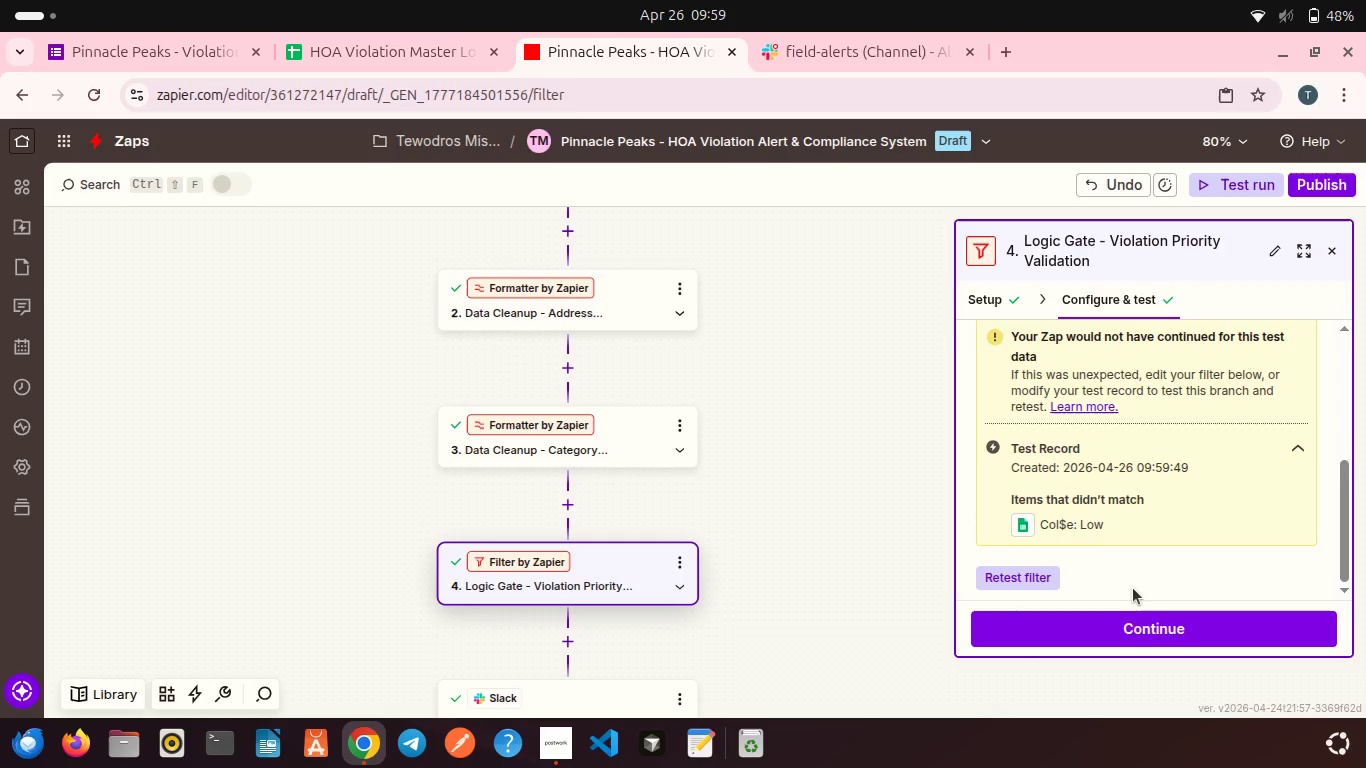 
left_click([1128, 621])
 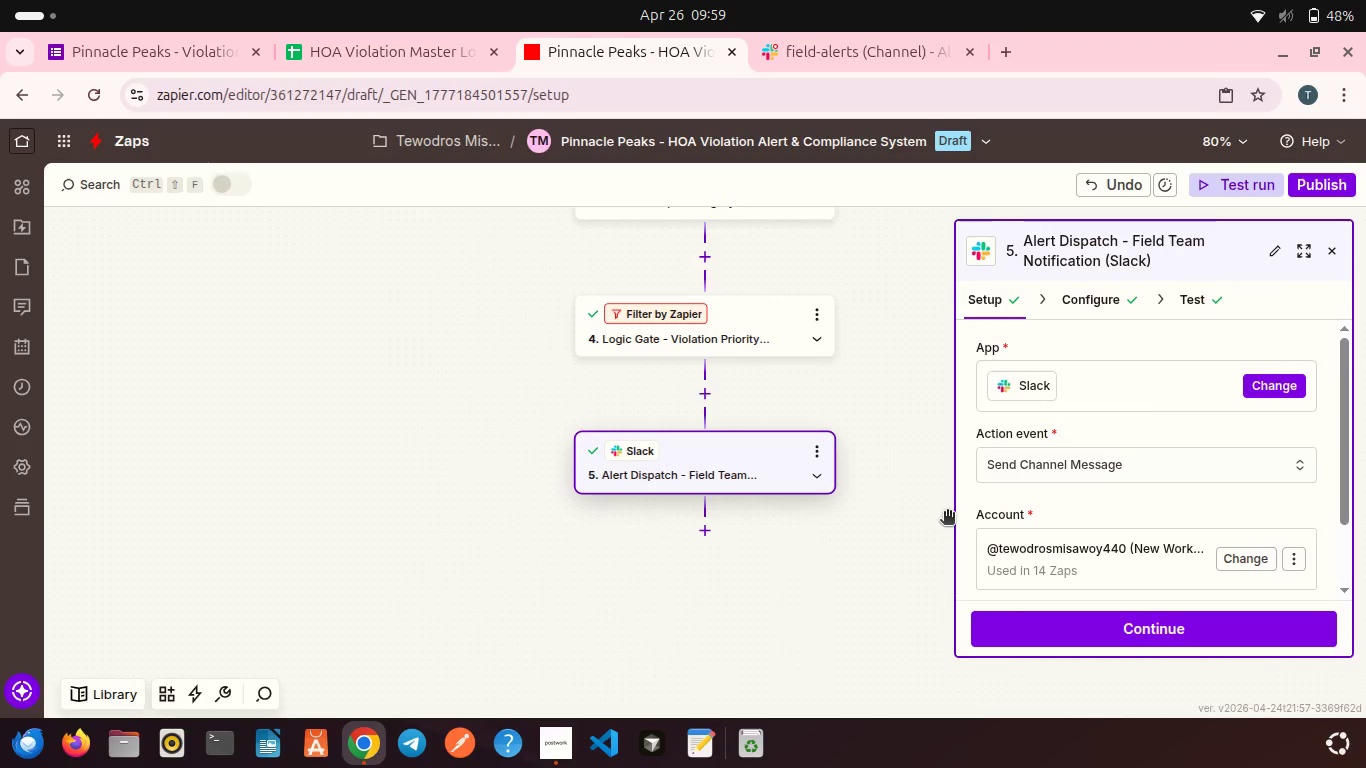 
scroll: coordinate [1063, 497], scroll_direction: down, amount: 5.0
 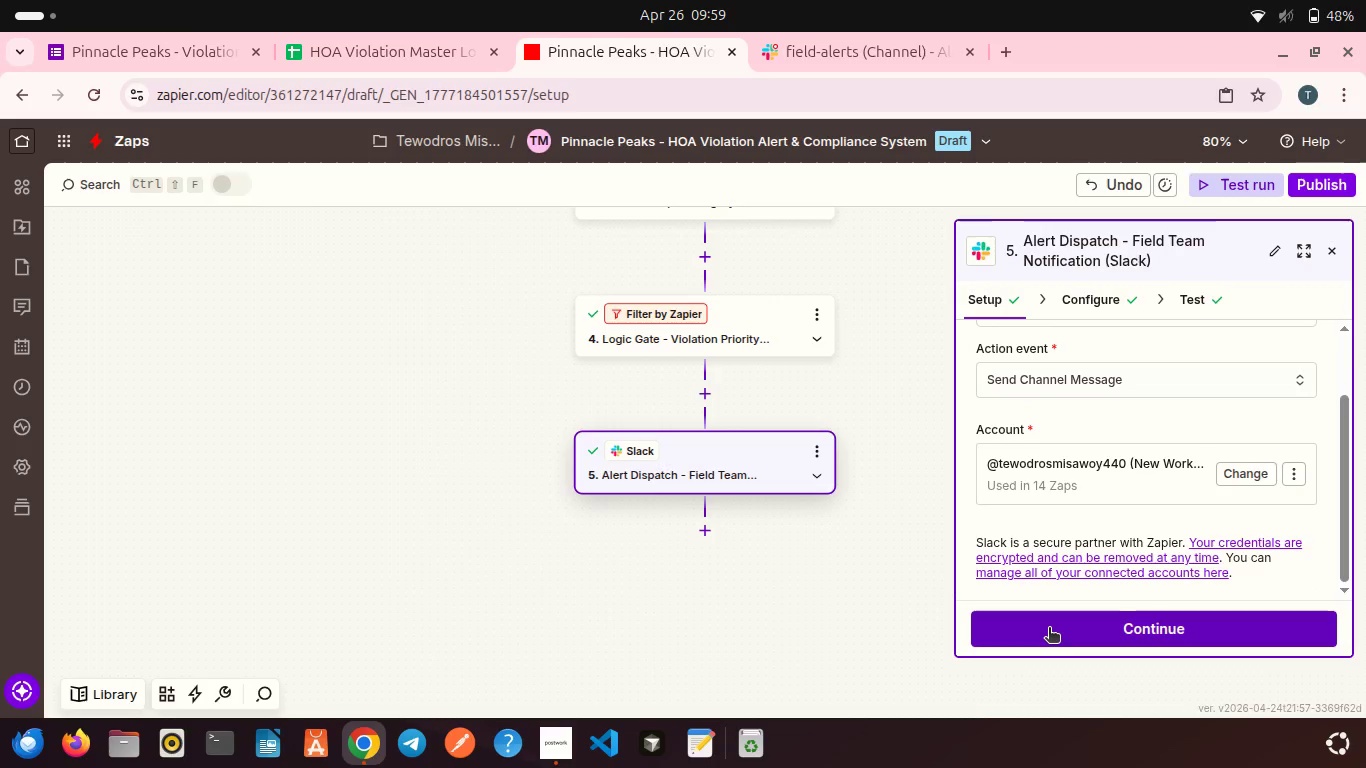 
left_click([1049, 629])
 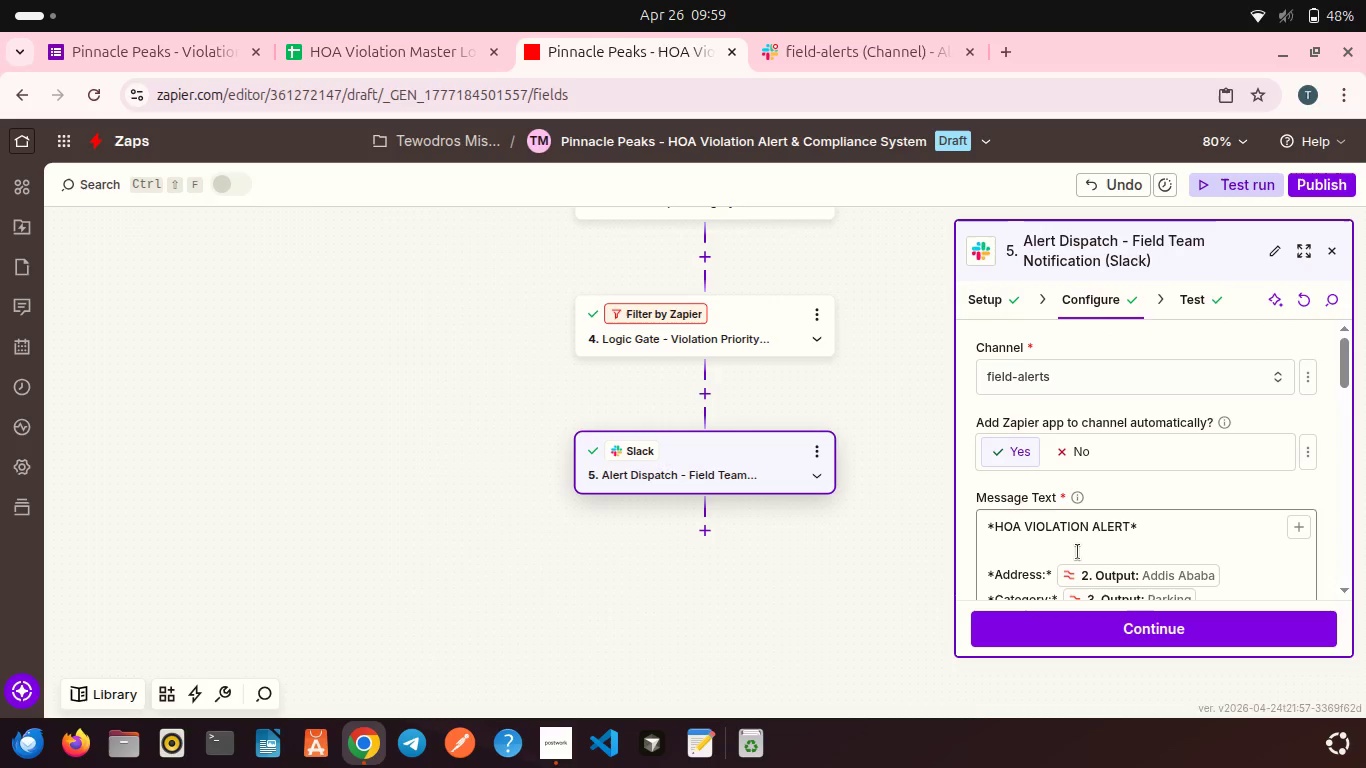 
scroll: coordinate [1078, 552], scroll_direction: down, amount: 5.0
 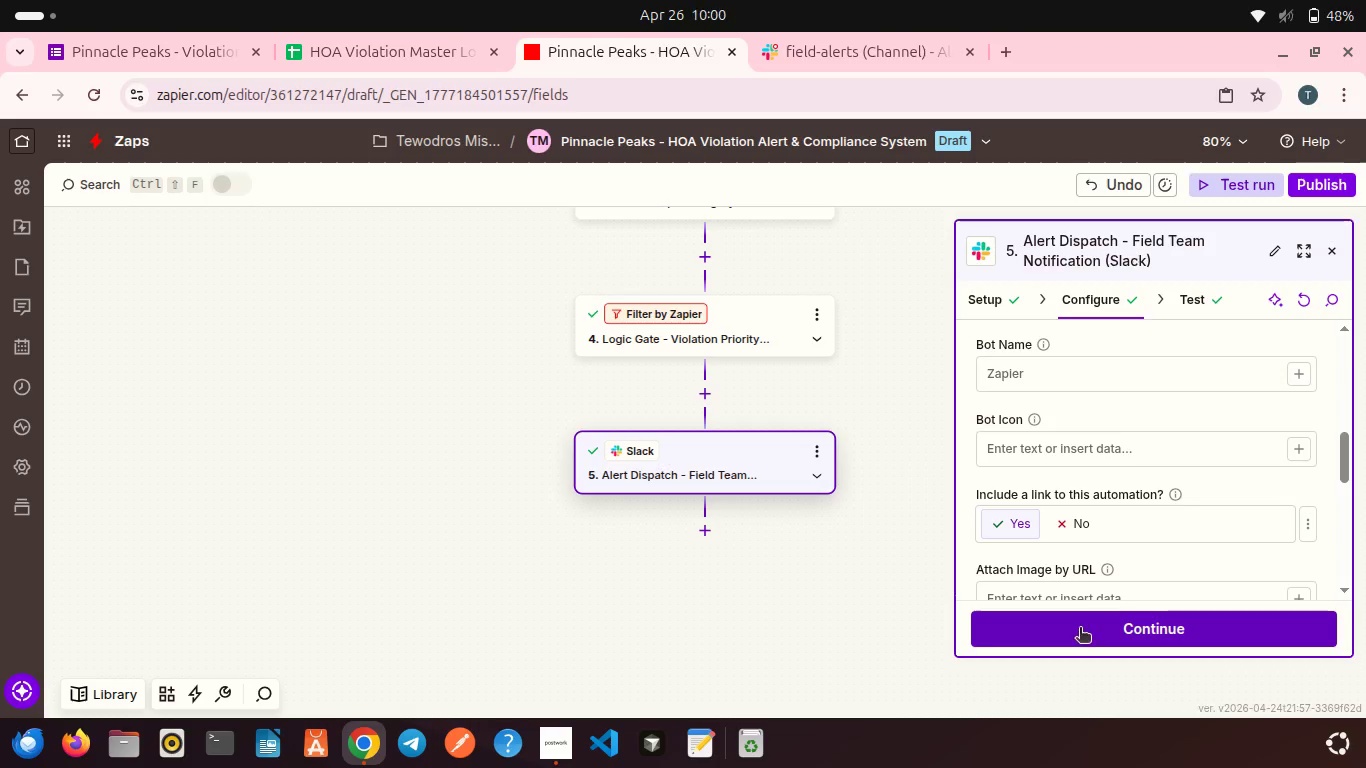 
left_click([1080, 629])
 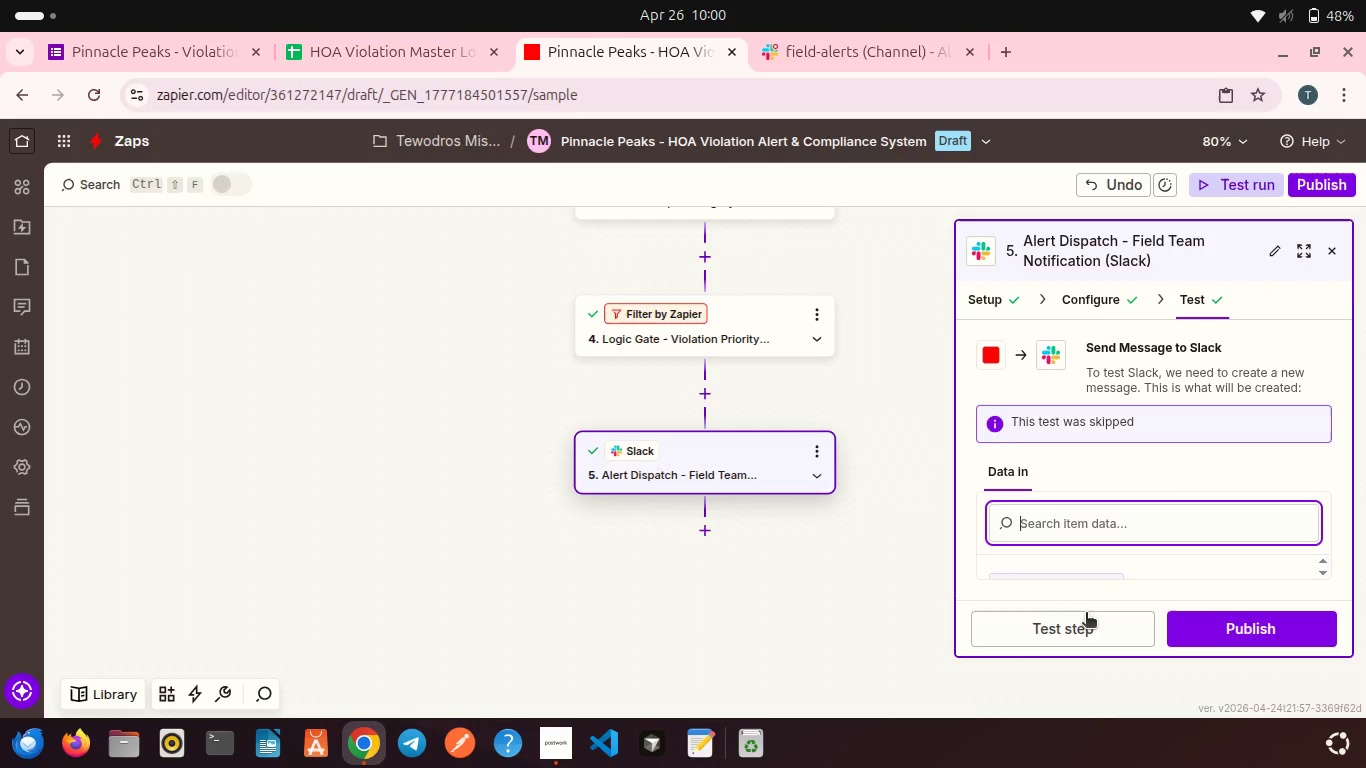 
left_click([1093, 624])
 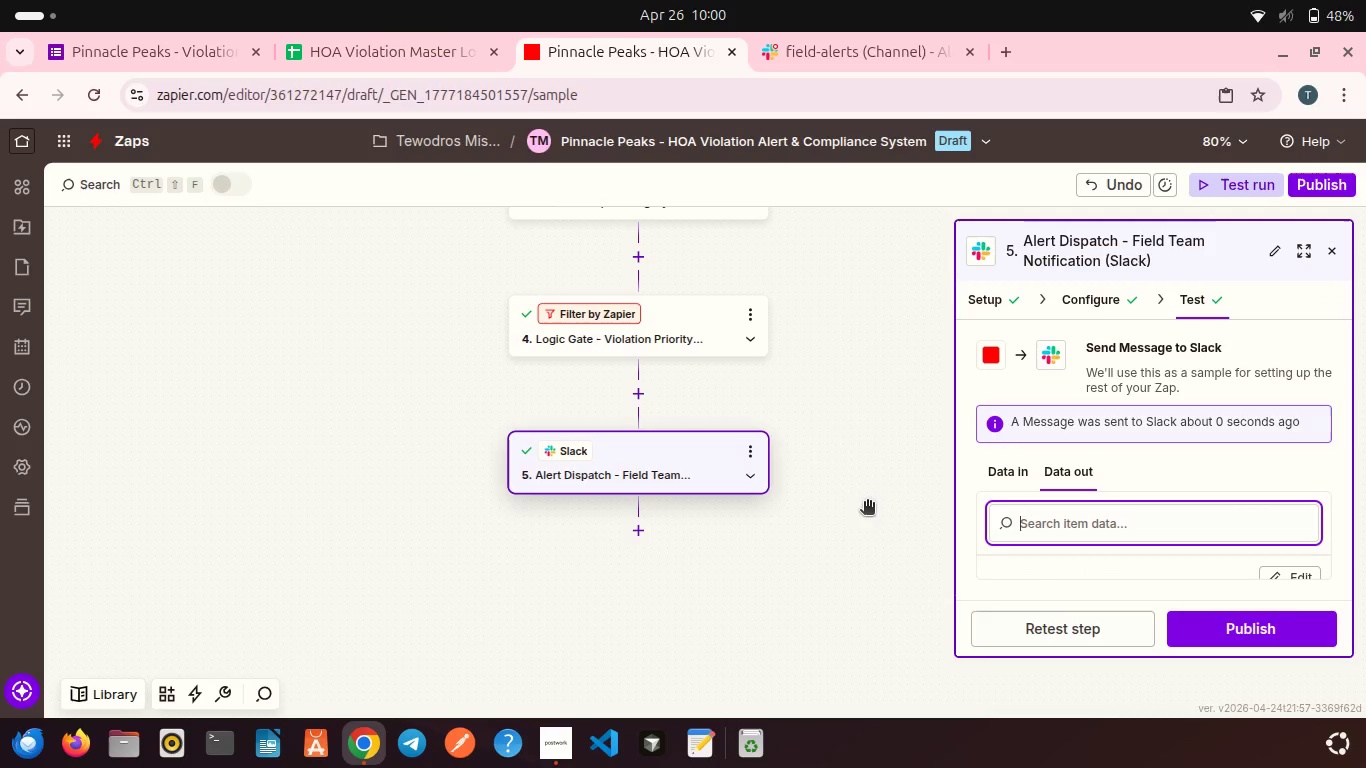 
scroll: coordinate [1037, 550], scroll_direction: down, amount: 2.0
 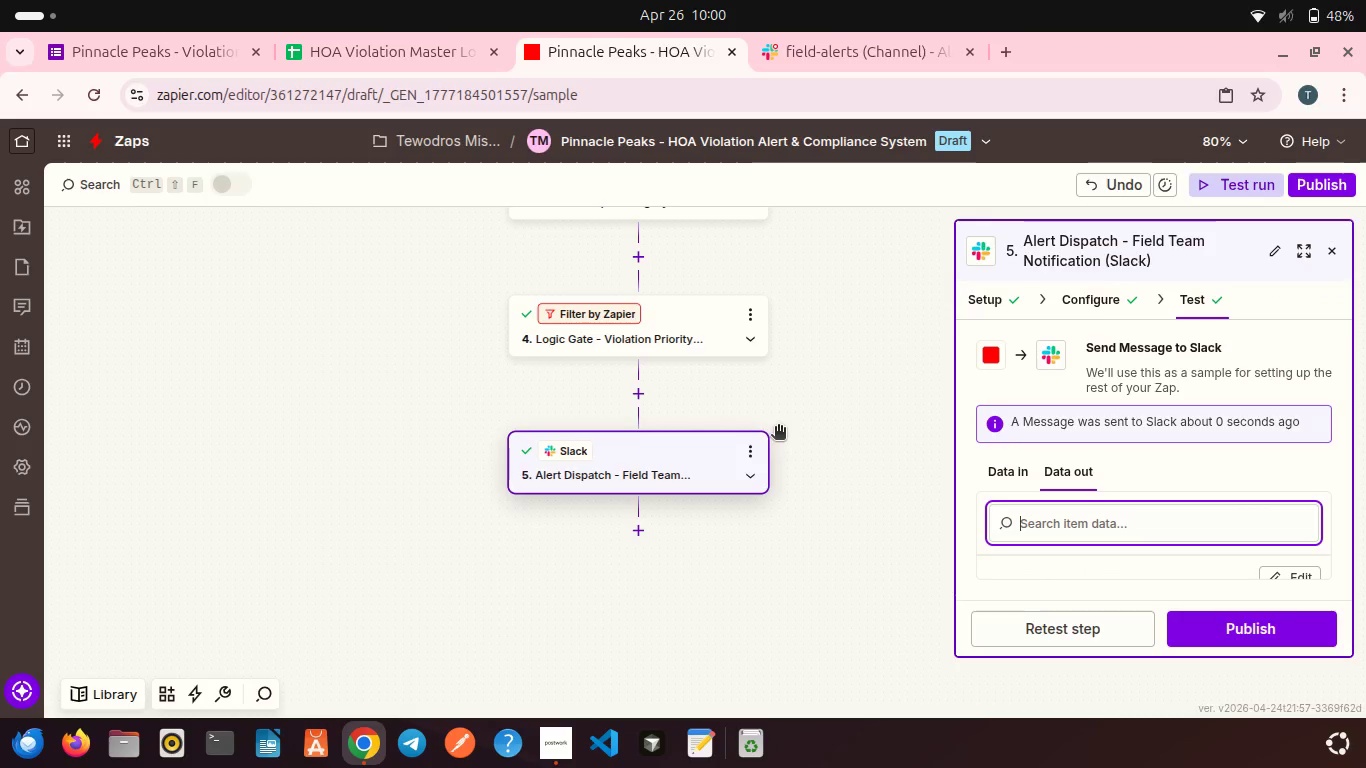 
scroll: coordinate [778, 428], scroll_direction: up, amount: 4.0
 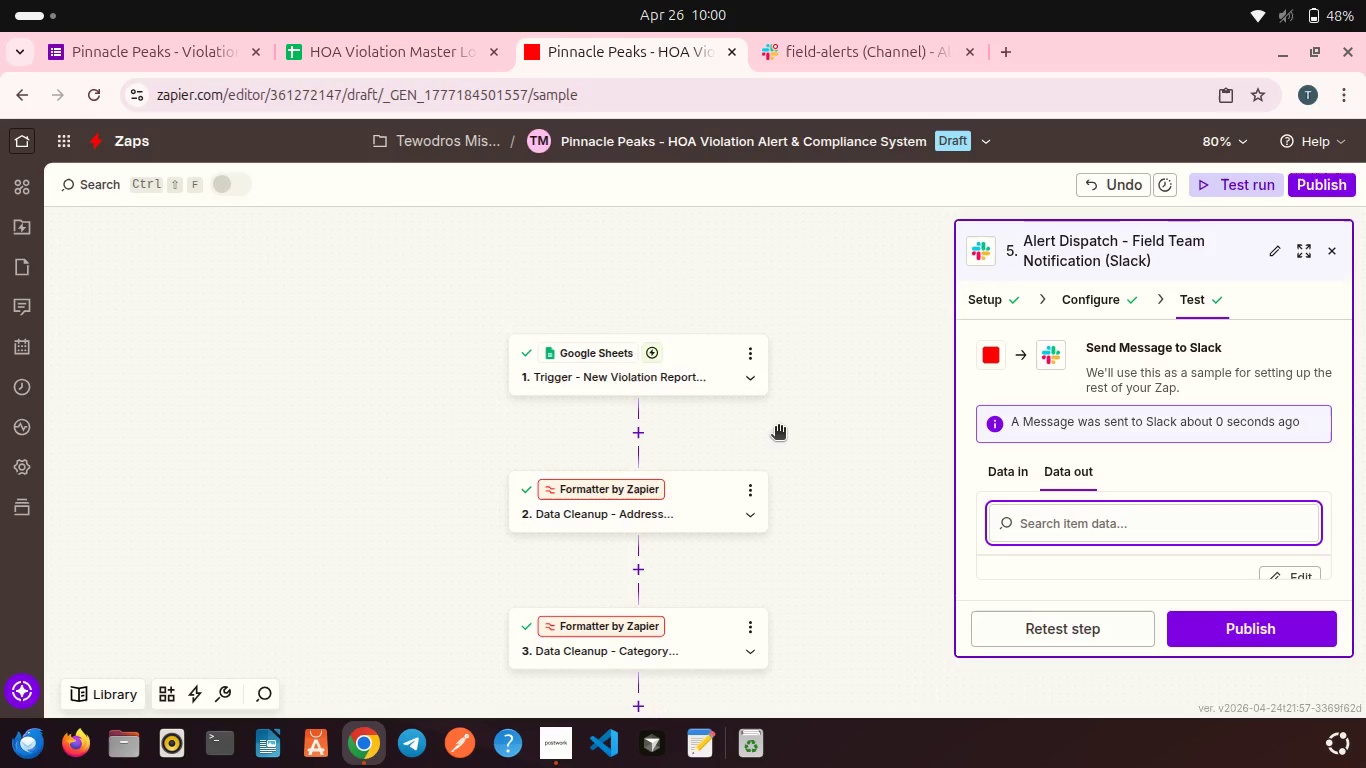 
scroll: coordinate [1054, 486], scroll_direction: down, amount: 4.0
 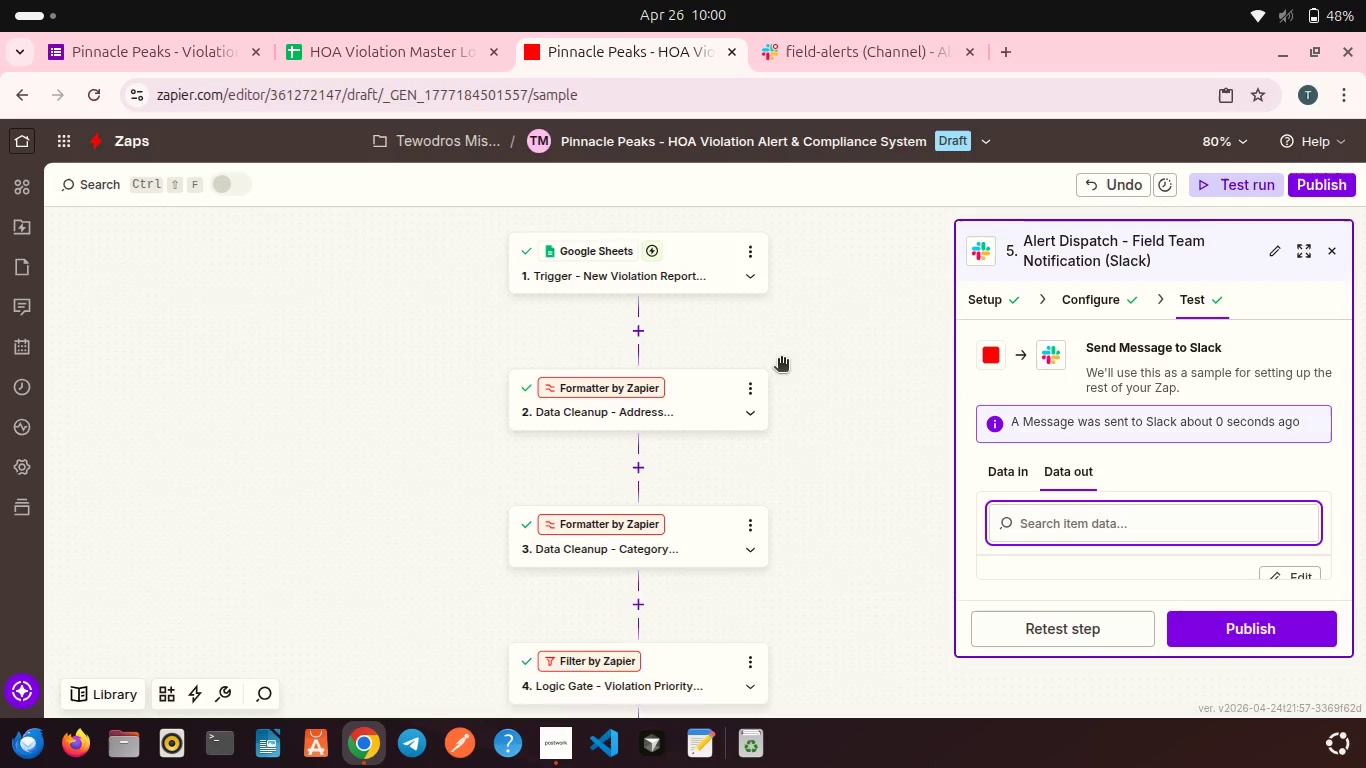 
left_click([689, 302])
 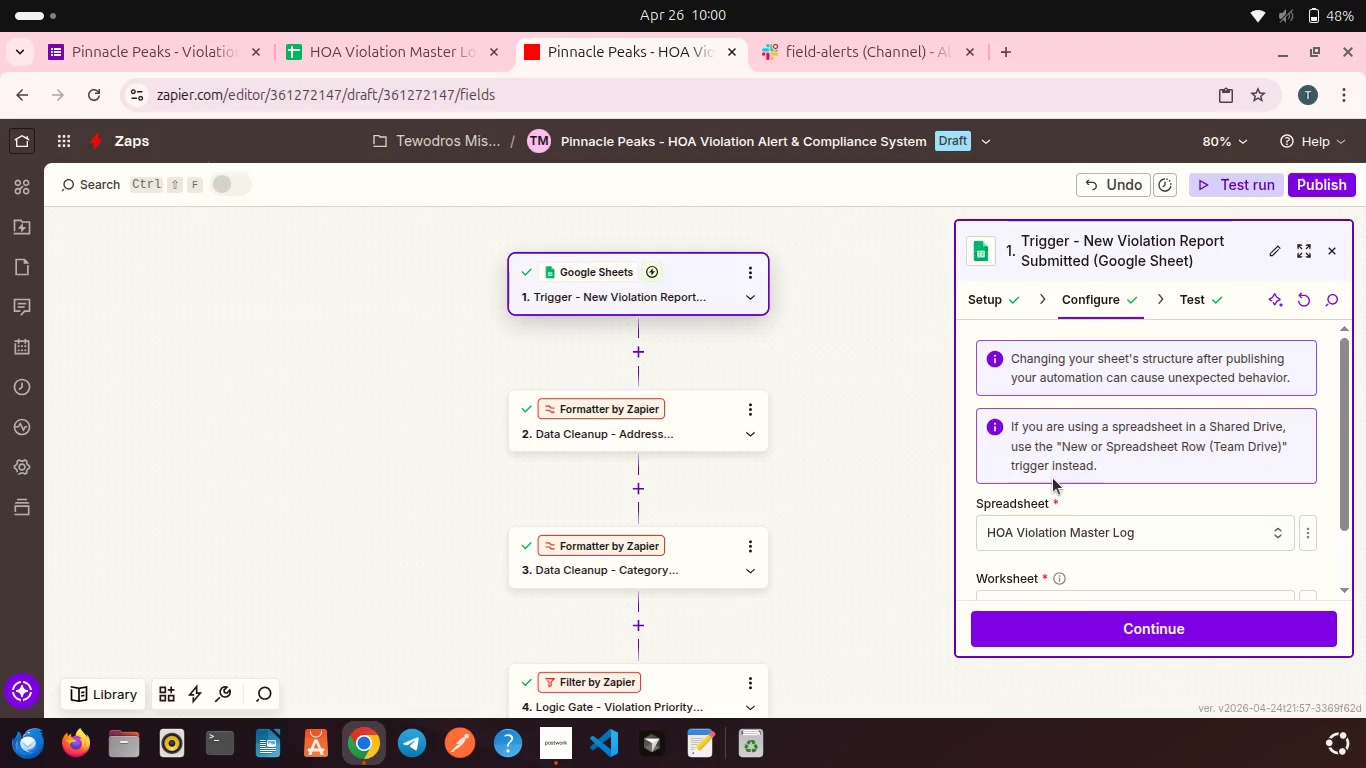 
scroll: coordinate [1053, 479], scroll_direction: down, amount: 3.0
 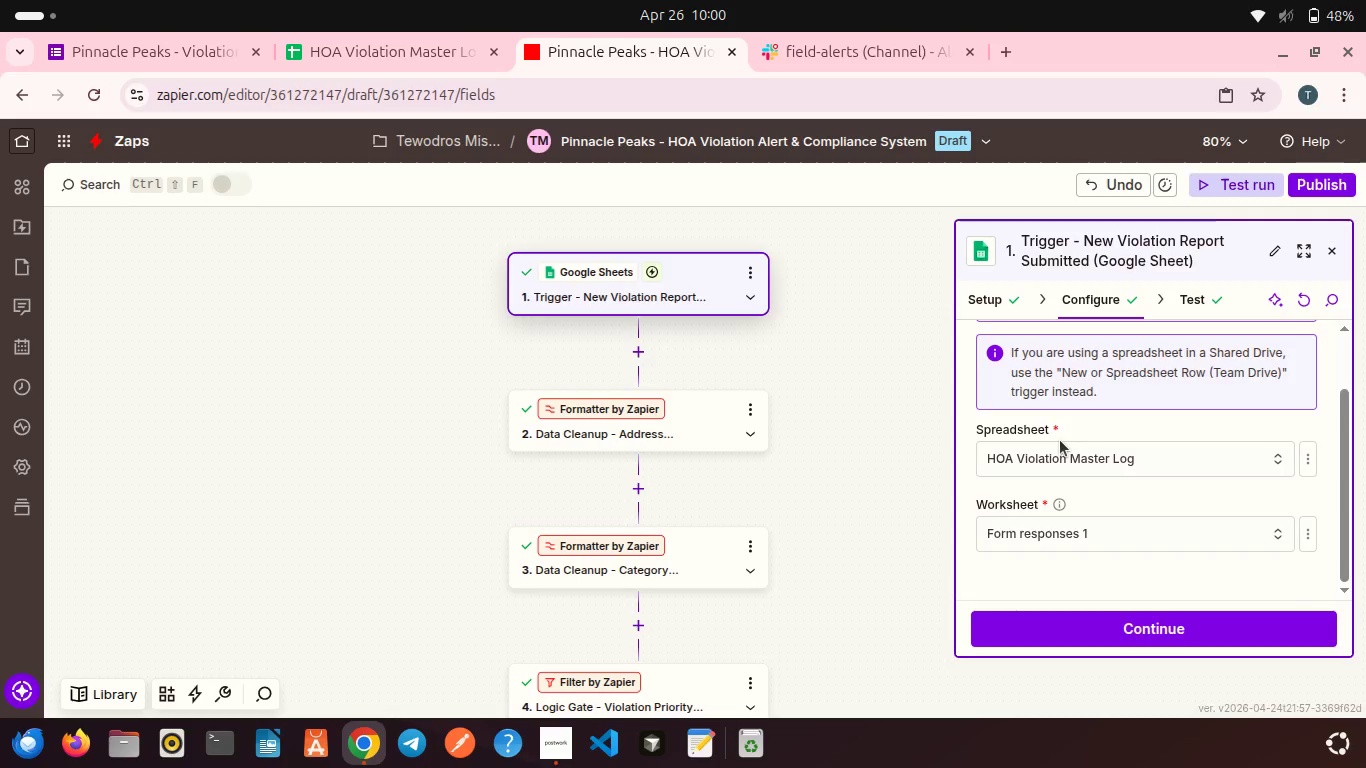 
scroll: coordinate [1060, 440], scroll_direction: up, amount: 1.0
 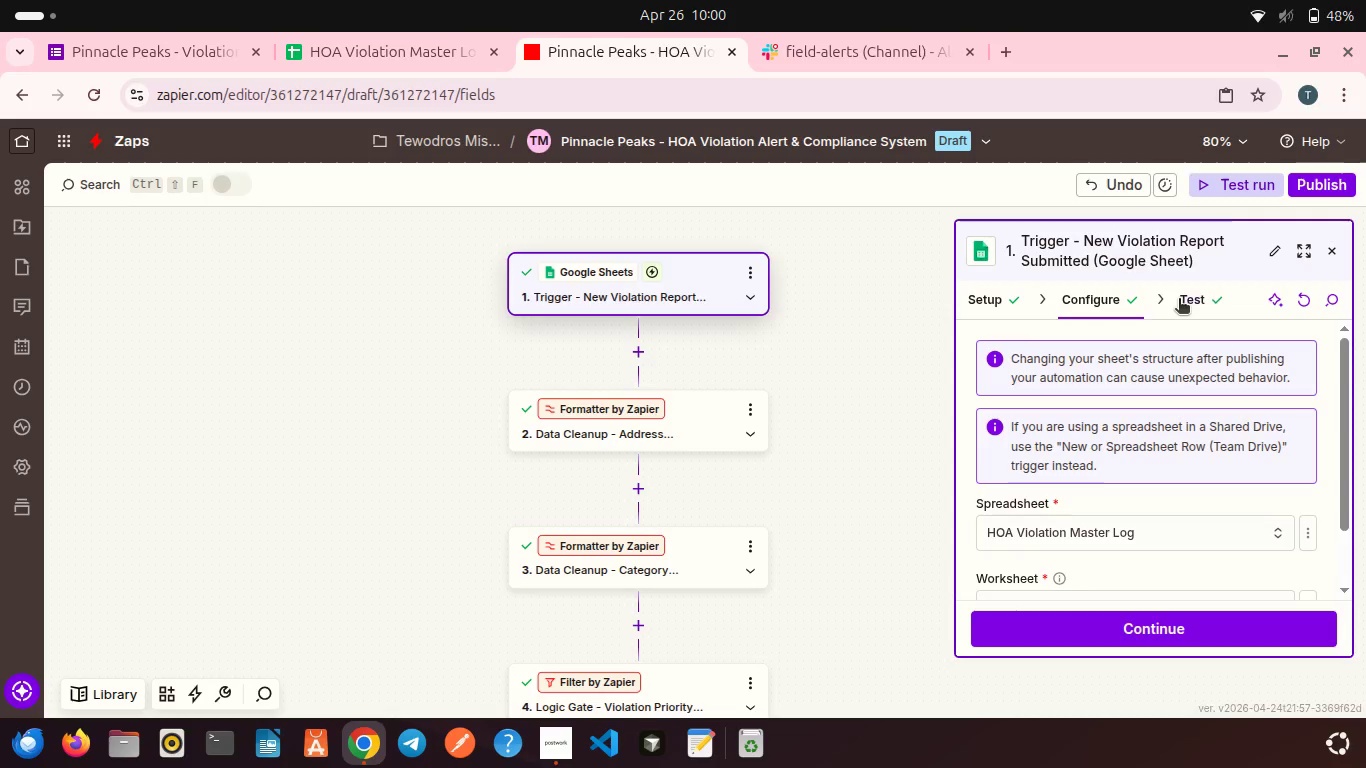 
left_click([1179, 300])
 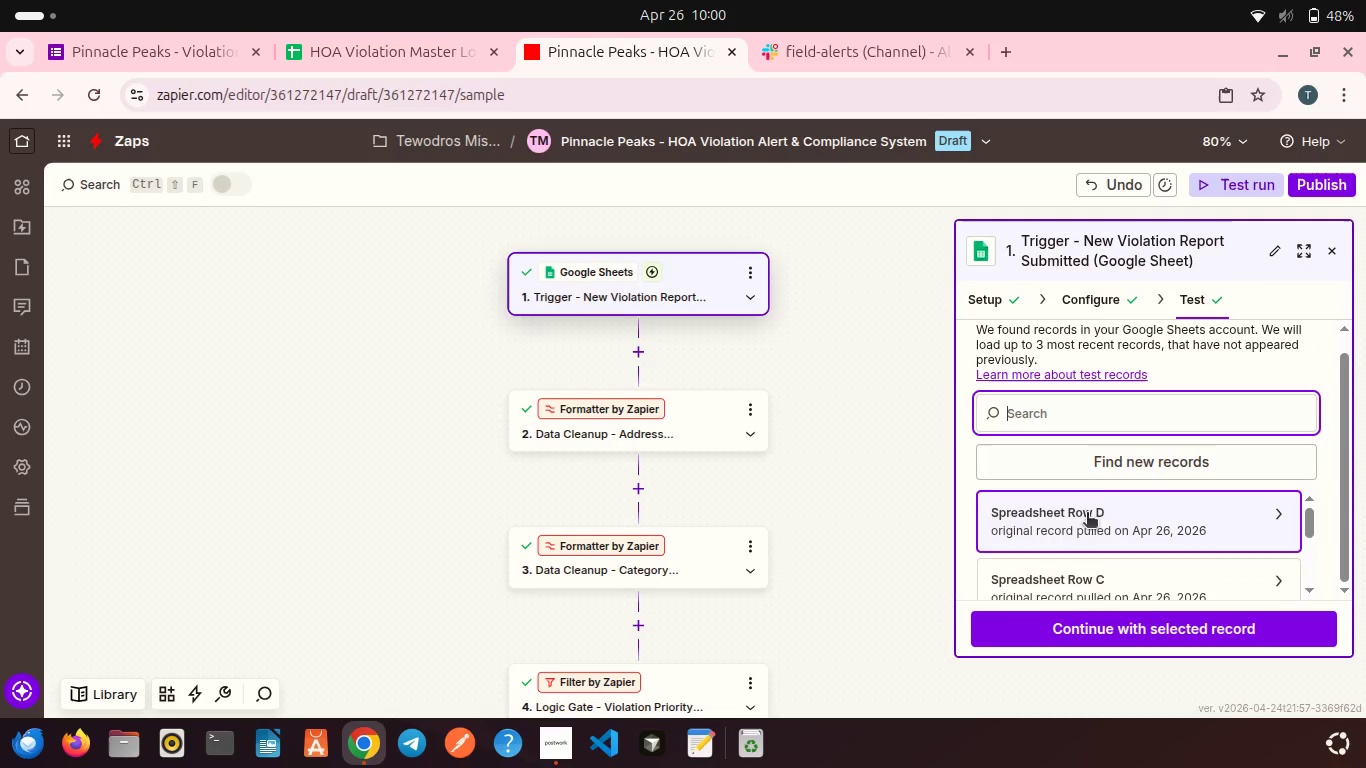 
scroll: coordinate [1087, 520], scroll_direction: down, amount: 1.0
 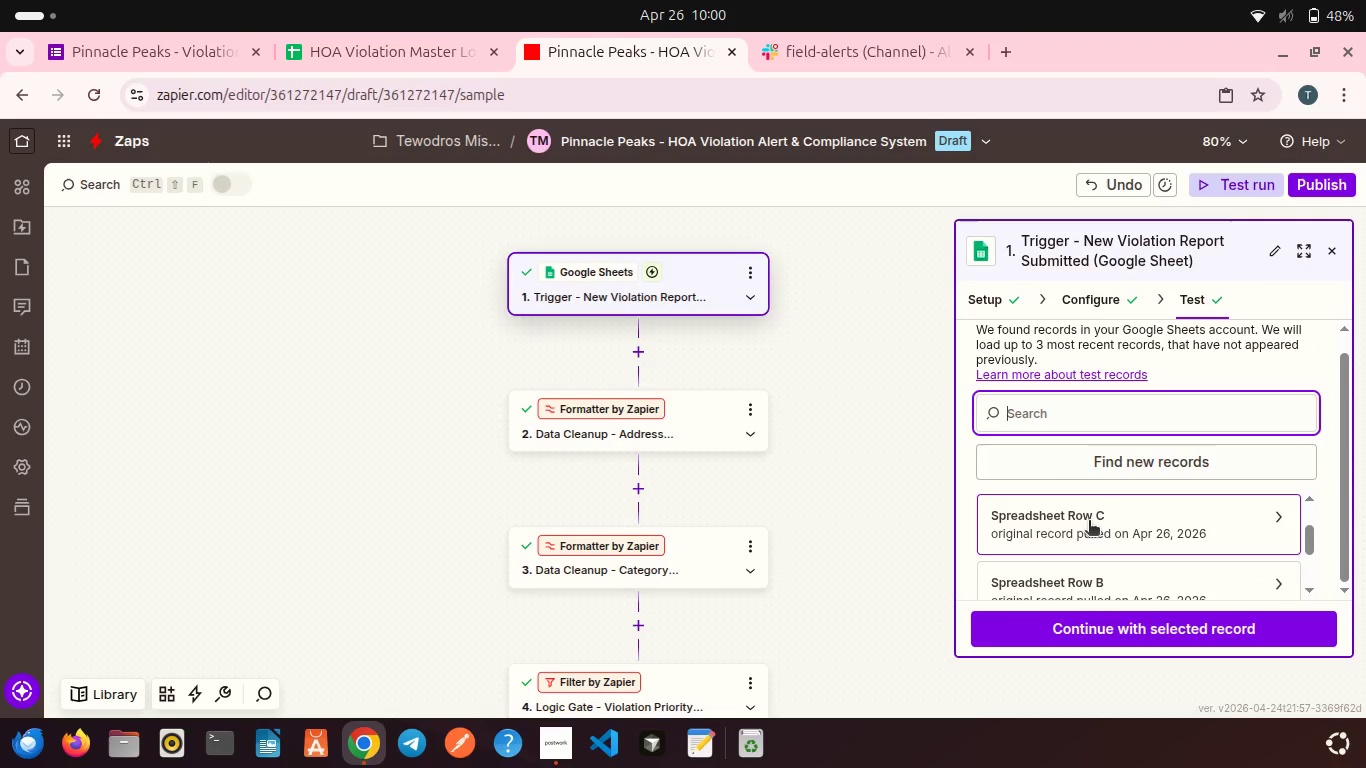 
left_click([1089, 522])
 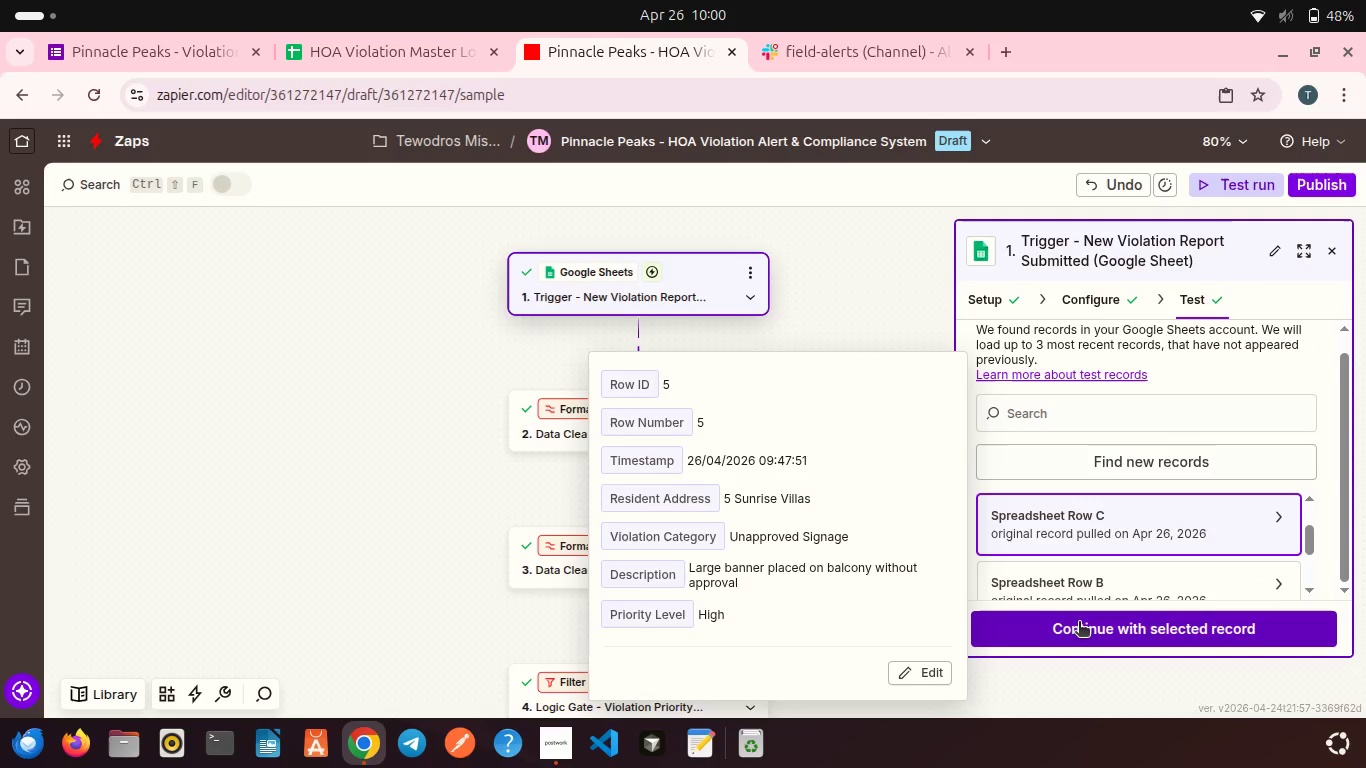 
left_click([1079, 623])
 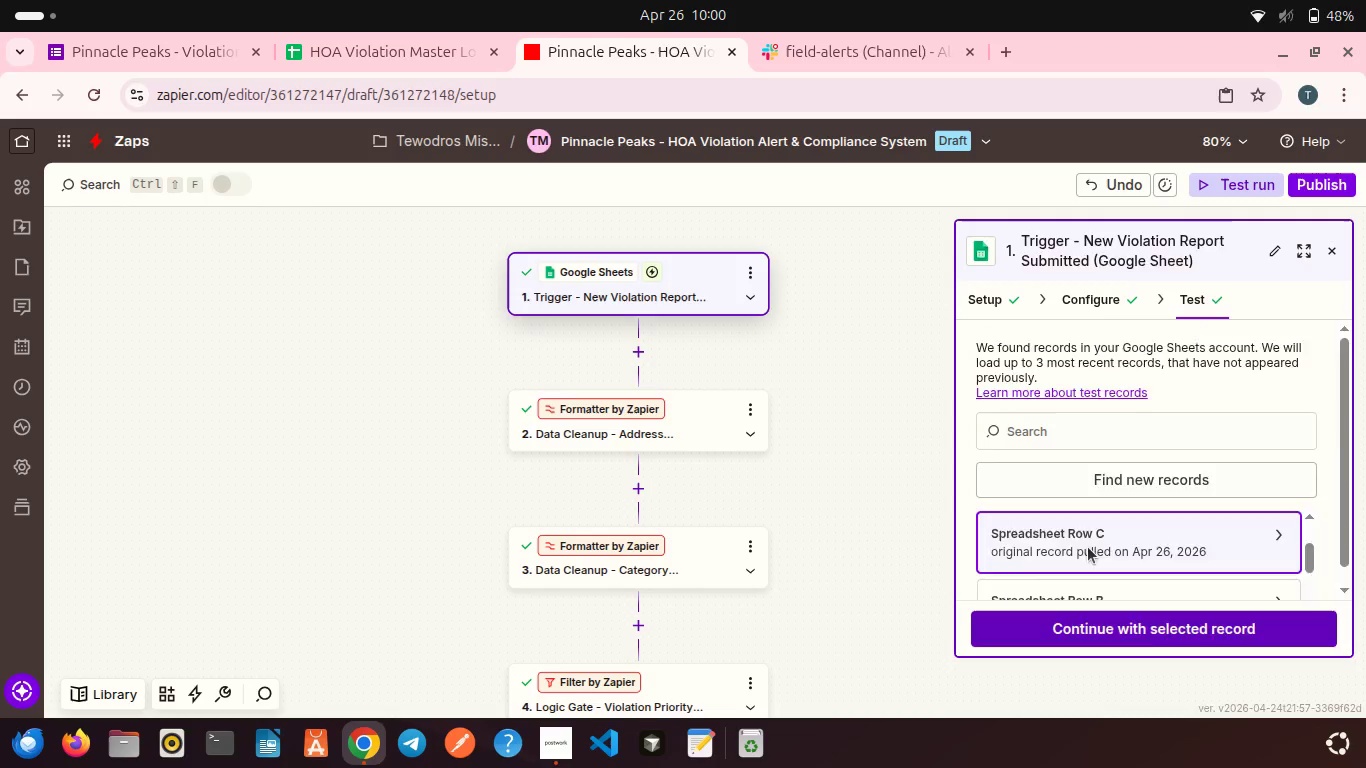 
scroll: coordinate [1084, 528], scroll_direction: down, amount: 4.0
 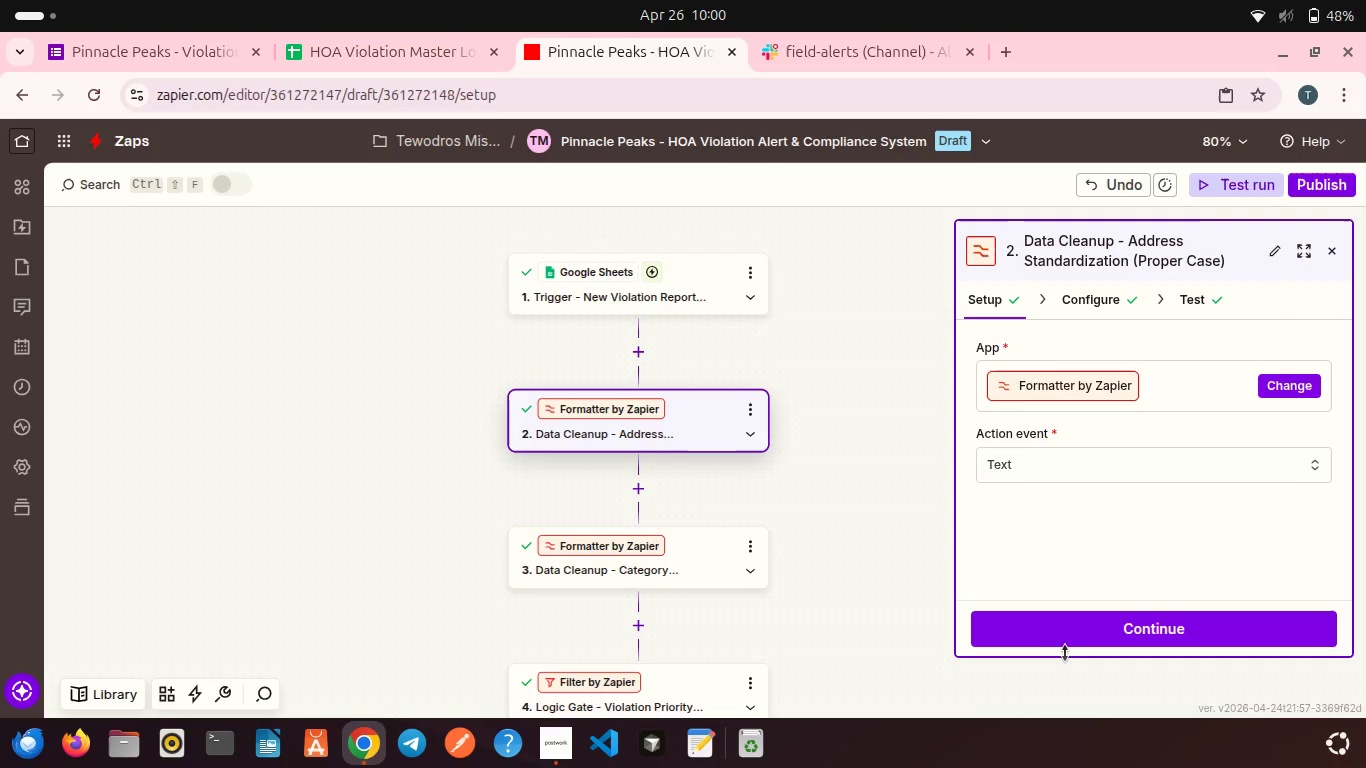 
left_click([1065, 654])
 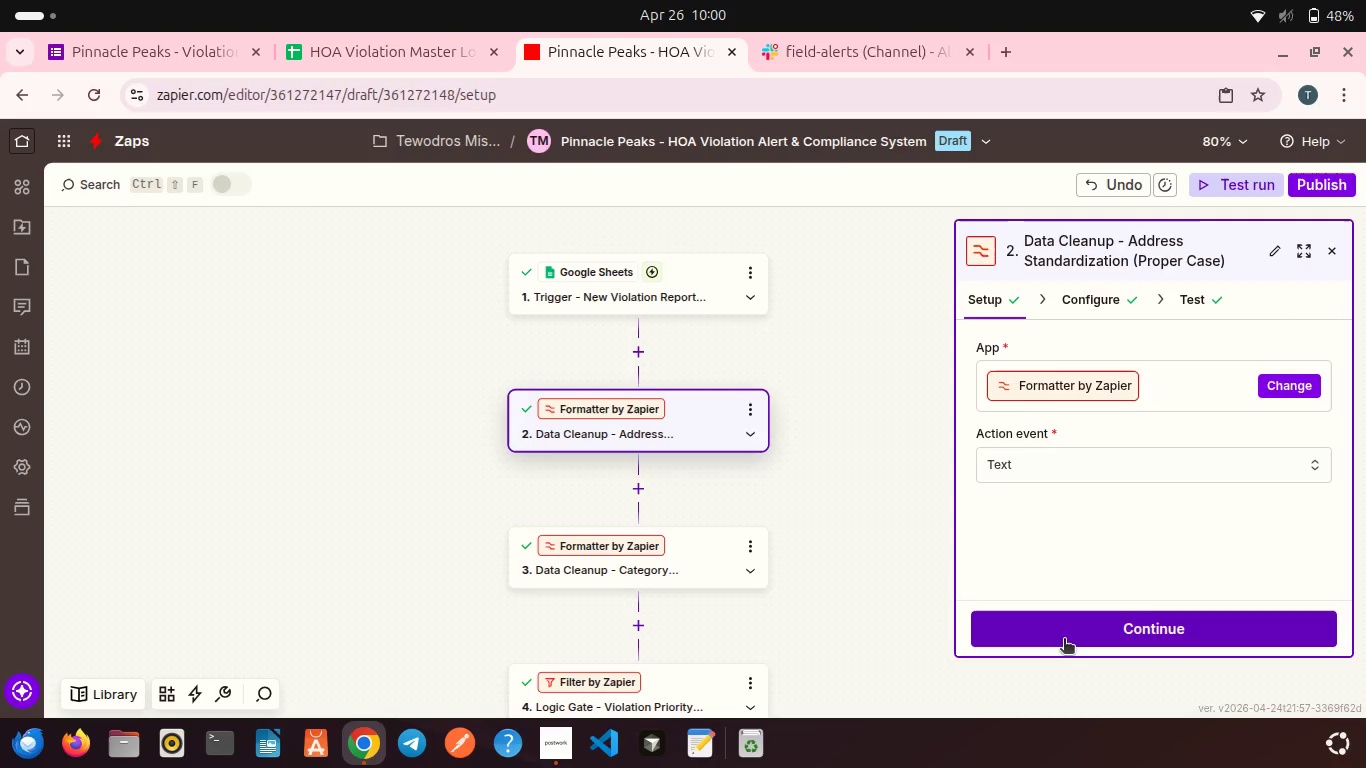 
left_click([1064, 640])
 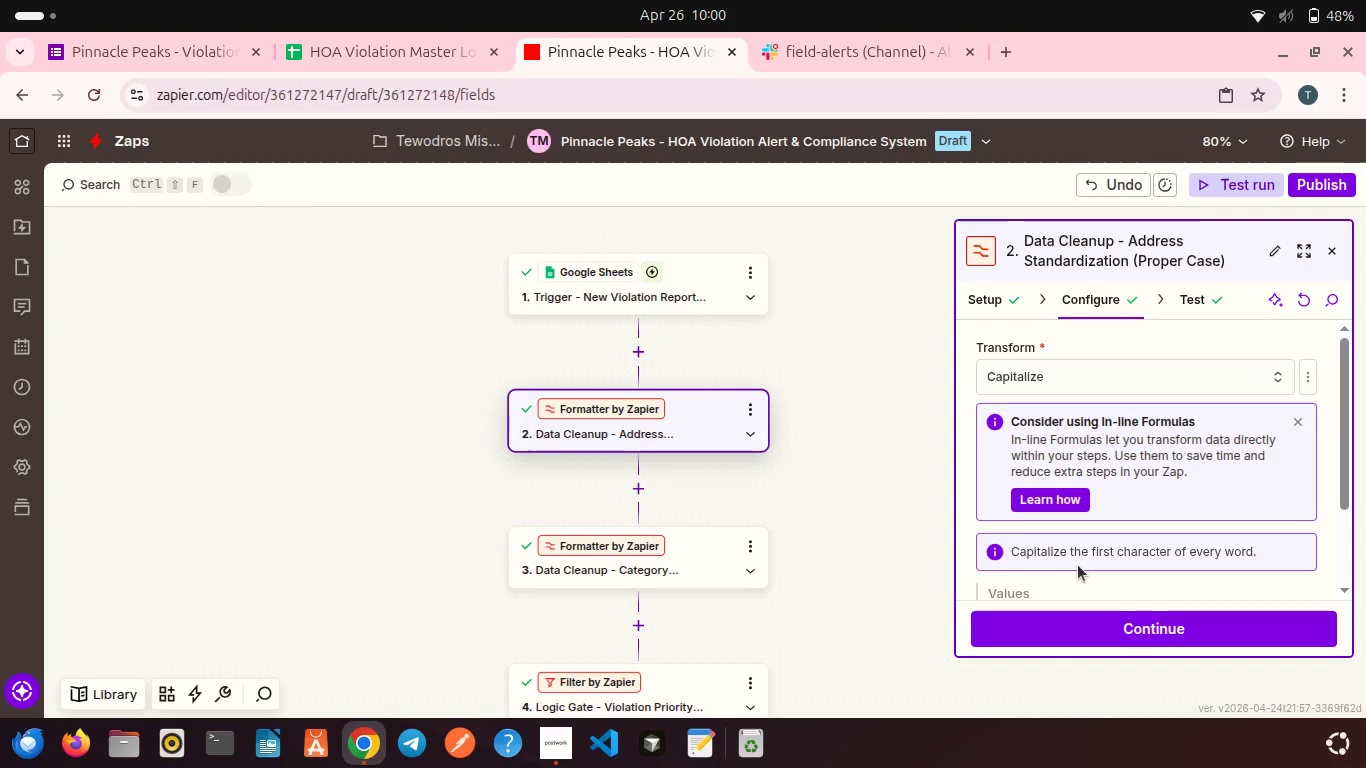 
scroll: coordinate [1055, 557], scroll_direction: down, amount: 8.0
 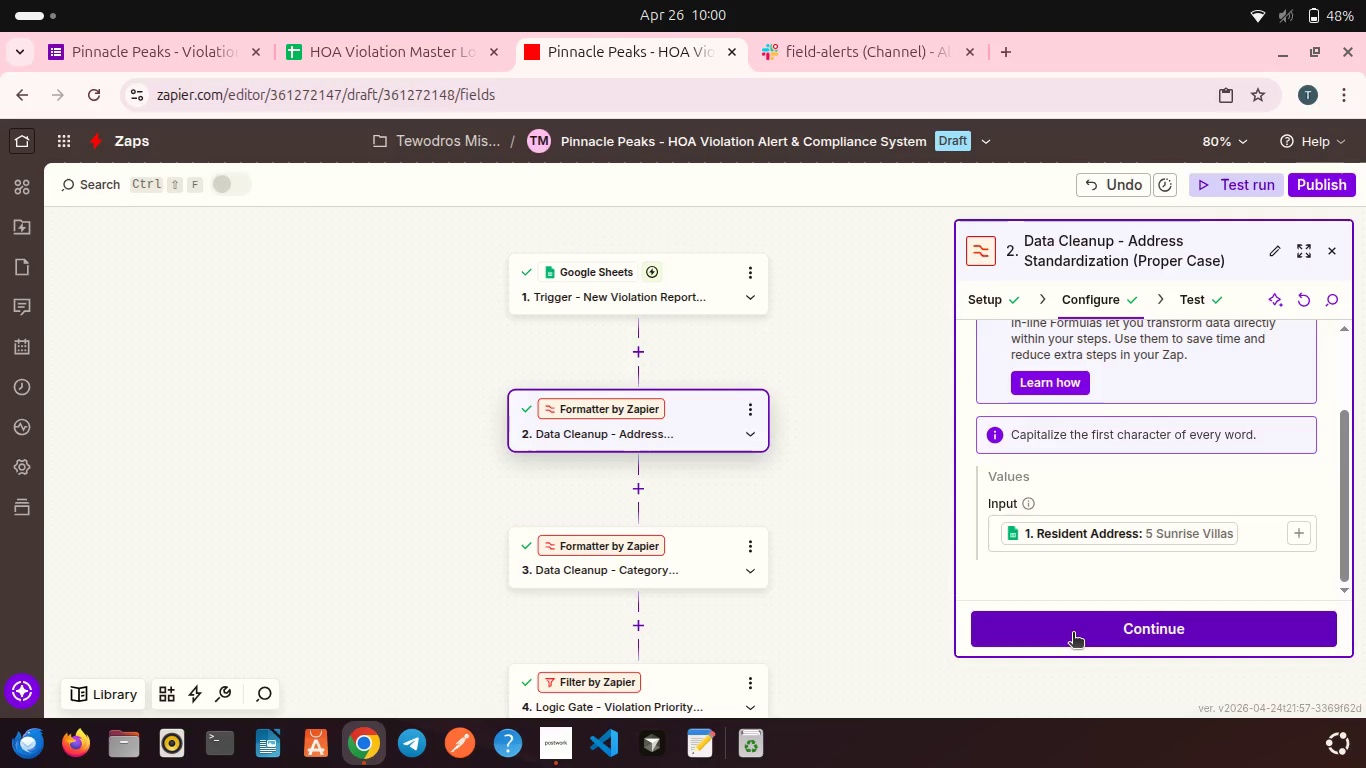 
left_click([1073, 634])
 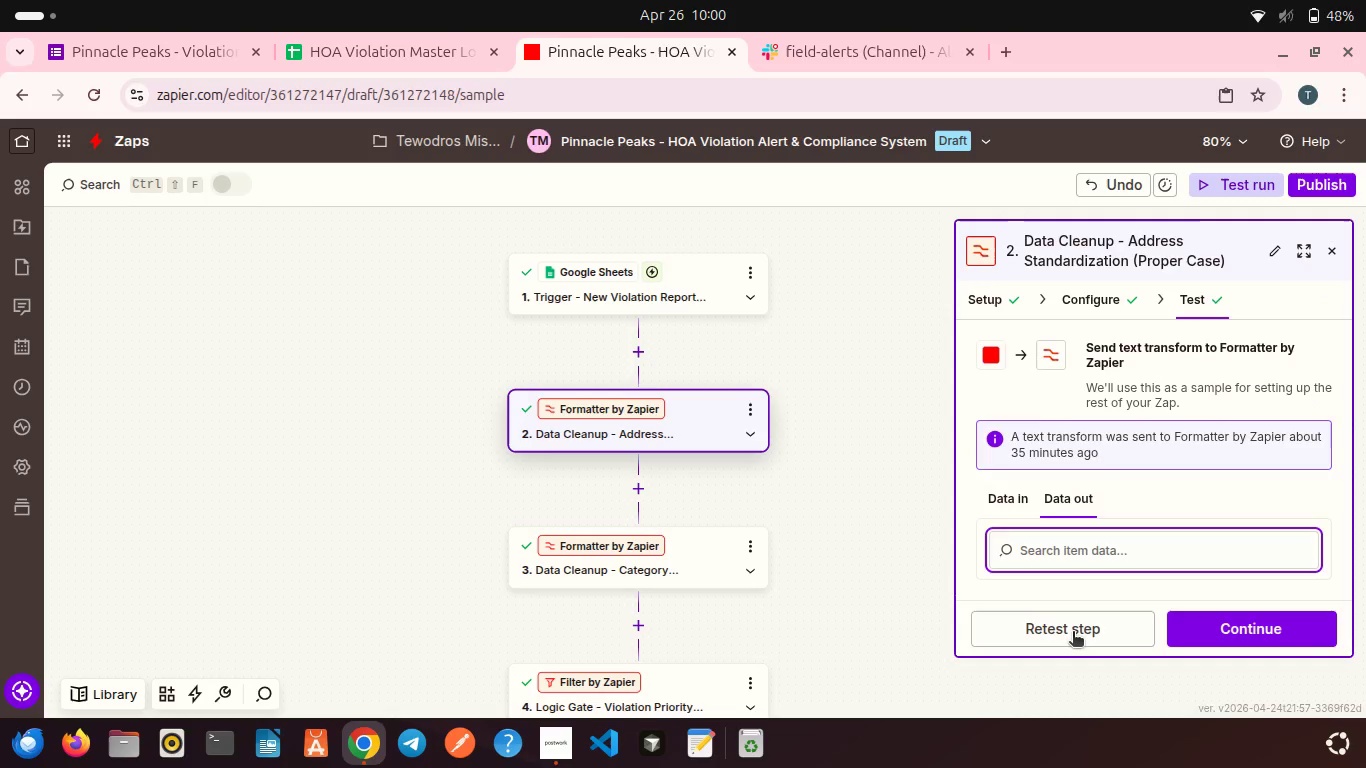 
left_click([1073, 633])
 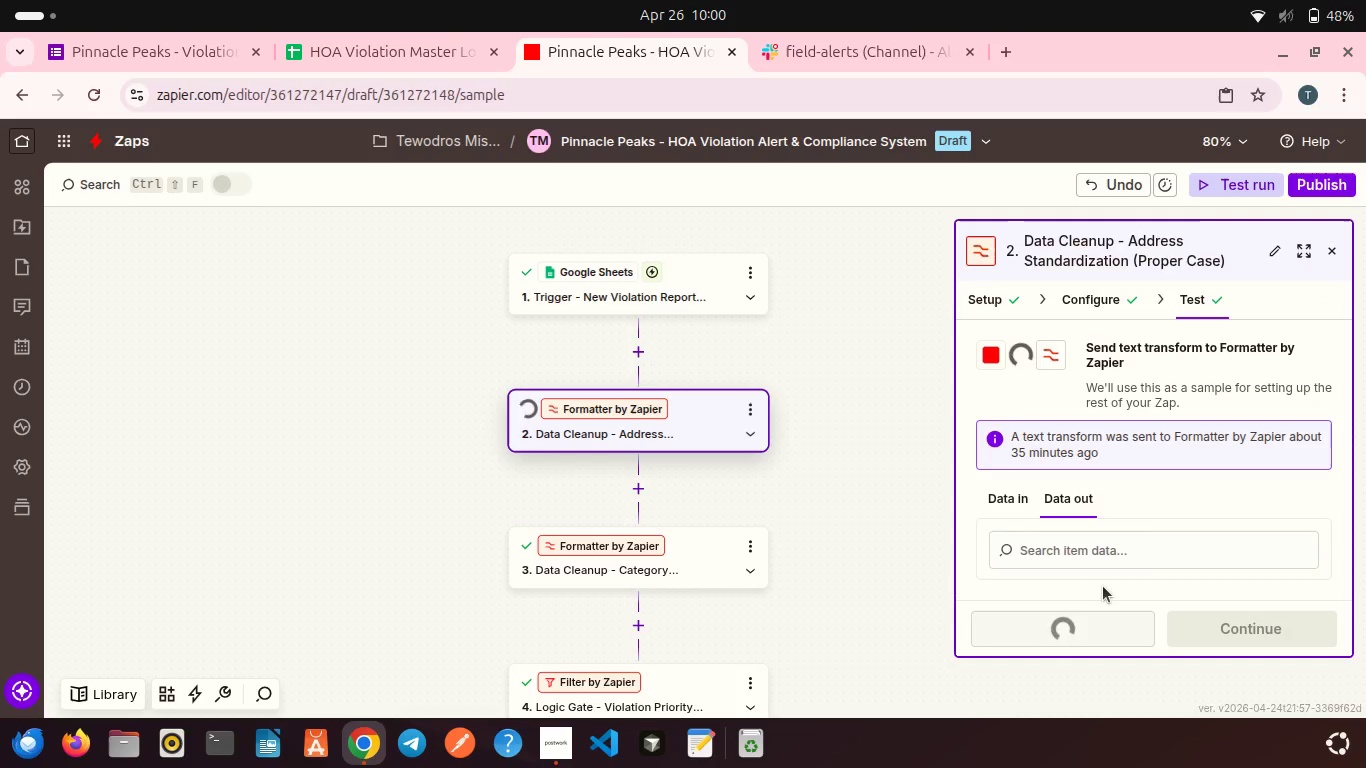 
scroll: coordinate [1103, 586], scroll_direction: down, amount: 1.0
 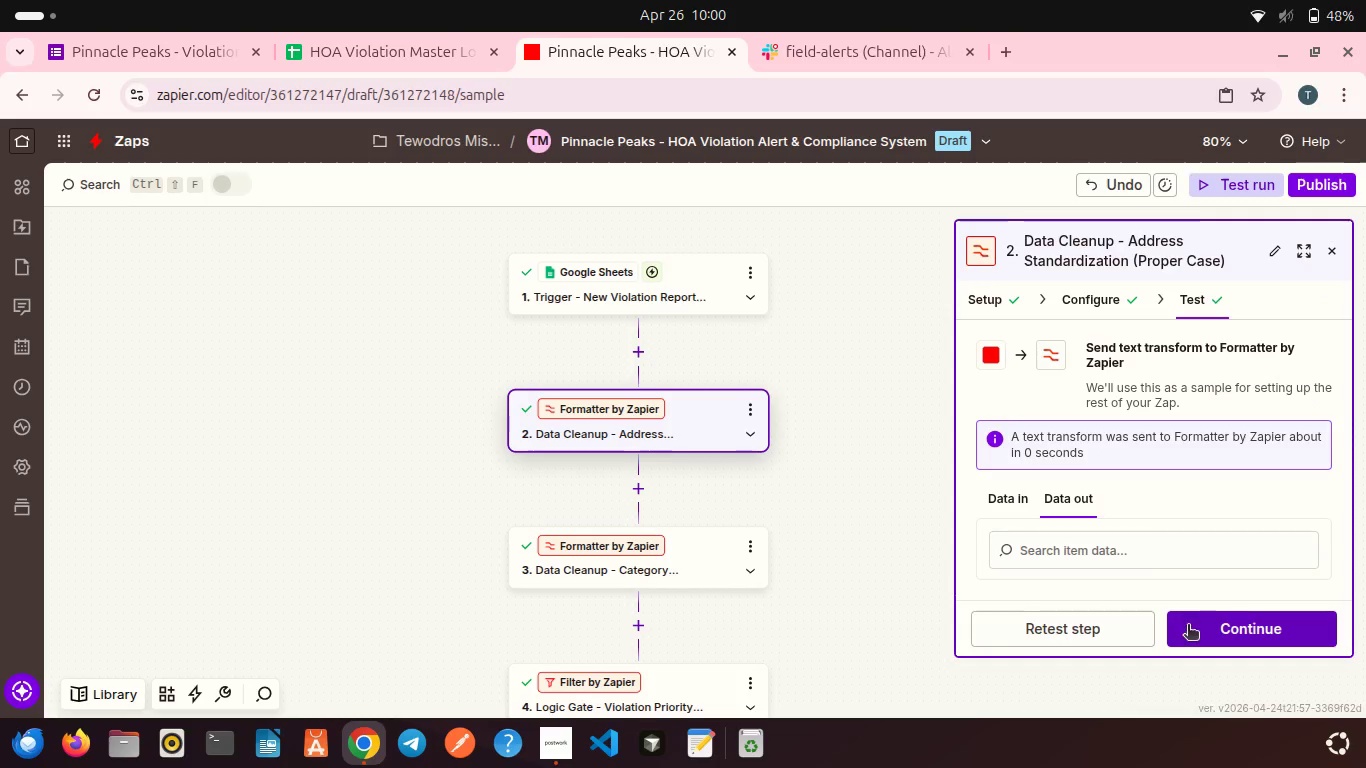 
left_click([1189, 627])
 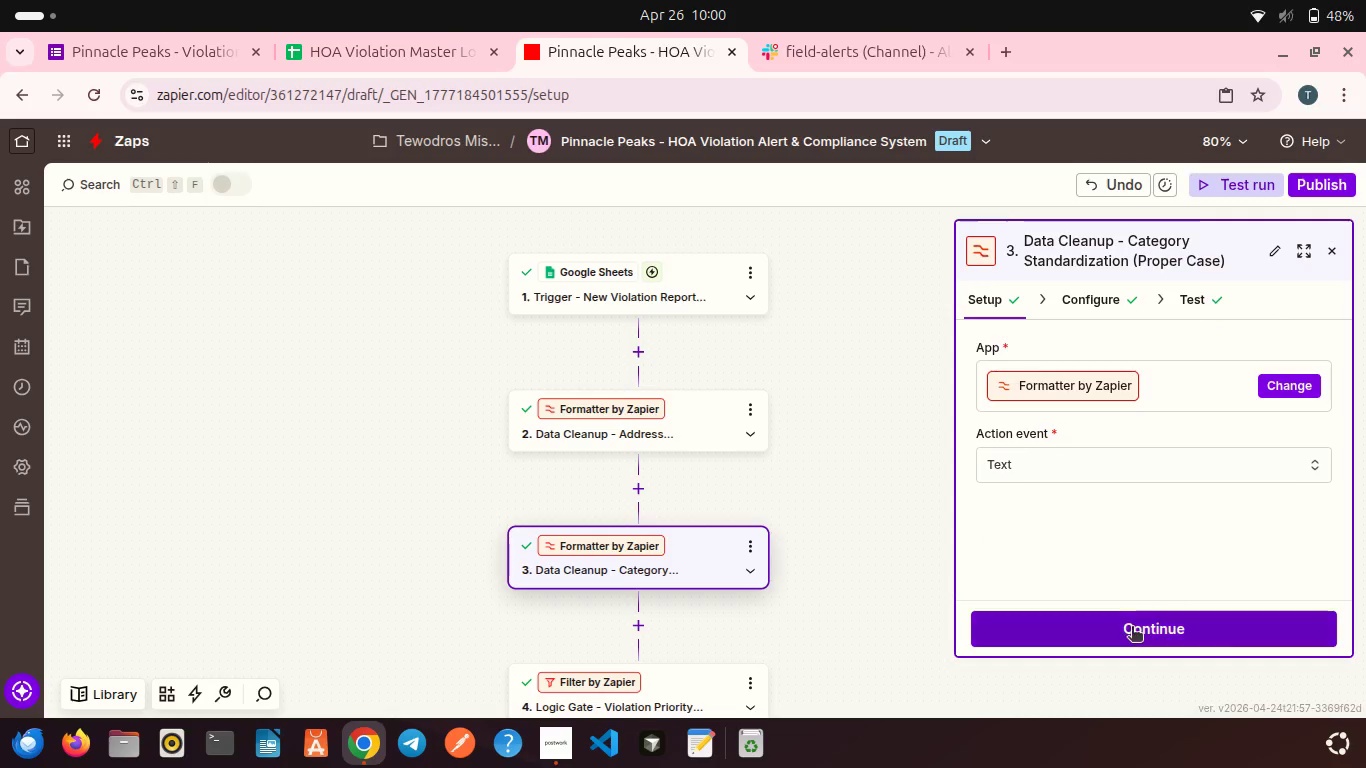 
left_click([1132, 628])
 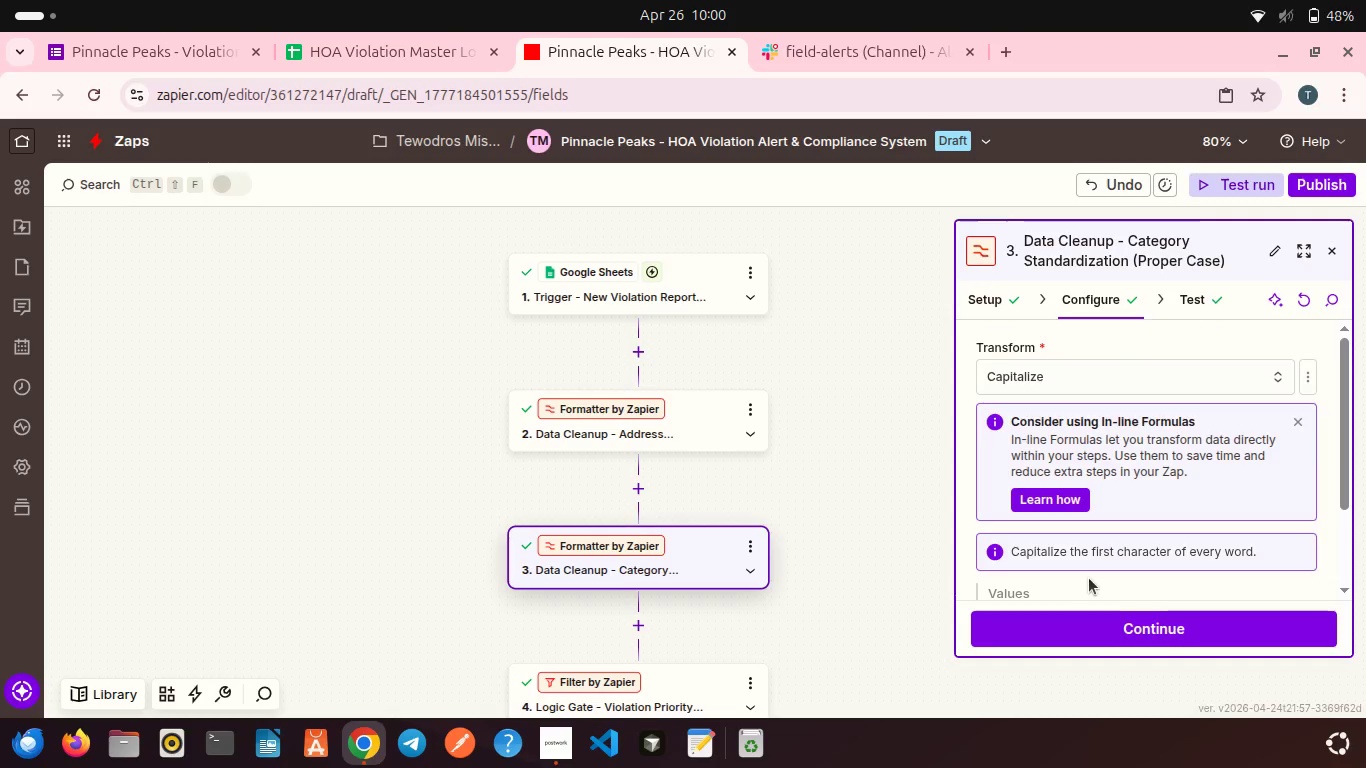 
scroll: coordinate [1089, 578], scroll_direction: down, amount: 3.0
 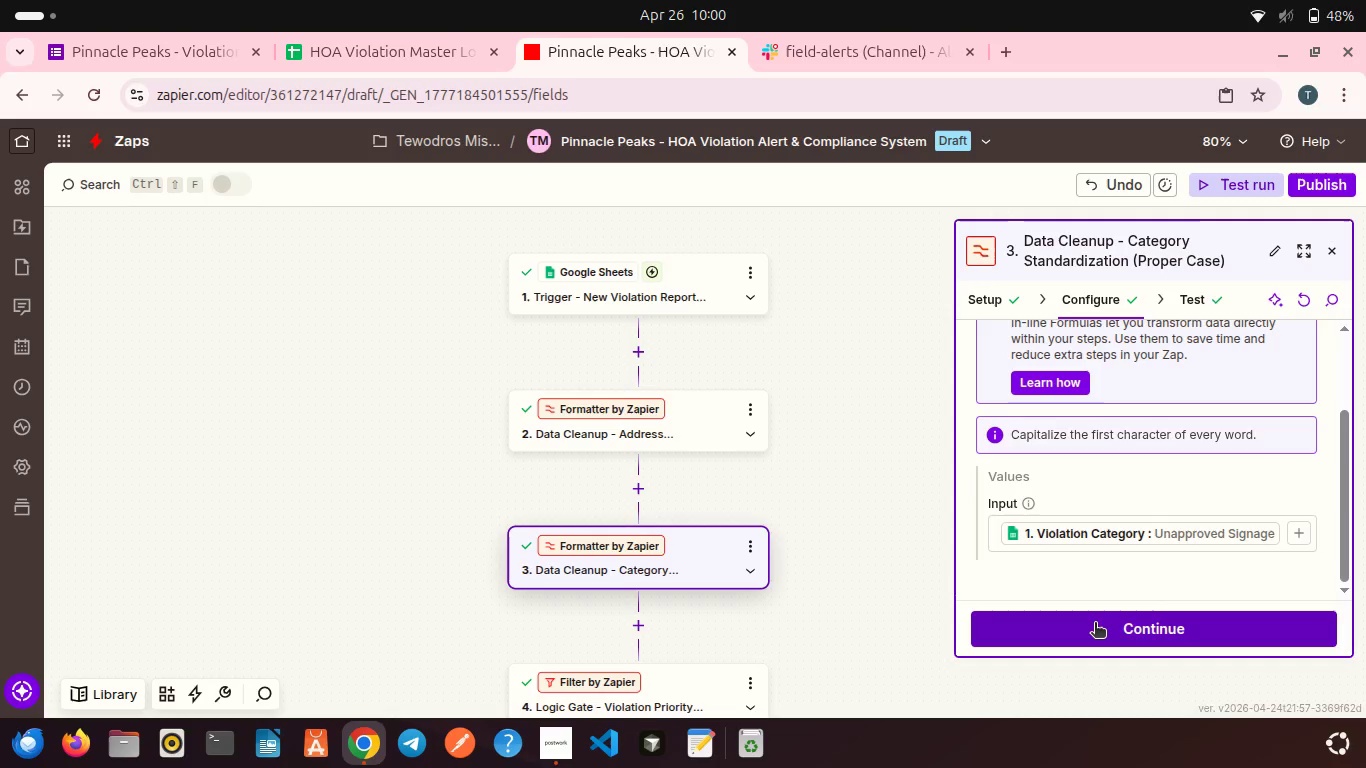 
left_click([1095, 624])
 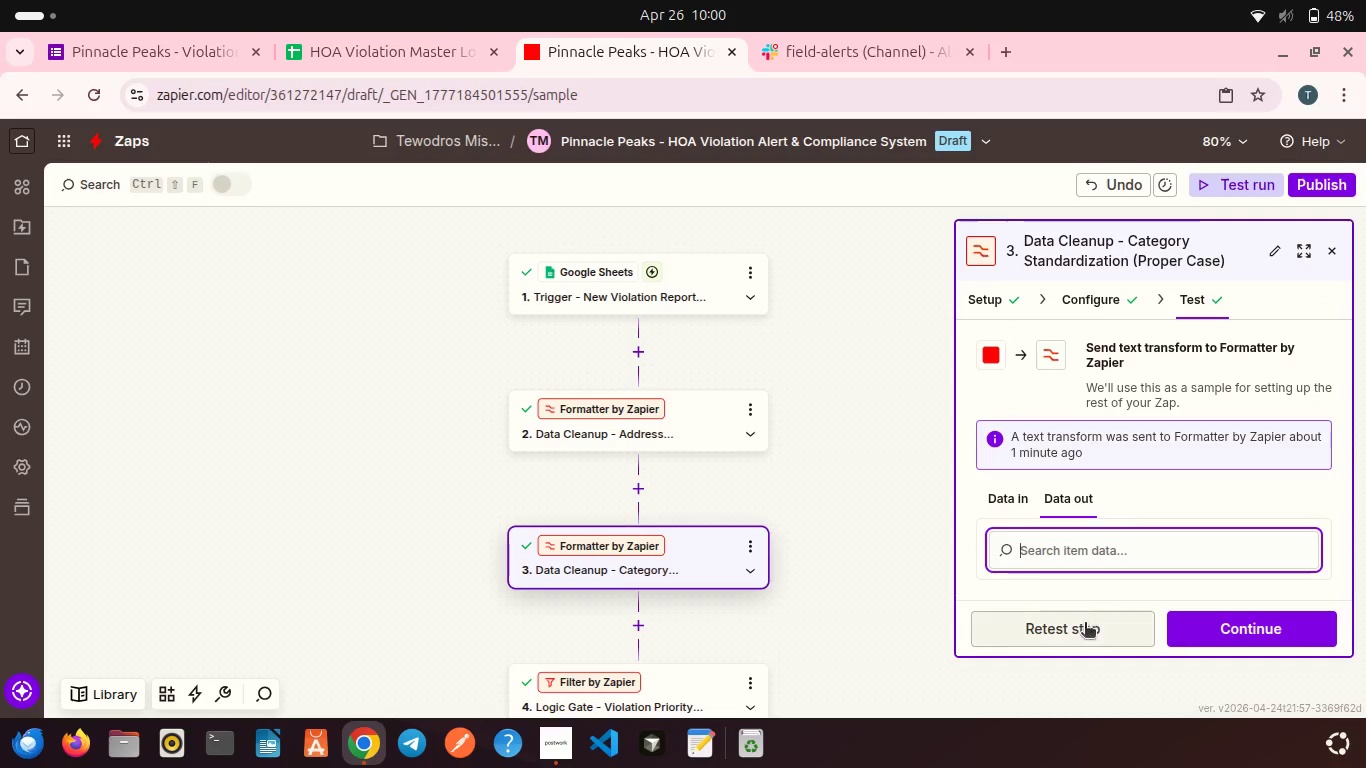 
left_click([1085, 626])
 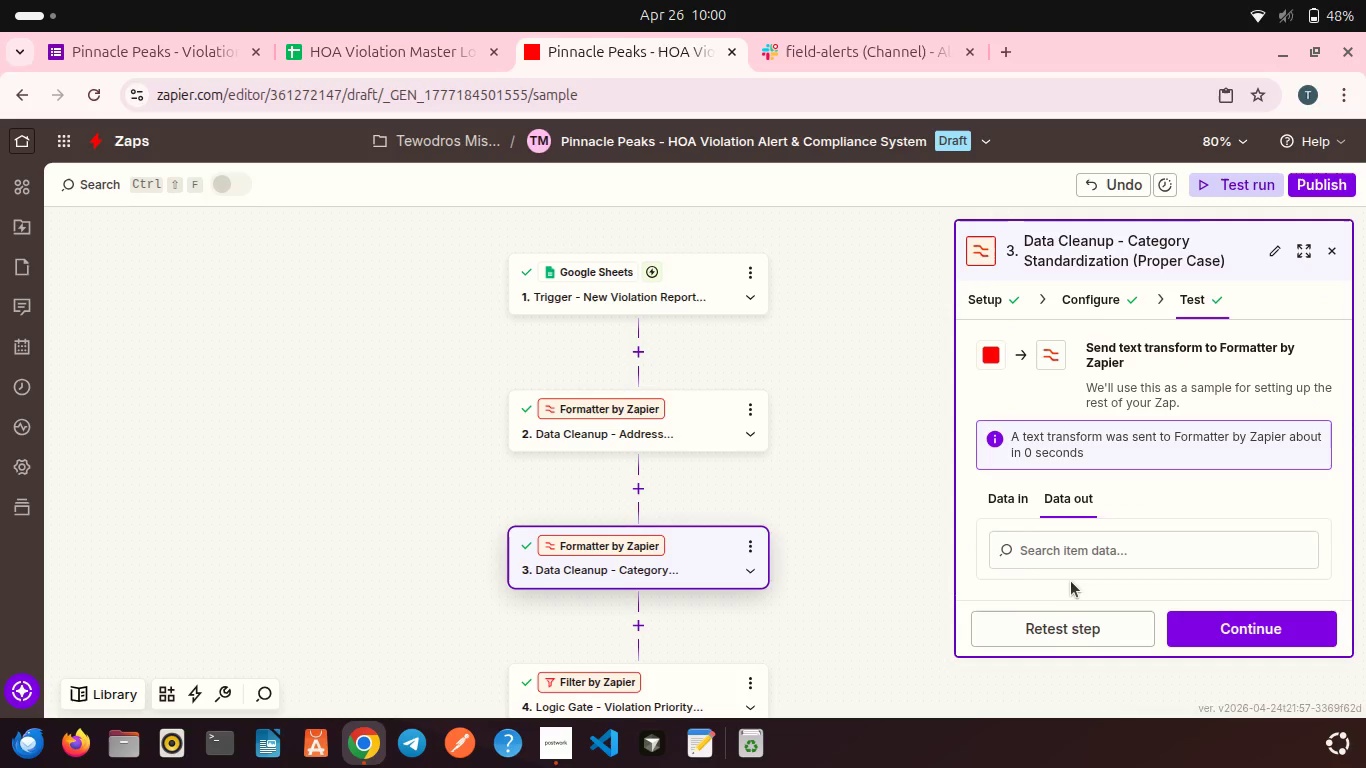 
scroll: coordinate [1071, 581], scroll_direction: down, amount: 3.0
 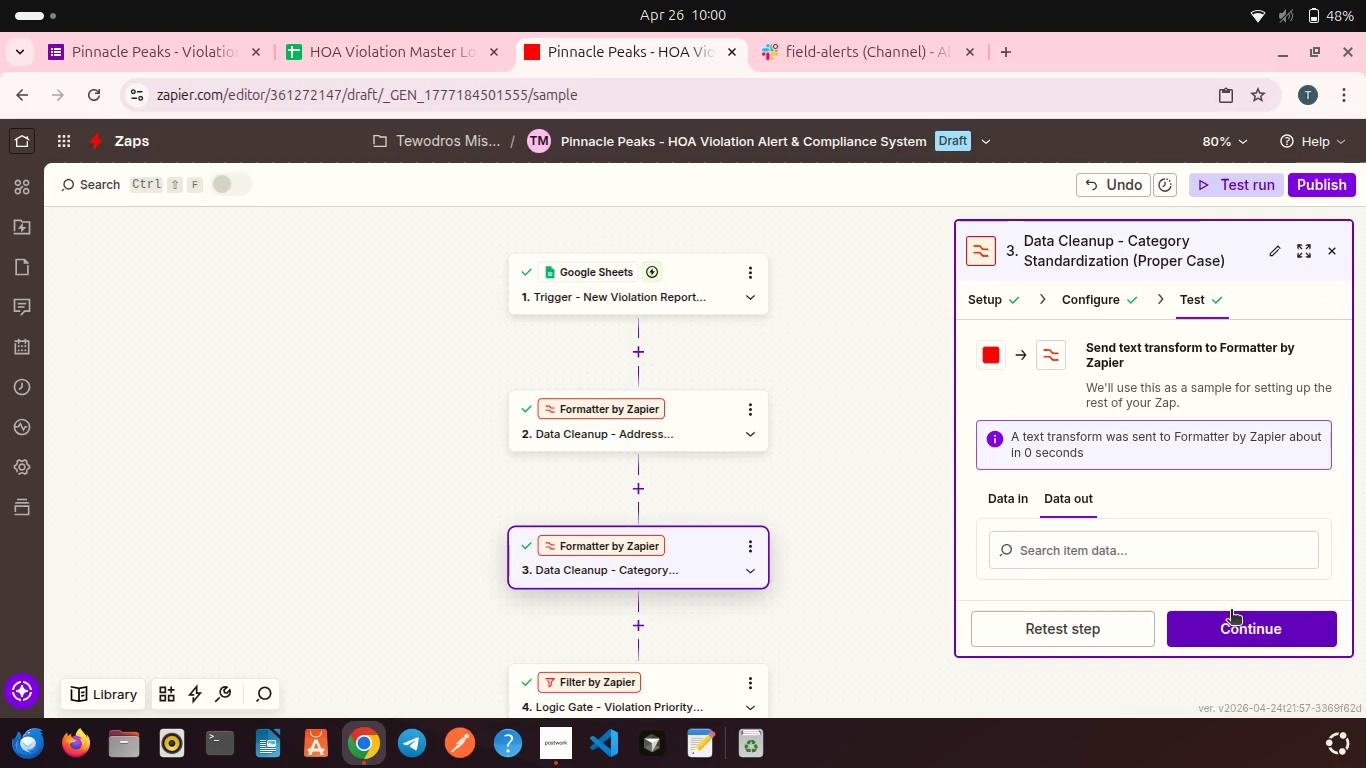 
left_click([1231, 611])
 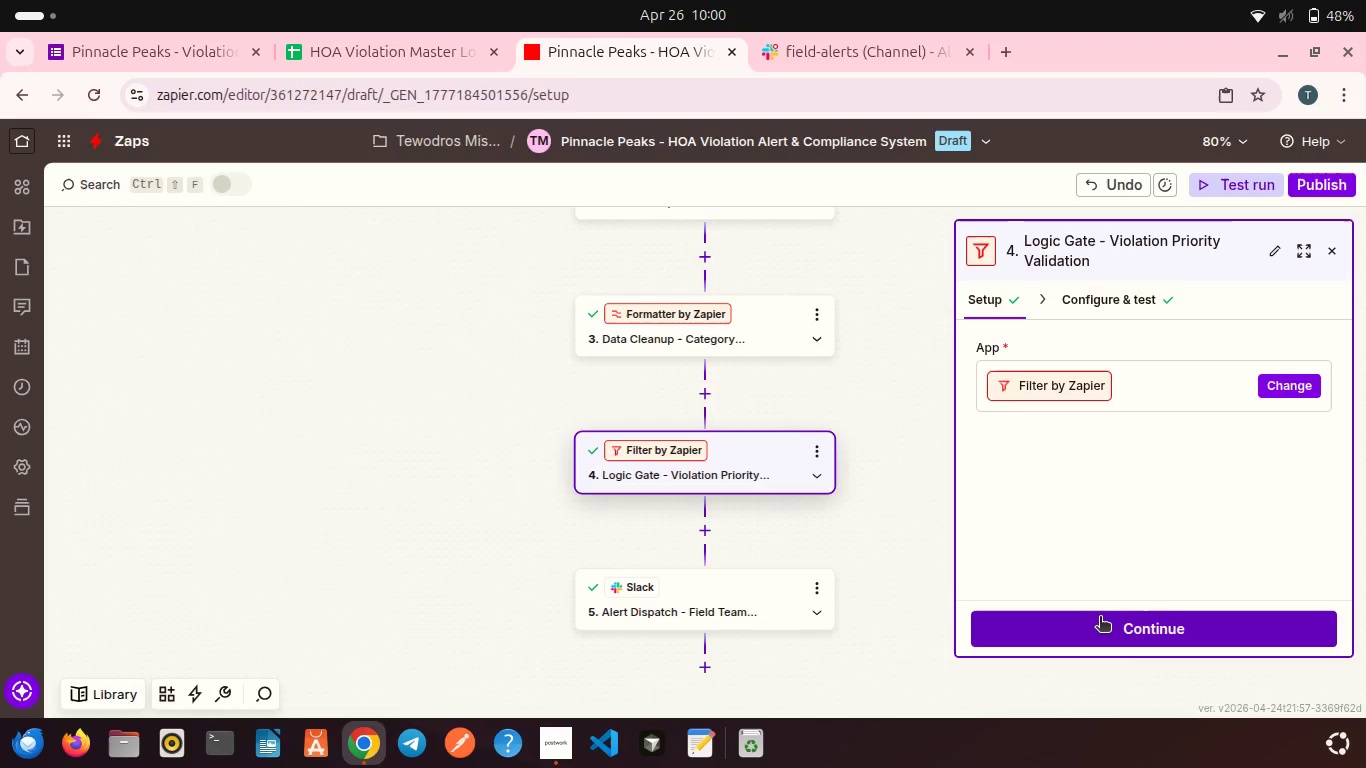 
left_click([1100, 618])
 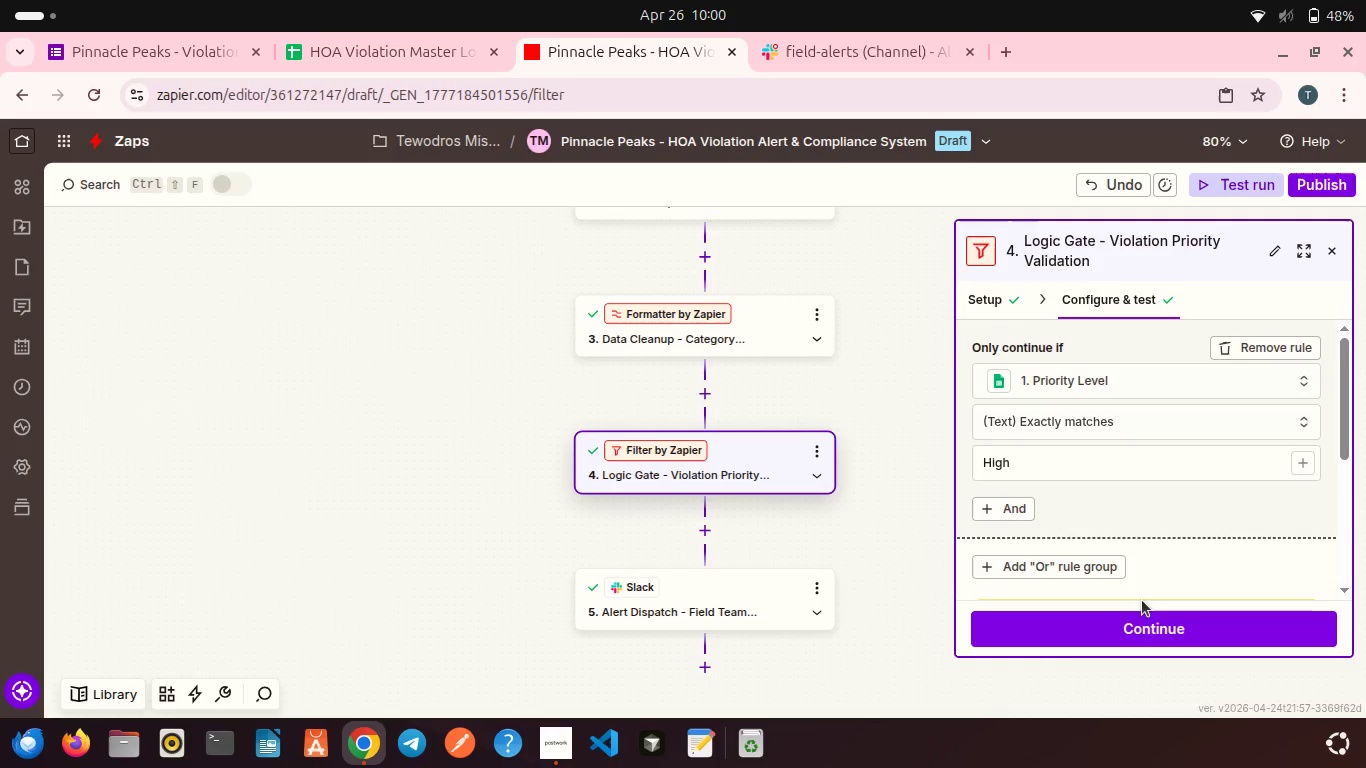 
scroll: coordinate [1107, 559], scroll_direction: down, amount: 11.0
 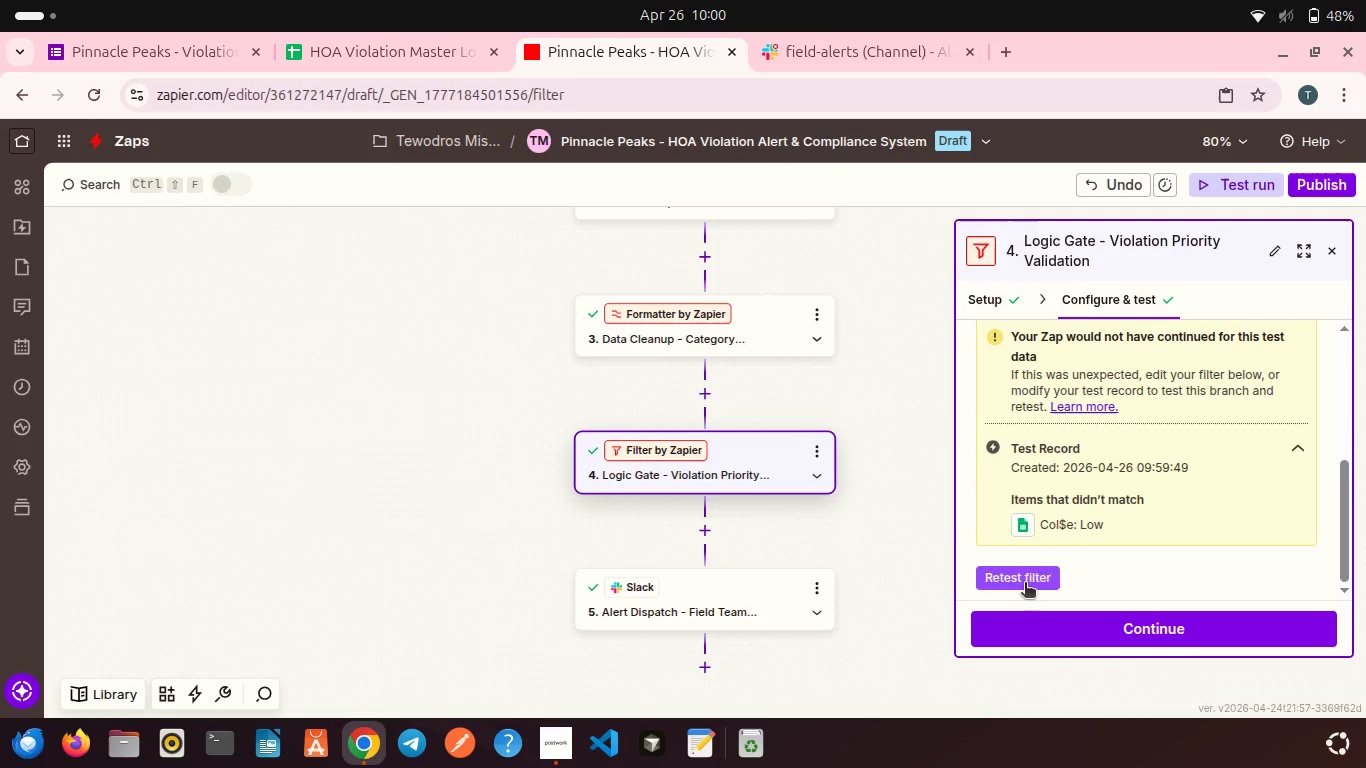 
left_click([1025, 584])
 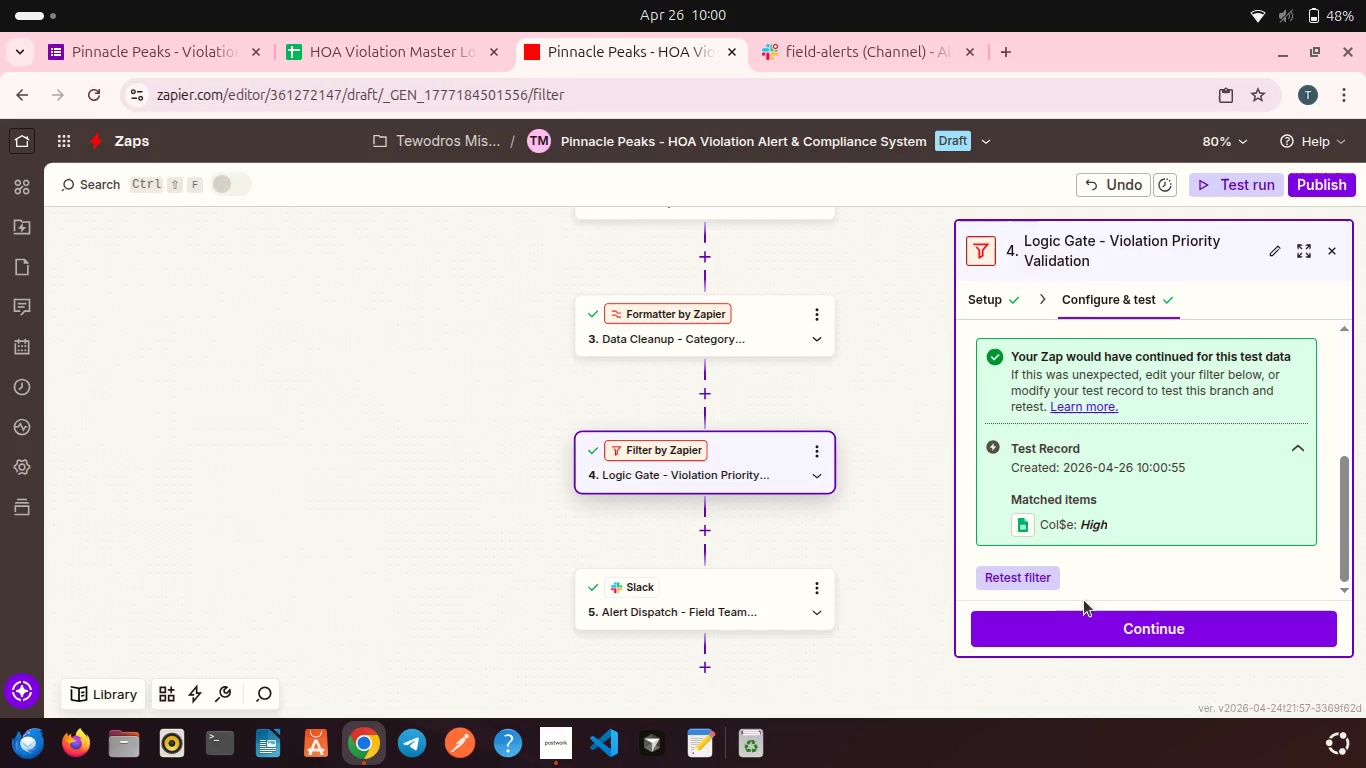 
left_click([1089, 607])
 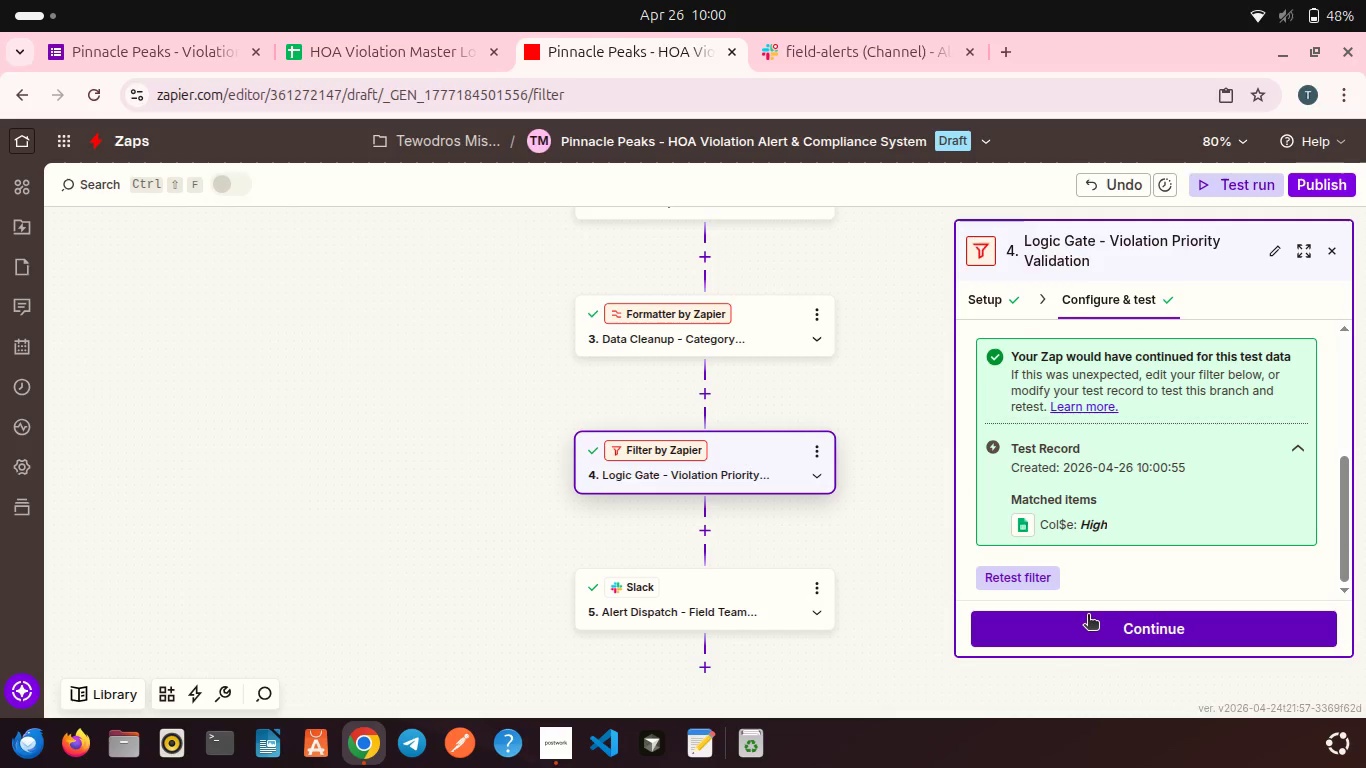 
left_click([1088, 616])
 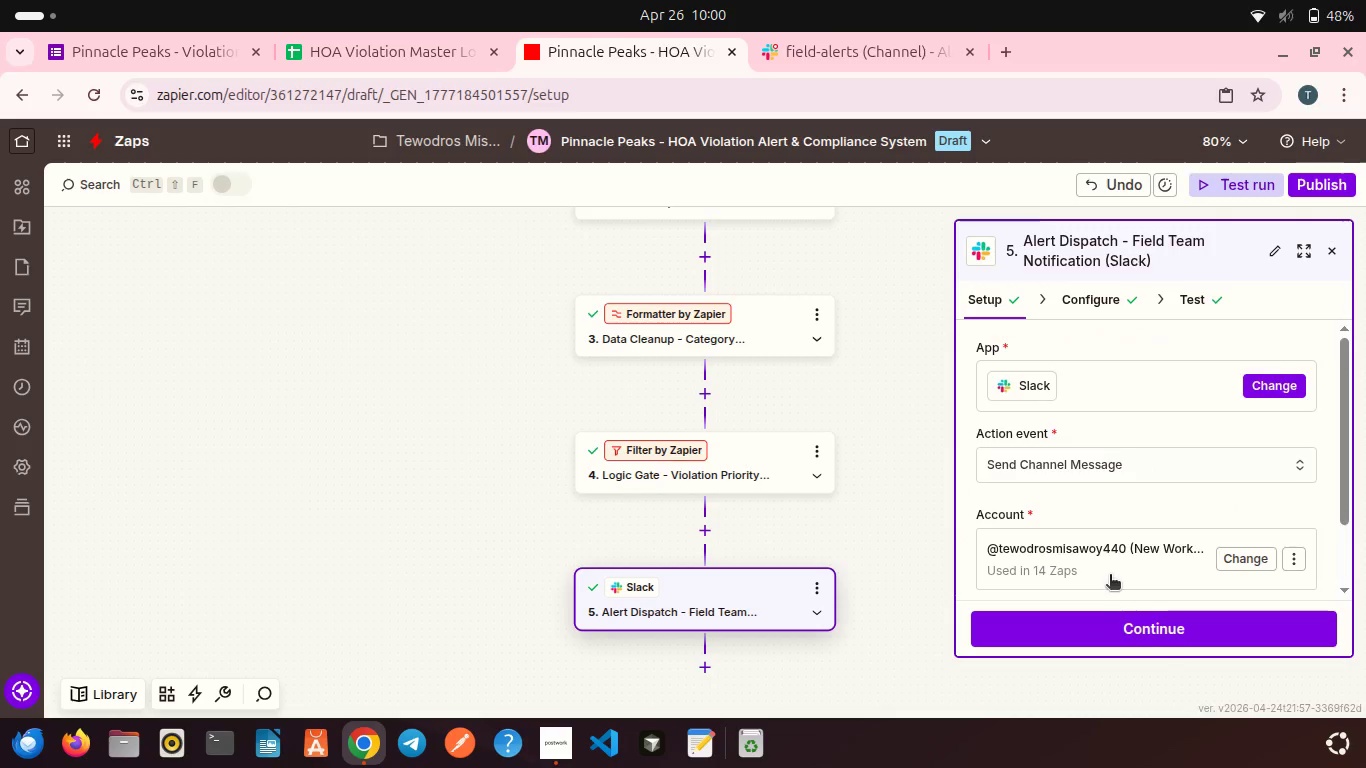 
scroll: coordinate [1110, 576], scroll_direction: down, amount: 6.0
 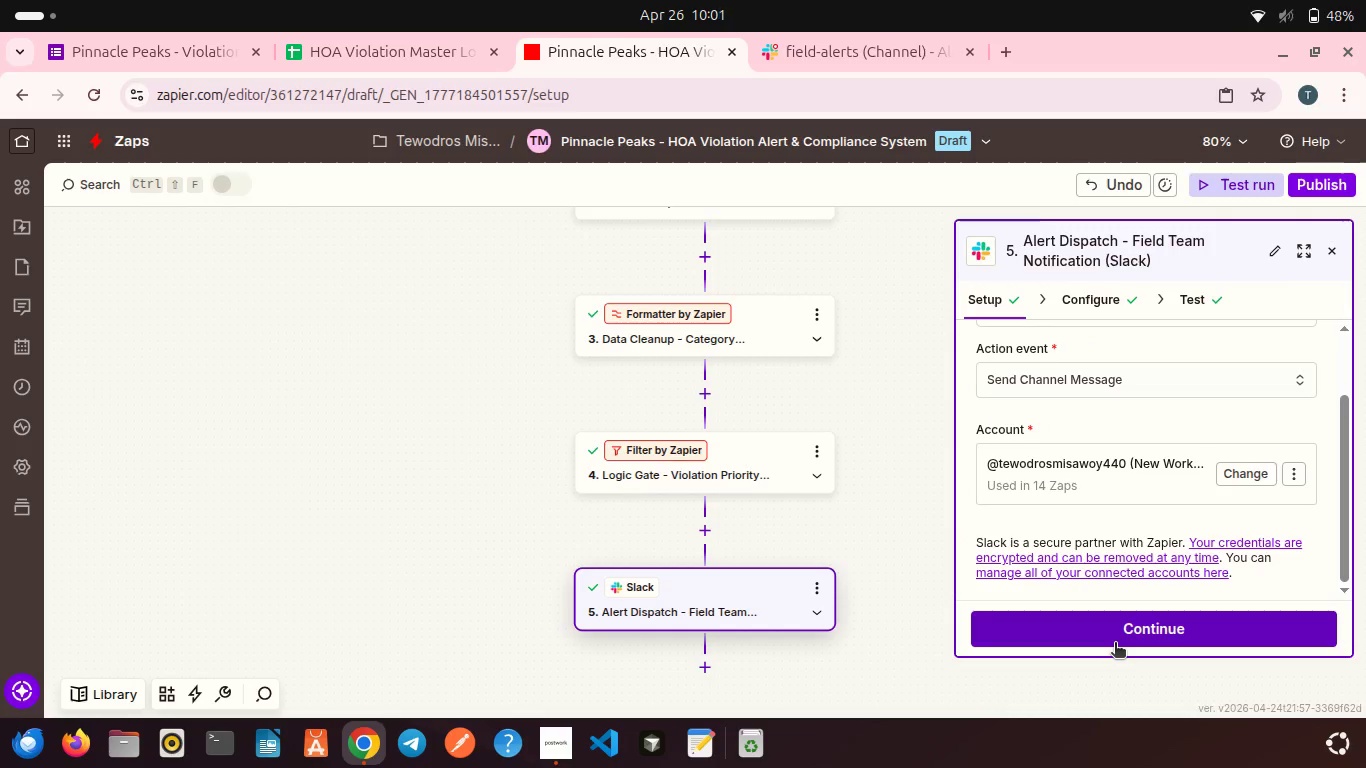 
left_click([1115, 644])
 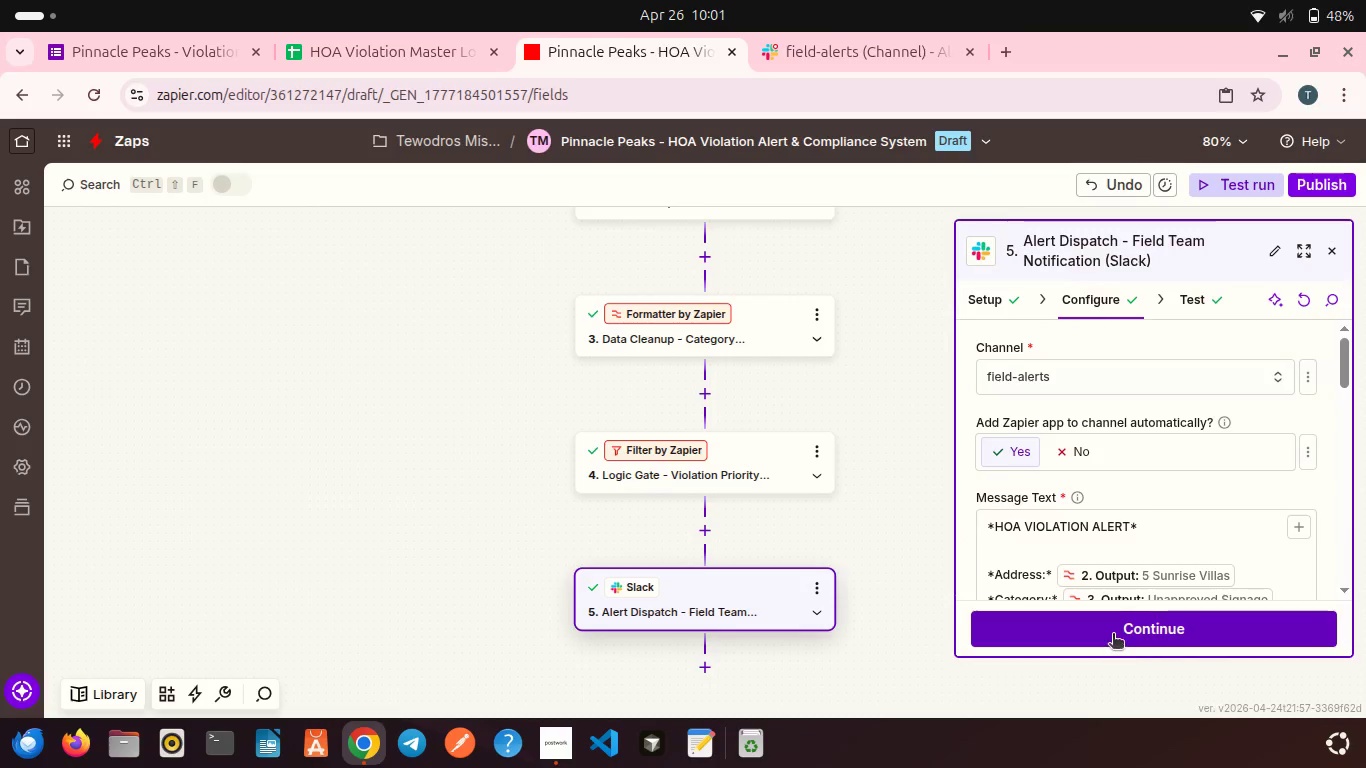 
left_click([1113, 635])
 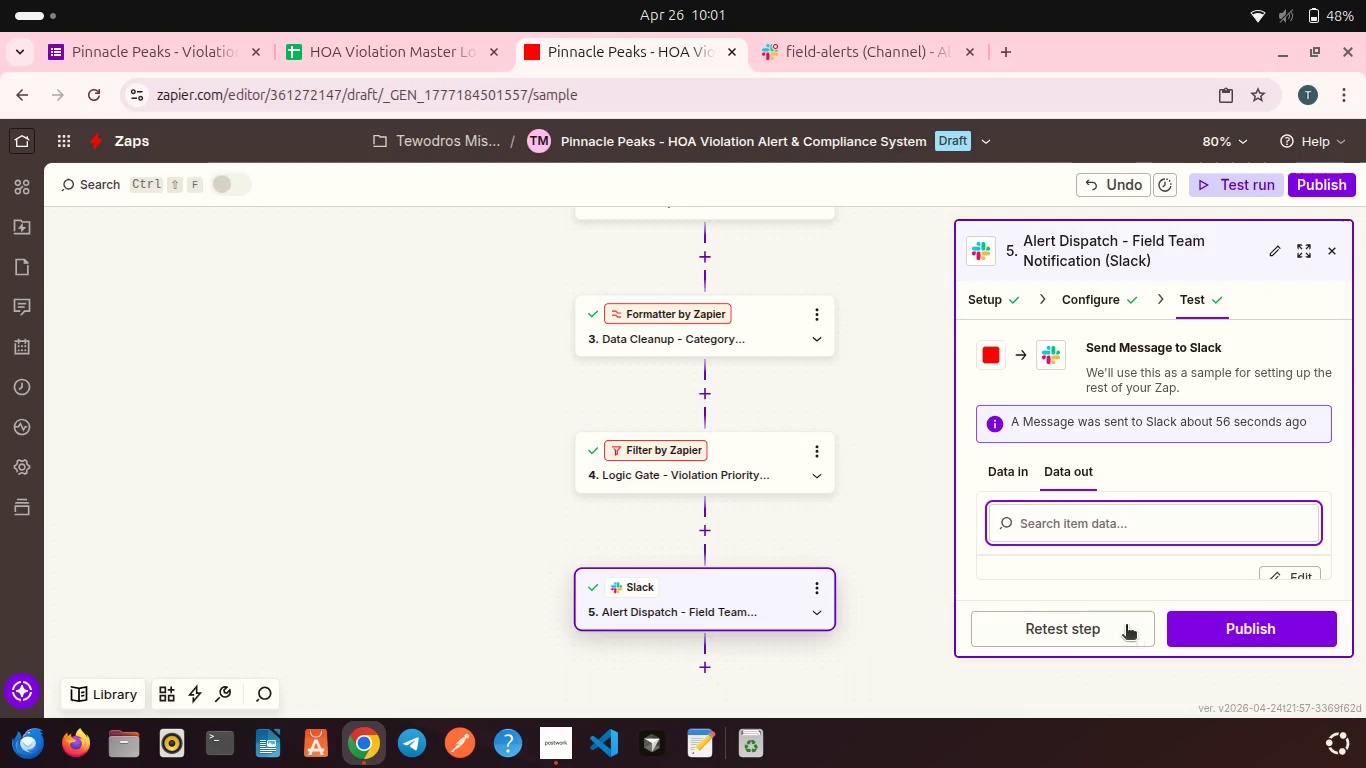 
left_click([1112, 623])
 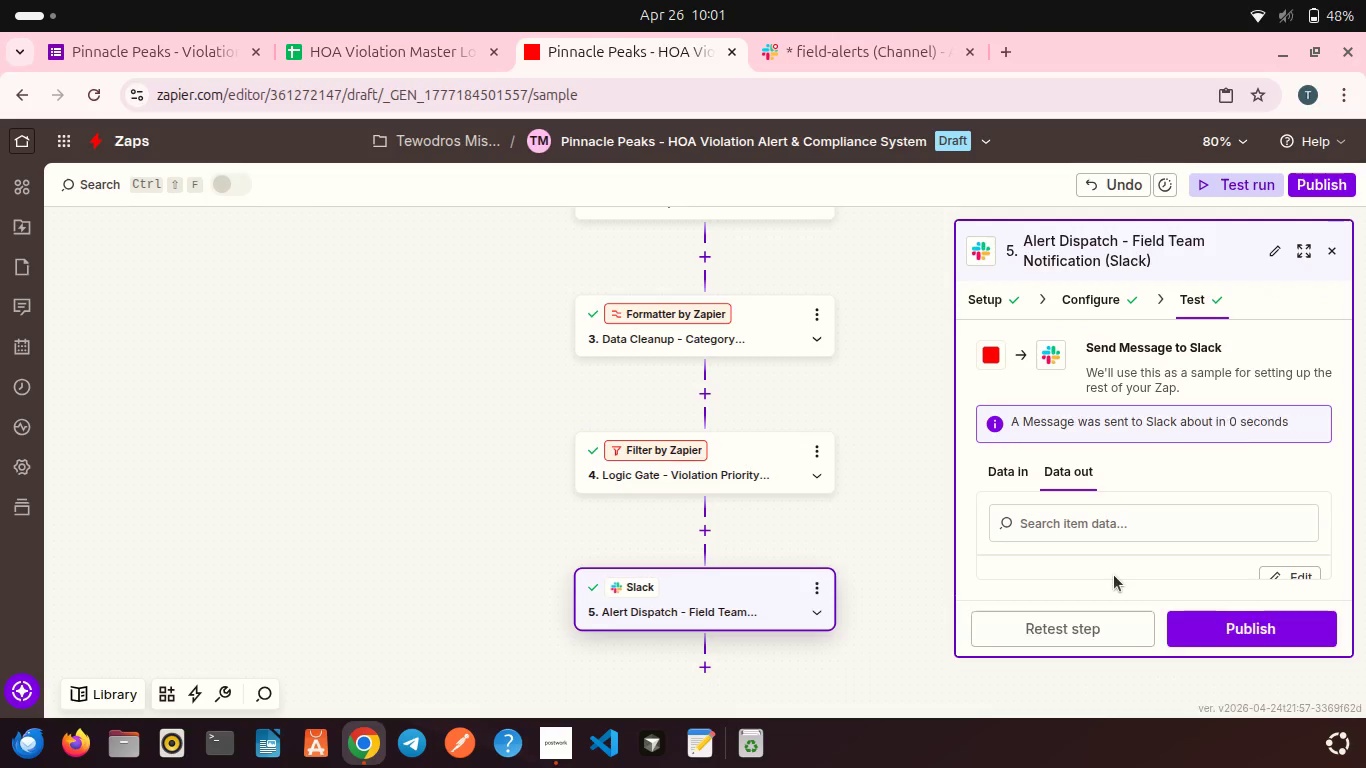 
scroll: coordinate [1114, 575], scroll_direction: down, amount: 1.0
 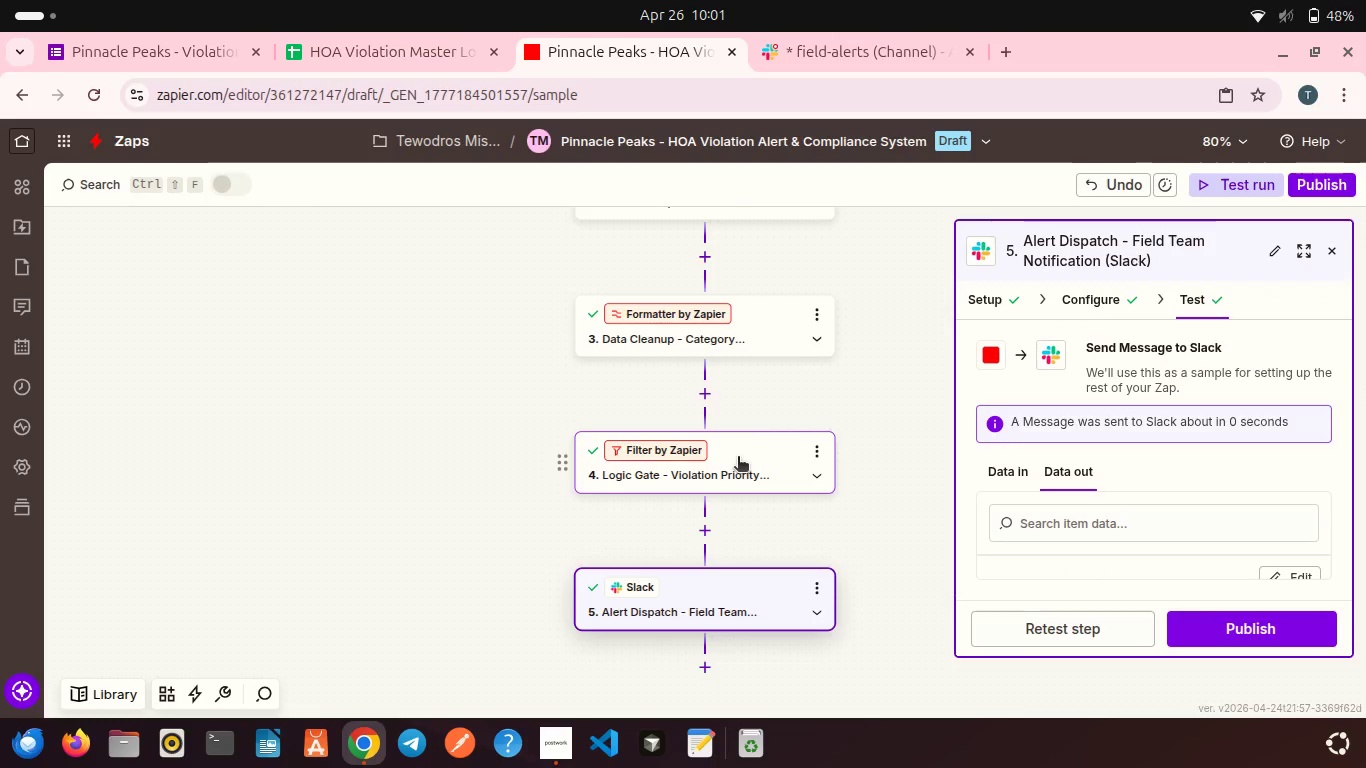 
scroll: coordinate [738, 458], scroll_direction: up, amount: 4.0
 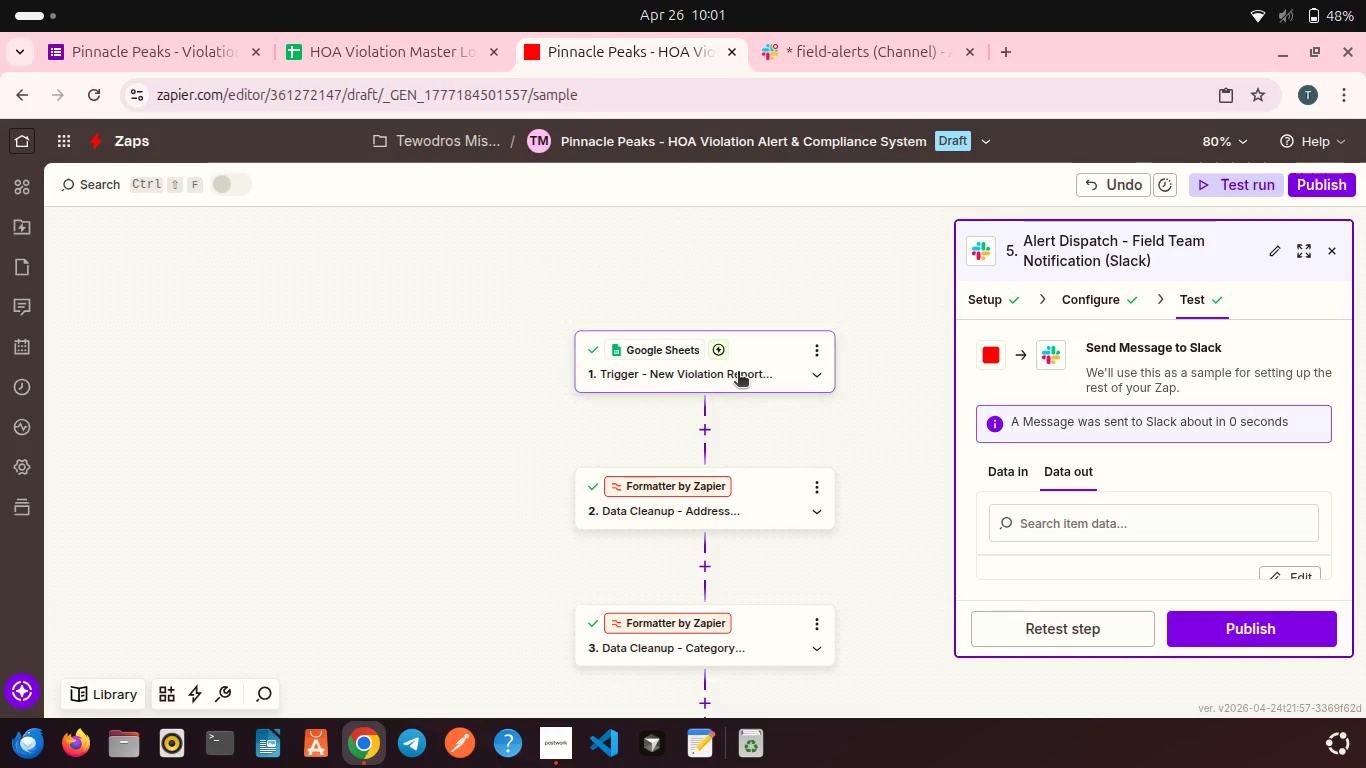 
left_click([738, 373])
 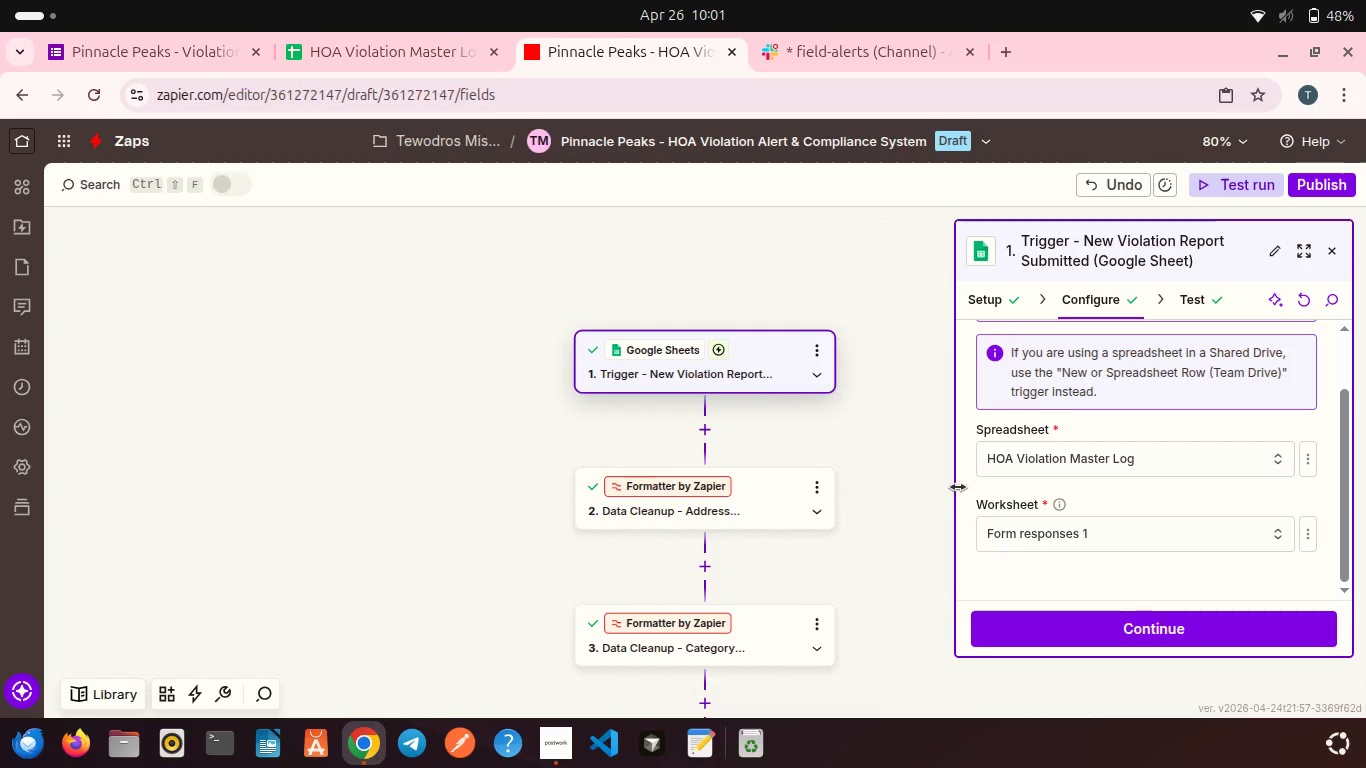 
scroll: coordinate [820, 495], scroll_direction: down, amount: 1.0
 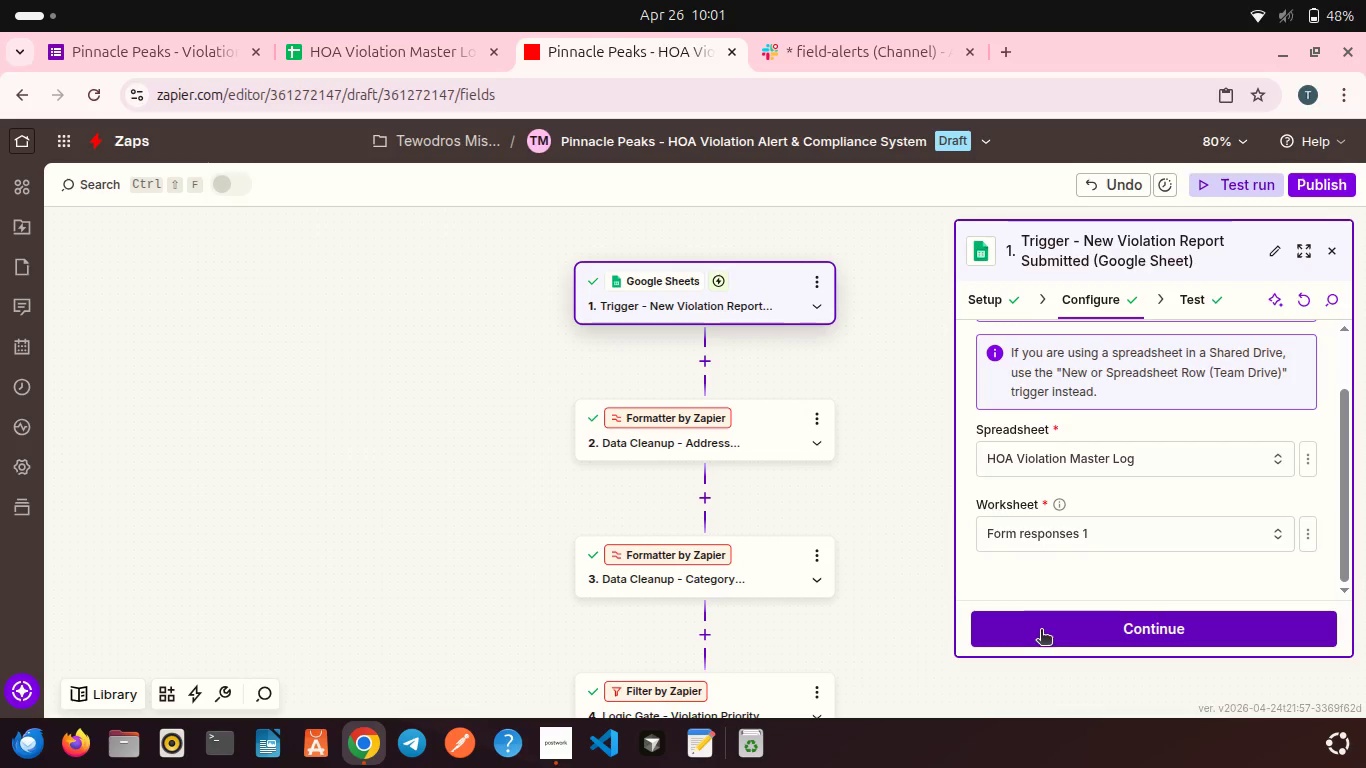 
left_click([1041, 631])
 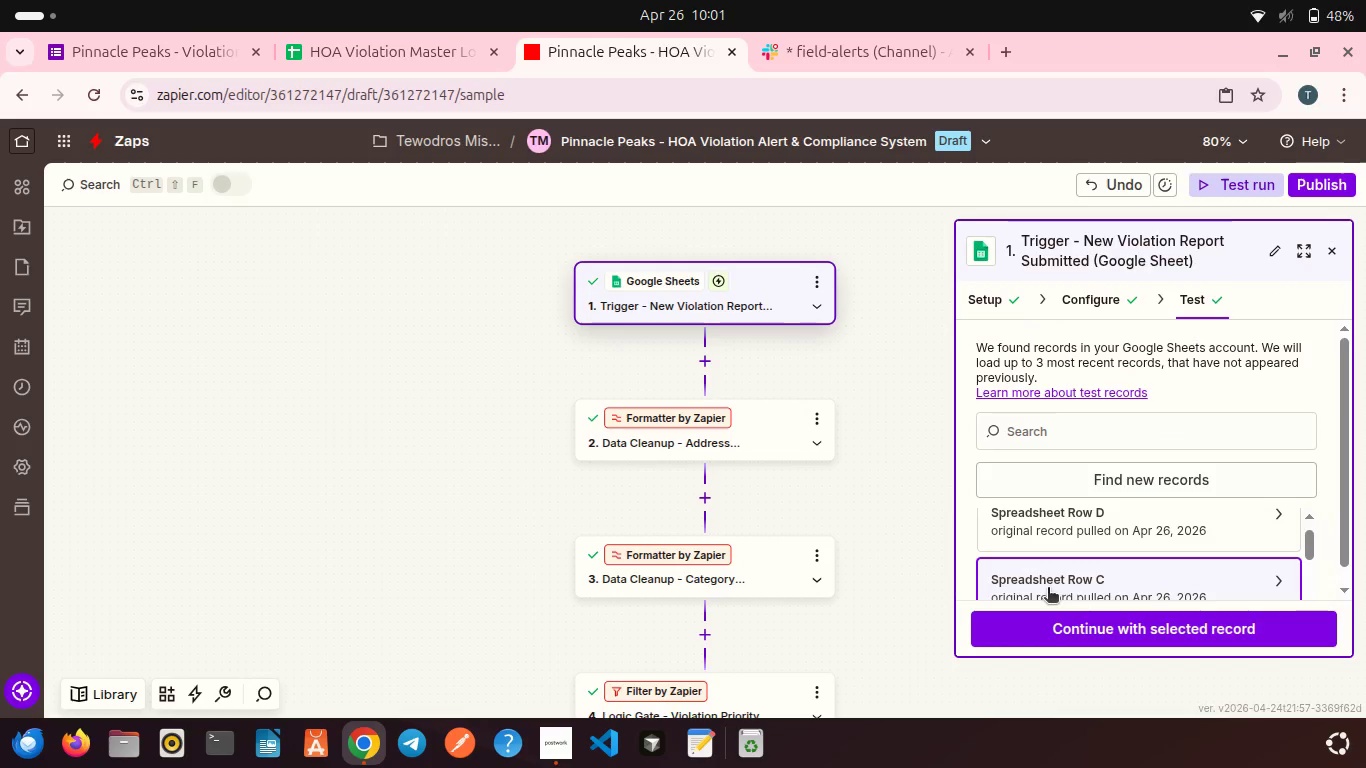 
scroll: coordinate [1066, 571], scroll_direction: down, amount: 2.0
 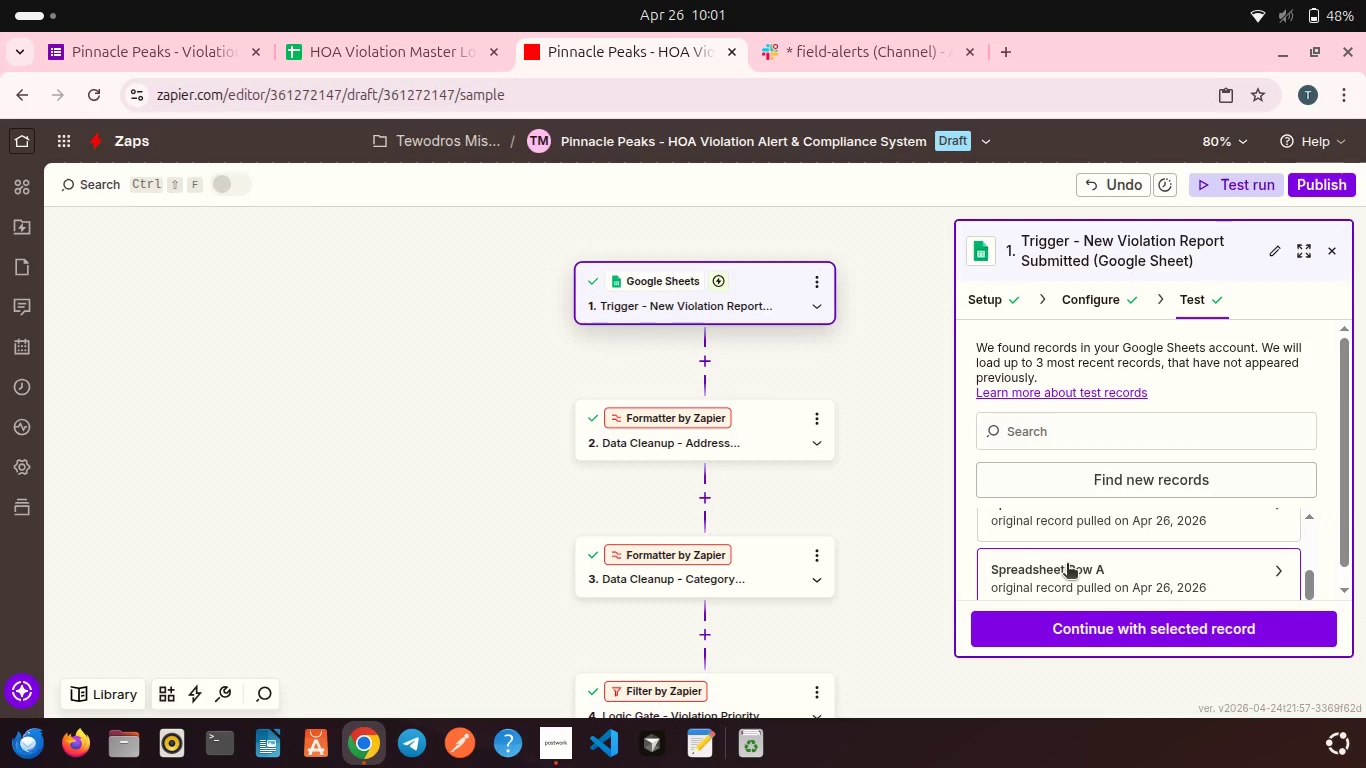 
left_click([1067, 565])
 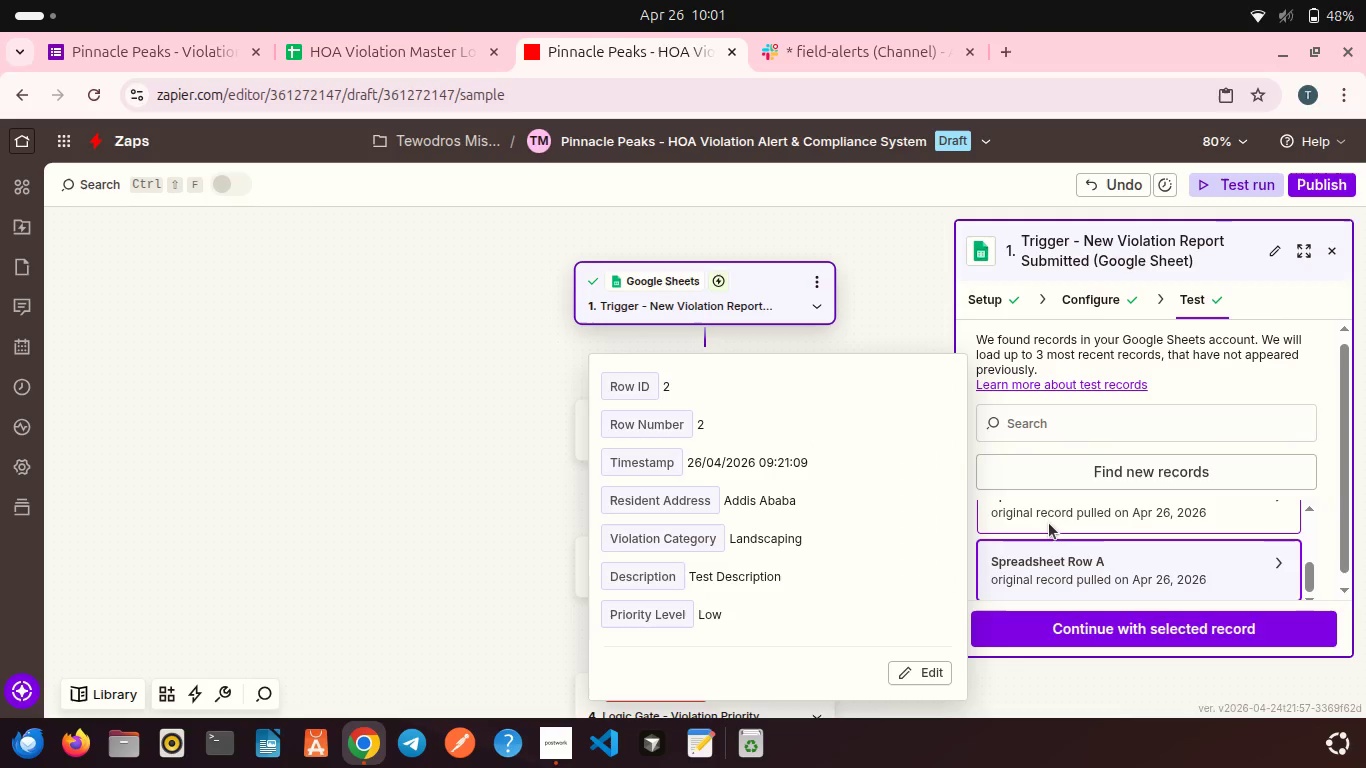 
left_click([1049, 523])
 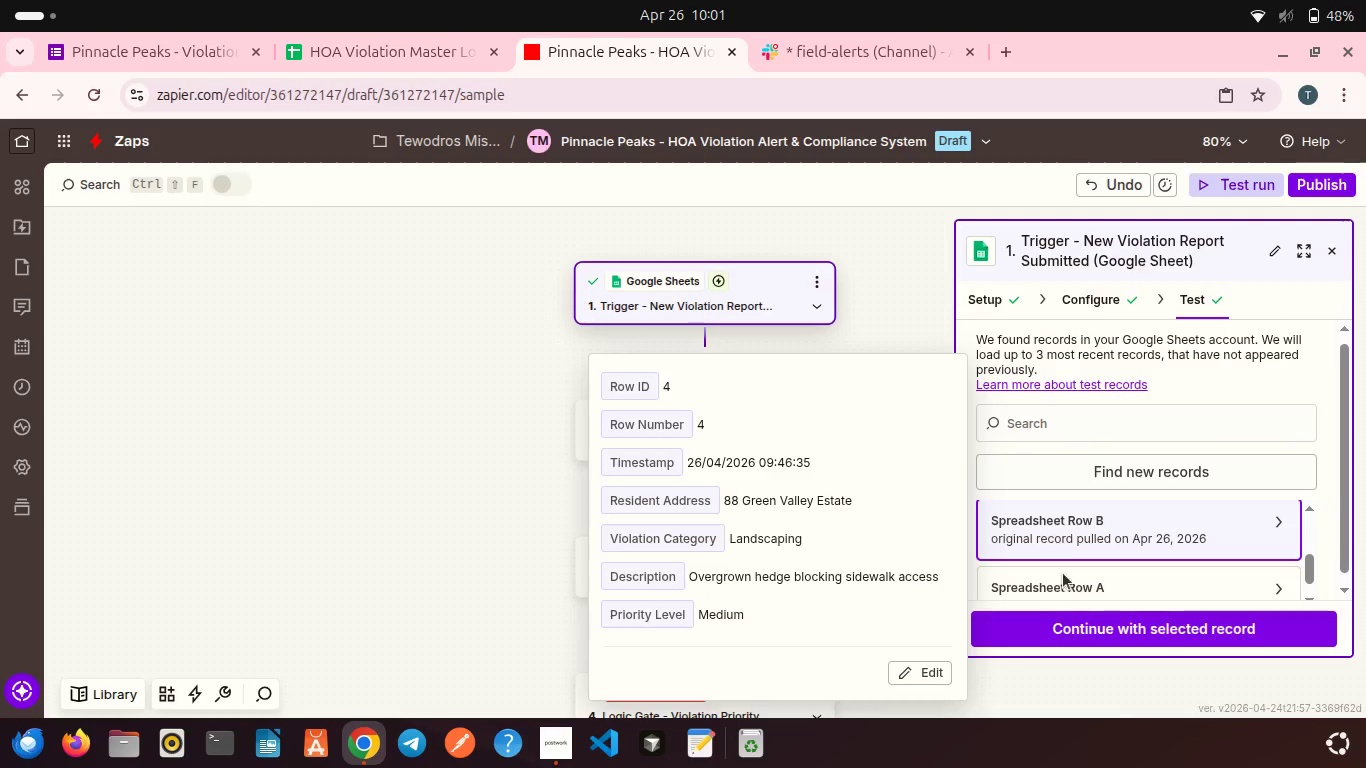 
left_click([1073, 622])
 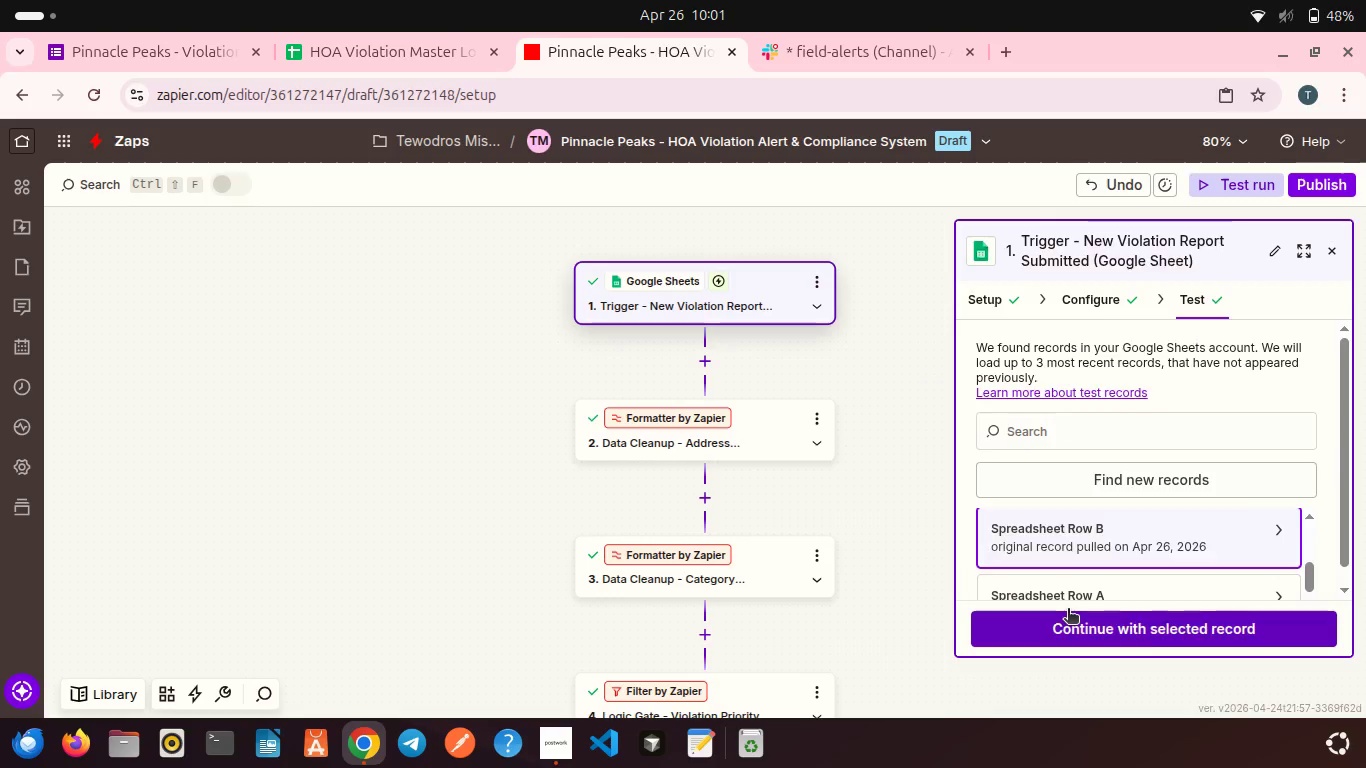 
scroll: coordinate [741, 461], scroll_direction: down, amount: 5.0
 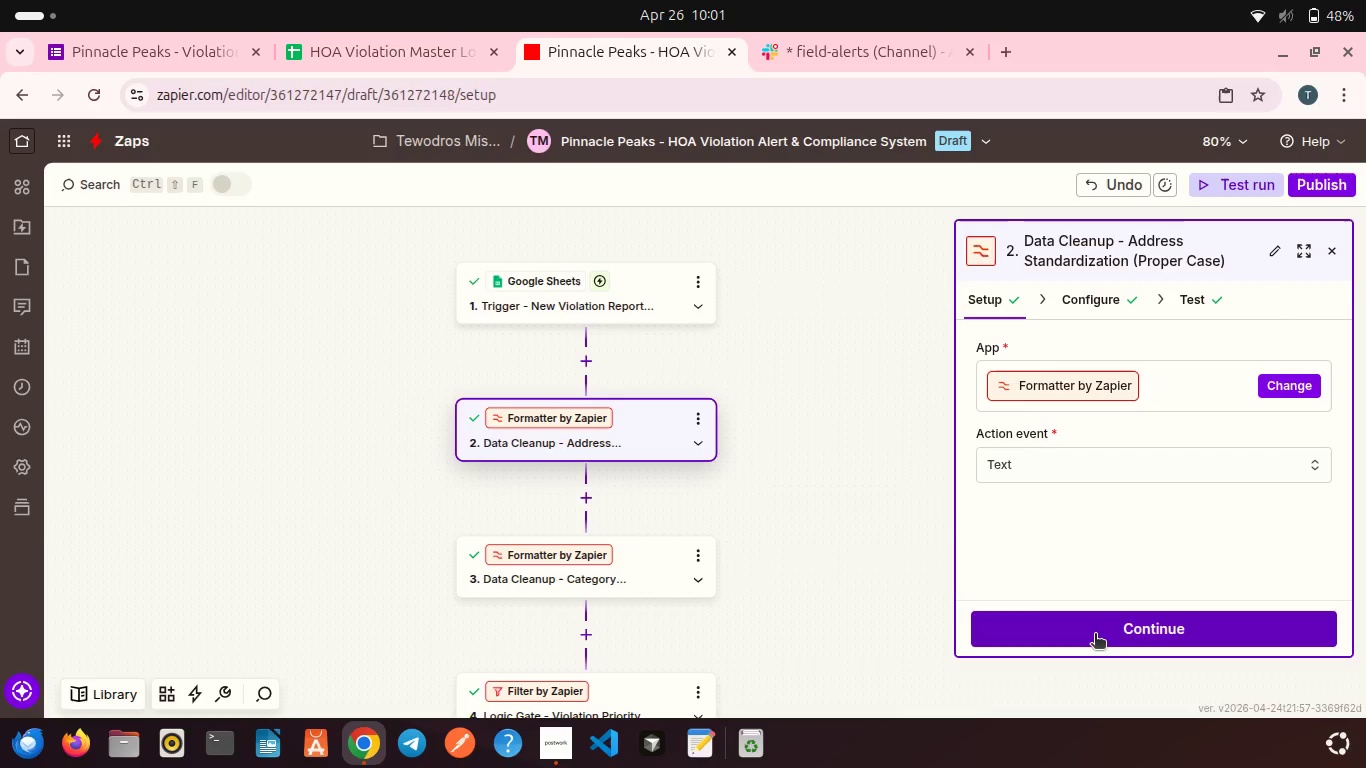 
left_click([1095, 635])
 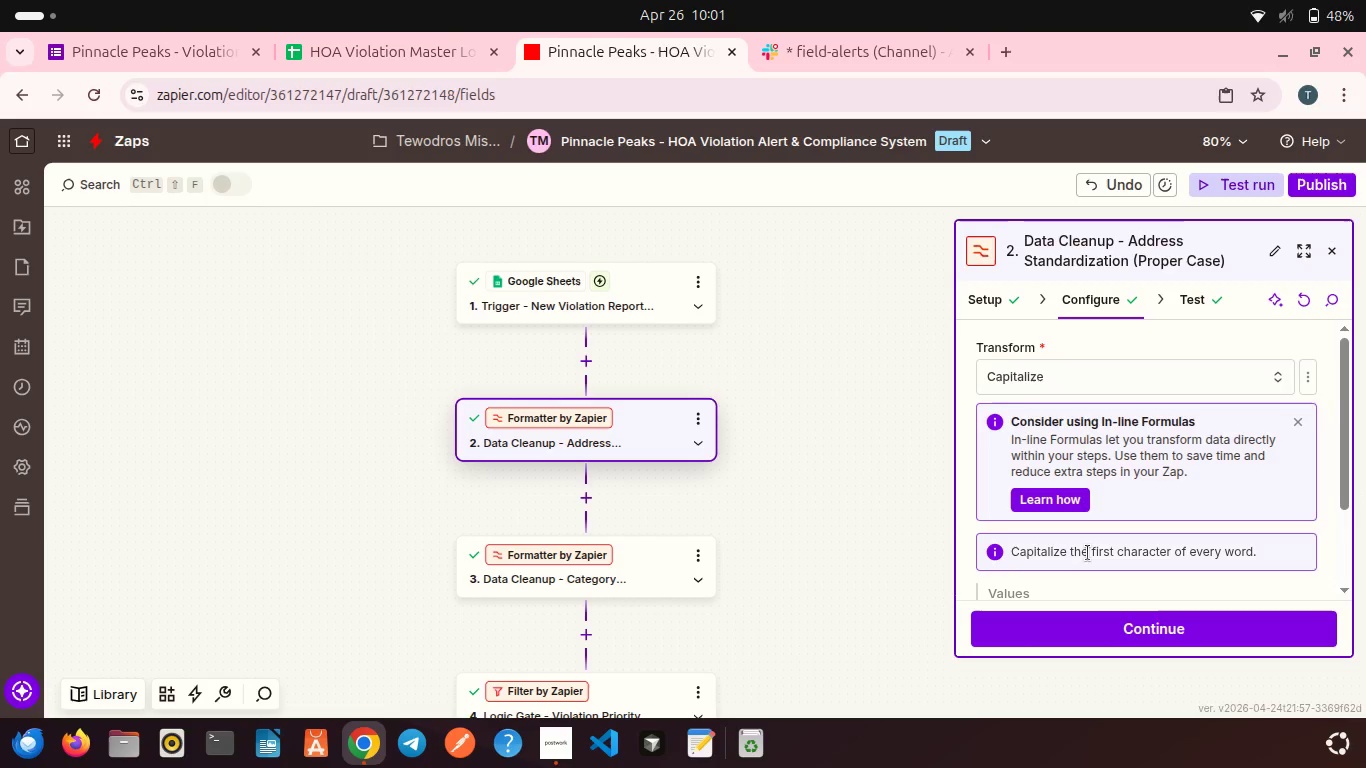 
scroll: coordinate [1088, 553], scroll_direction: down, amount: 2.0
 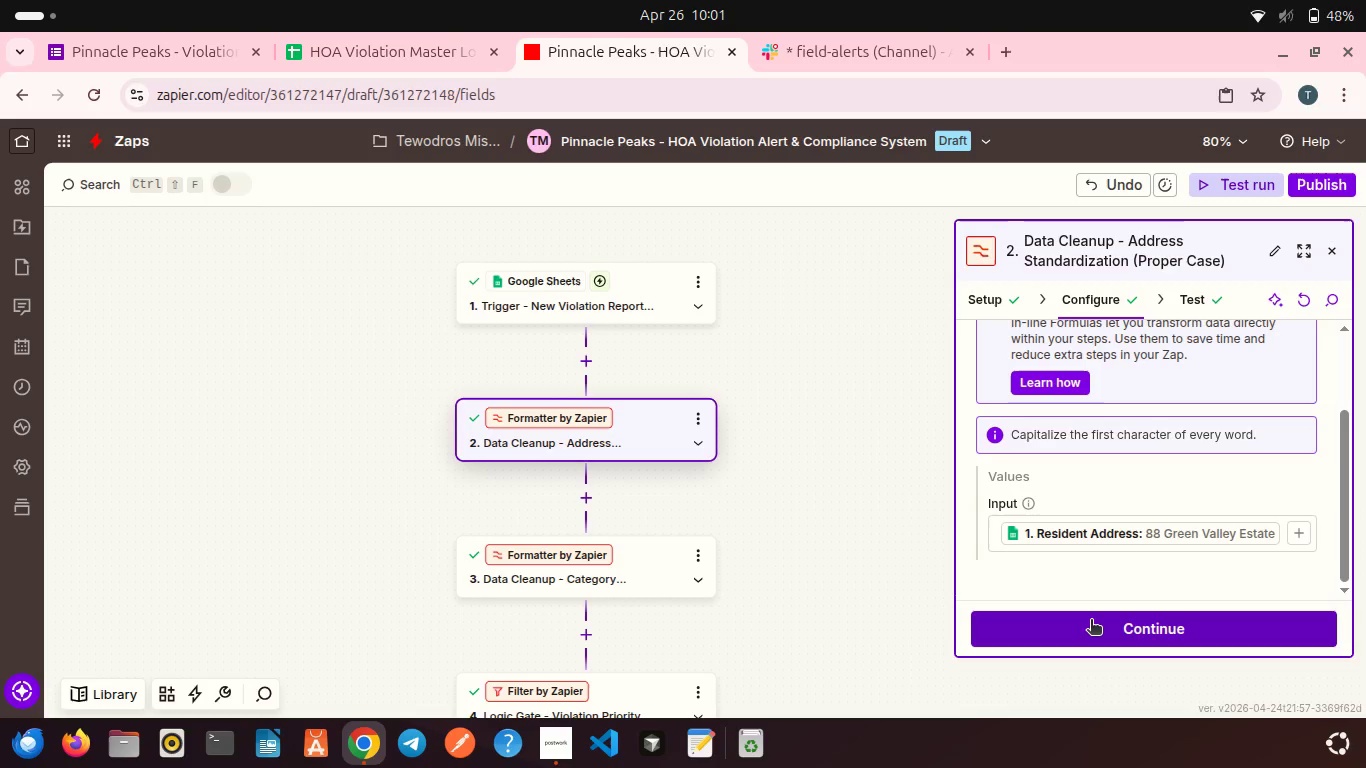 
left_click([1091, 621])
 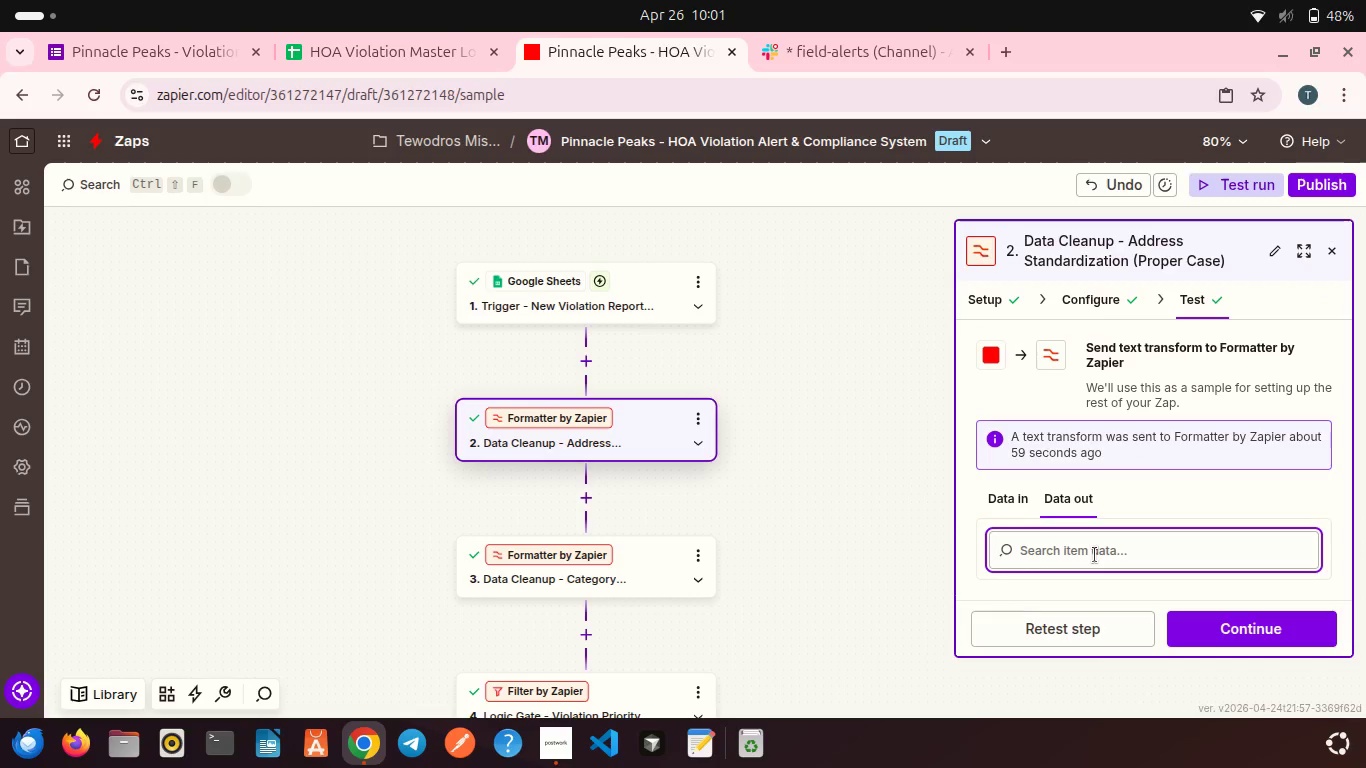 
scroll: coordinate [1095, 555], scroll_direction: down, amount: 2.0
 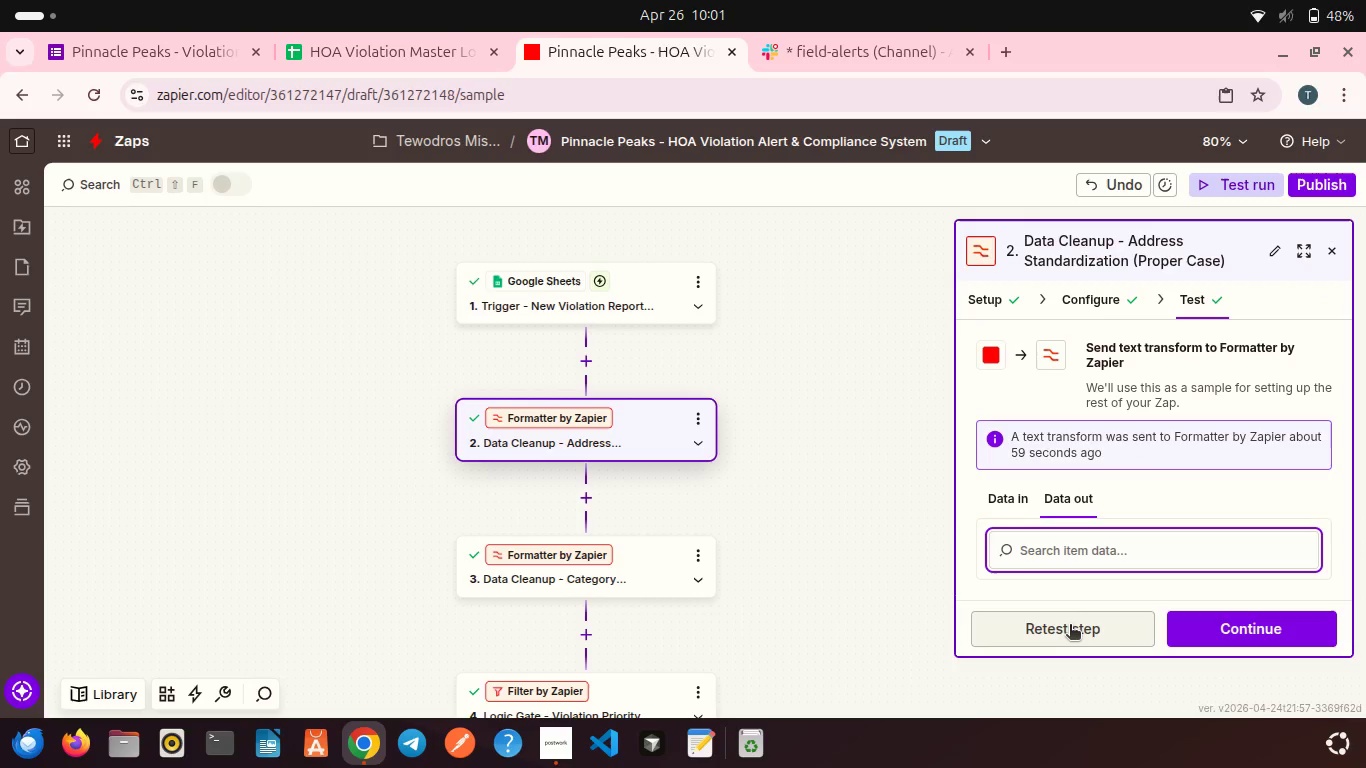 
left_click([1070, 626])
 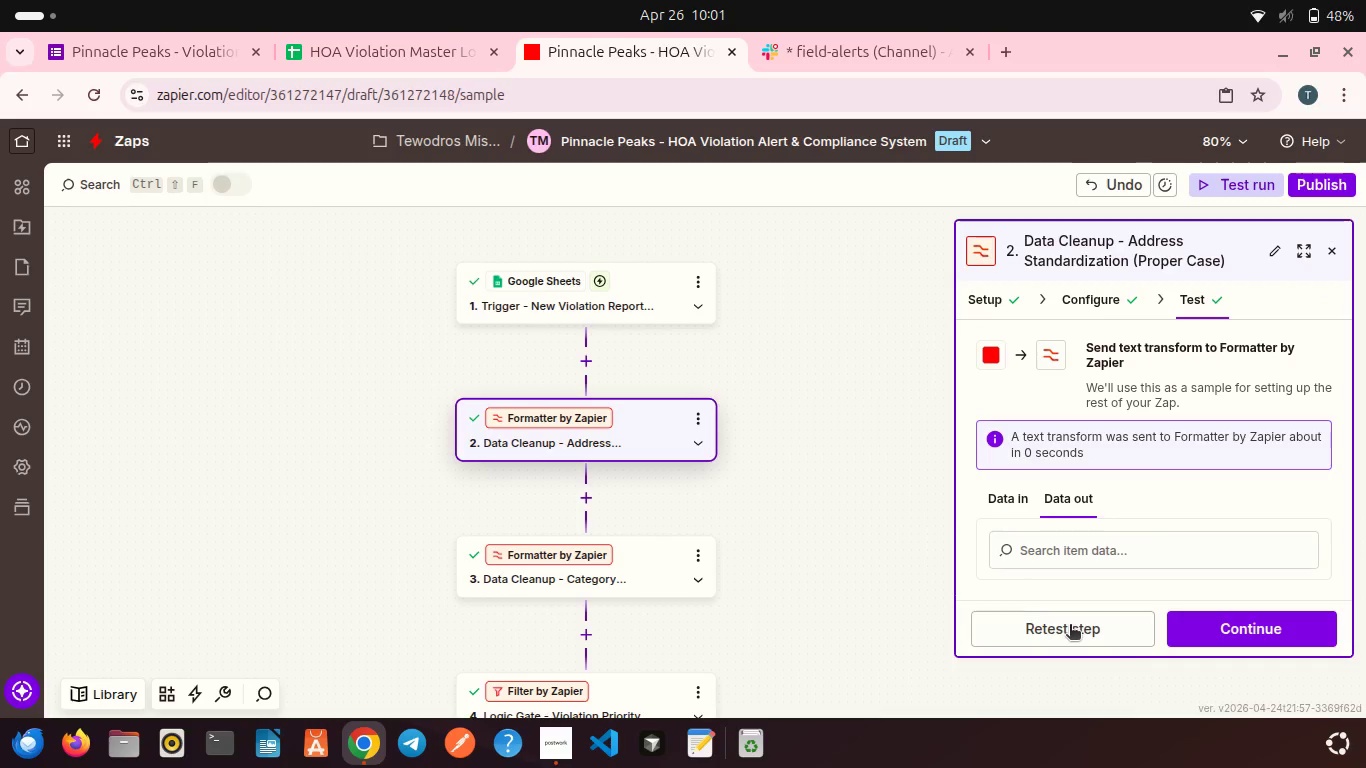 
left_click([1219, 630])
 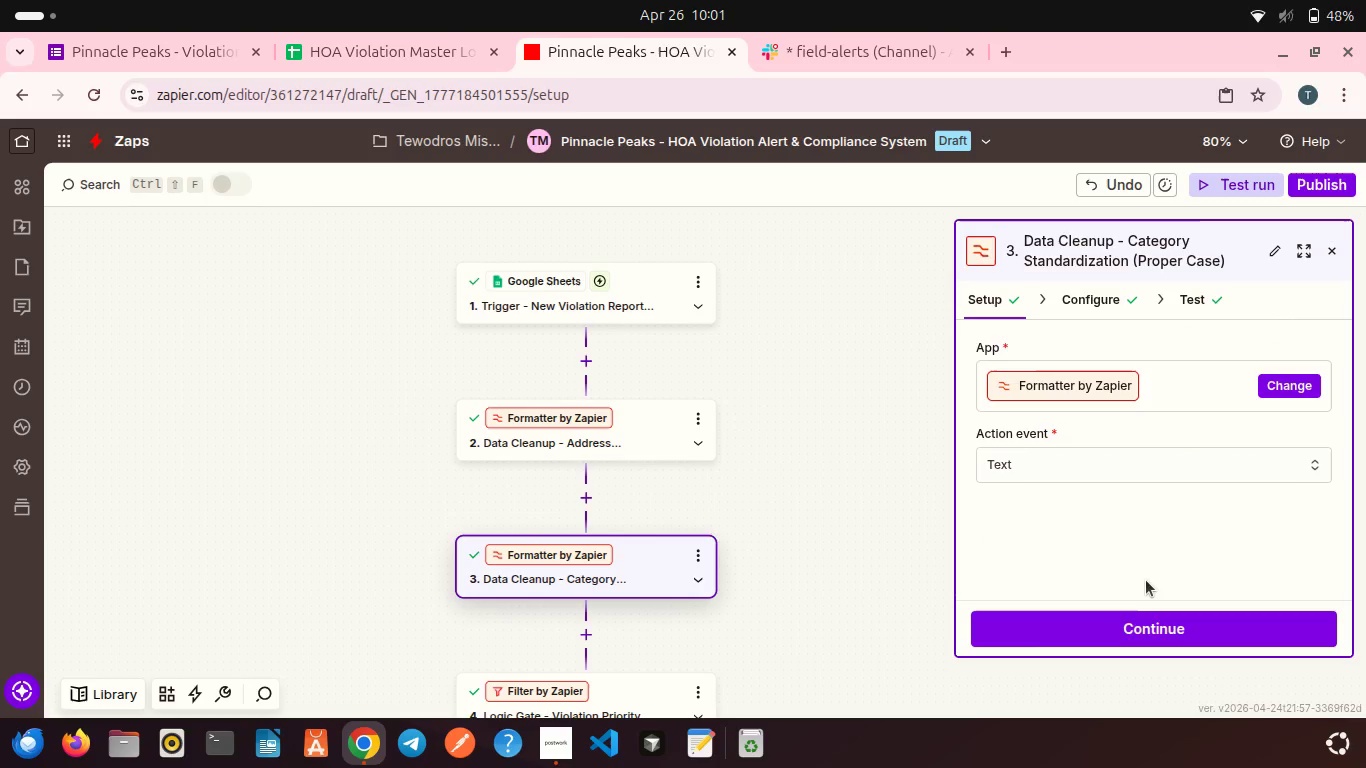 
left_click([1117, 634])
 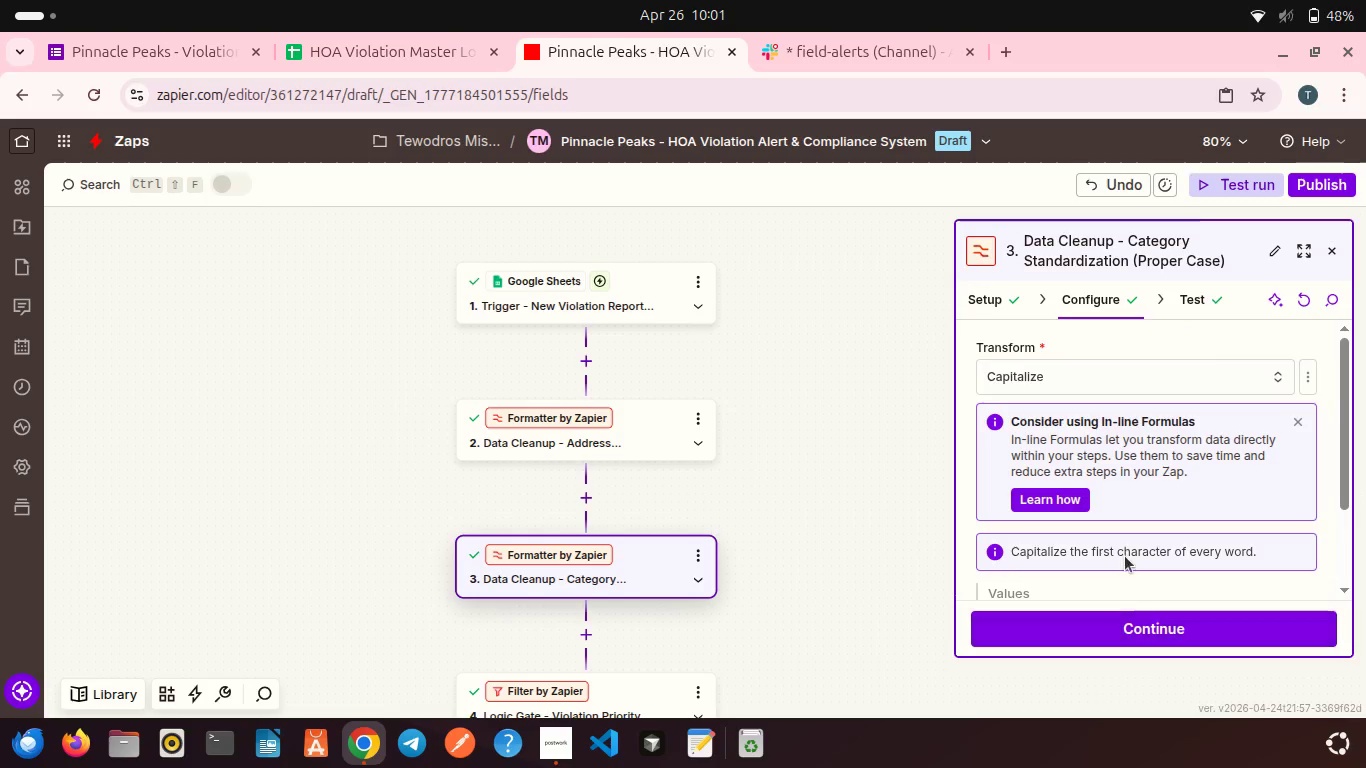 
scroll: coordinate [1125, 556], scroll_direction: down, amount: 6.0
 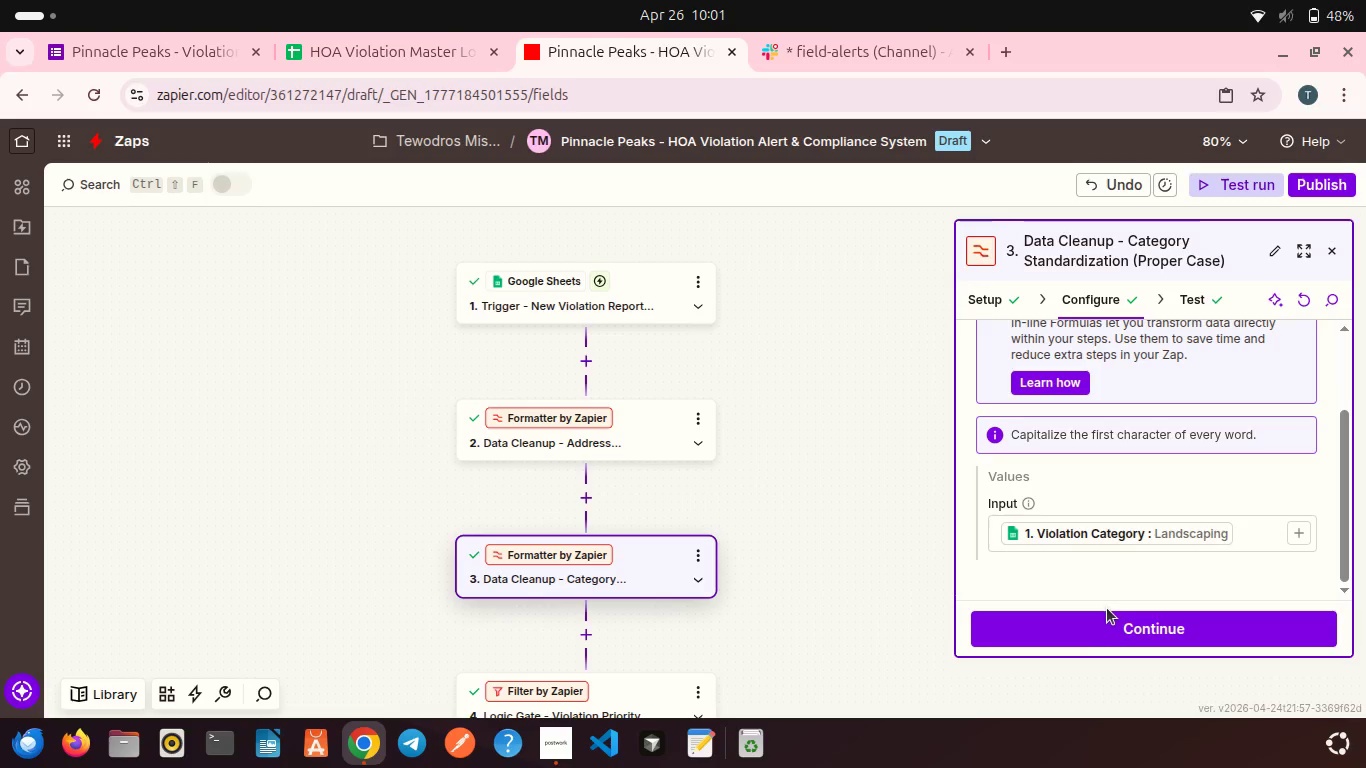 
left_click([1107, 608])
 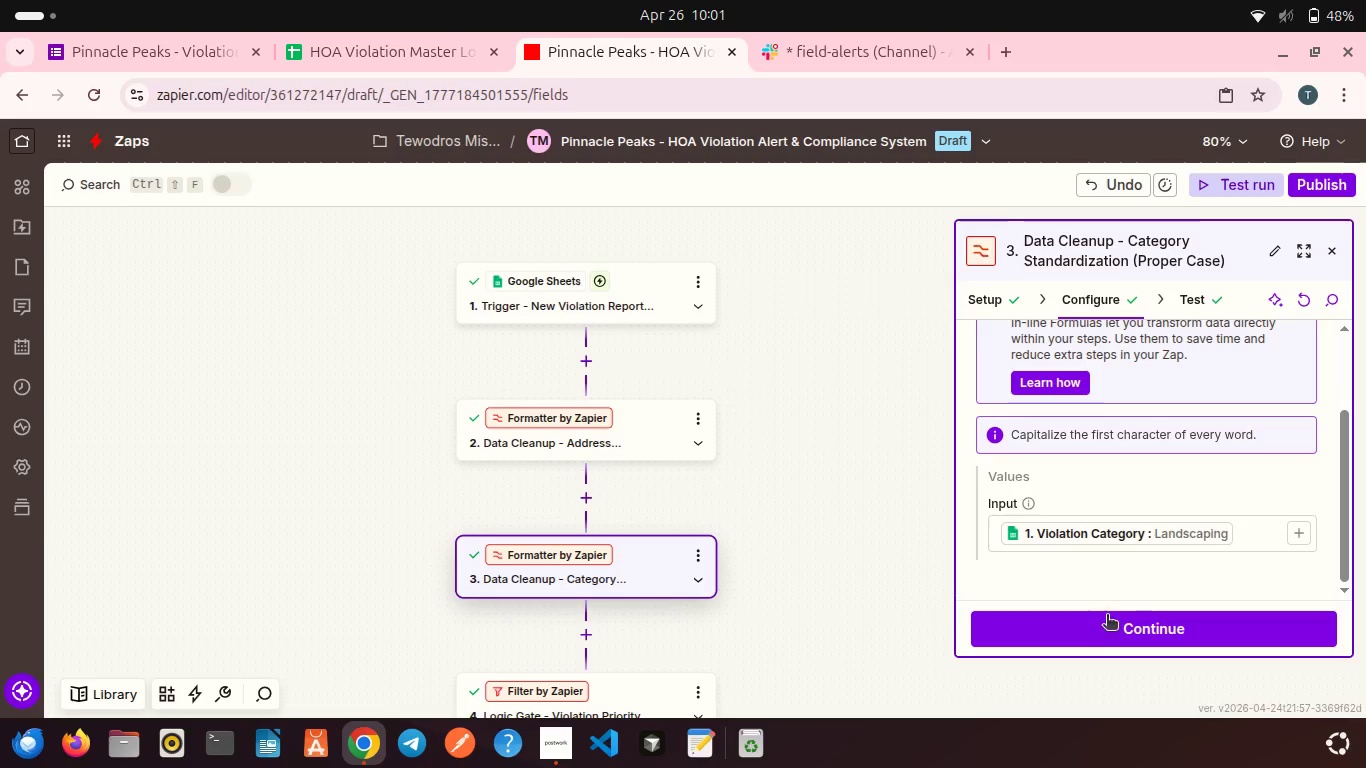 
left_click([1106, 626])
 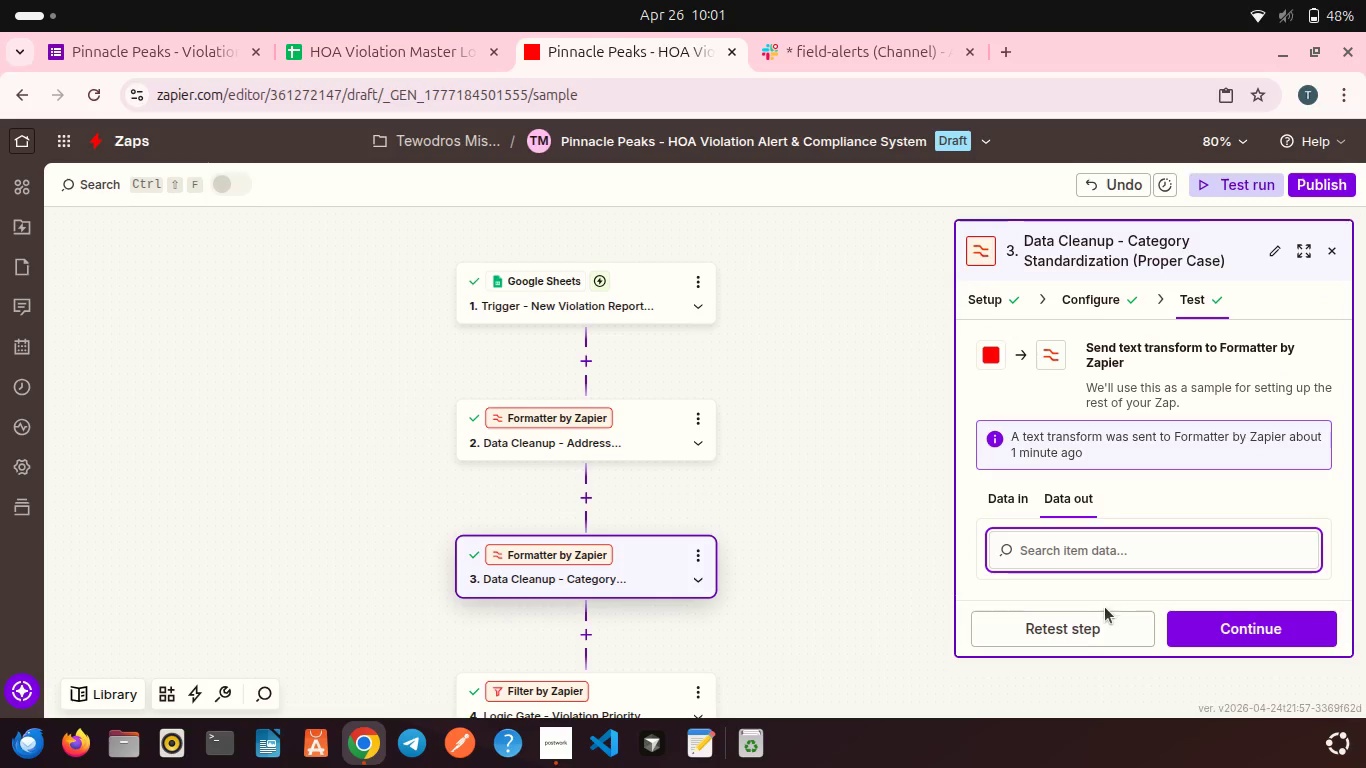 
left_click([1096, 623])
 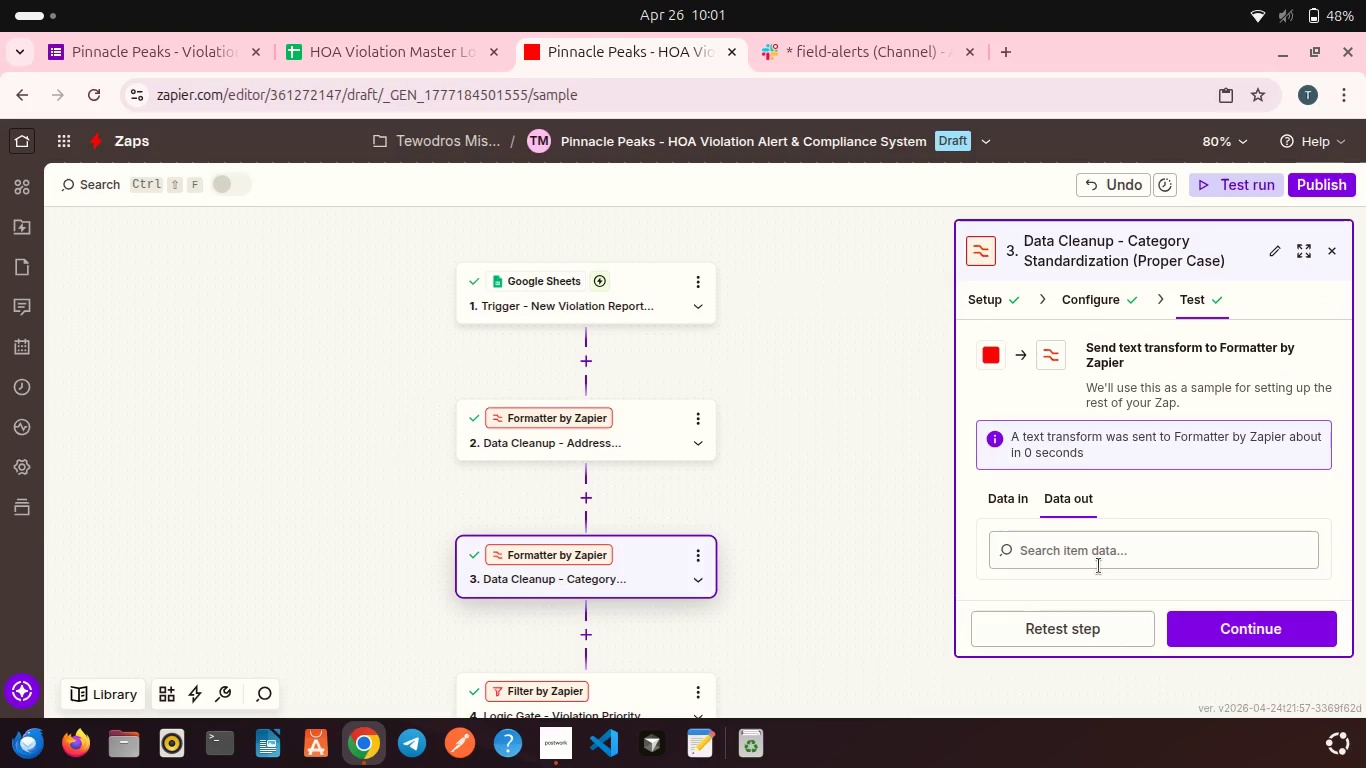 
scroll: coordinate [1099, 566], scroll_direction: down, amount: 1.0
 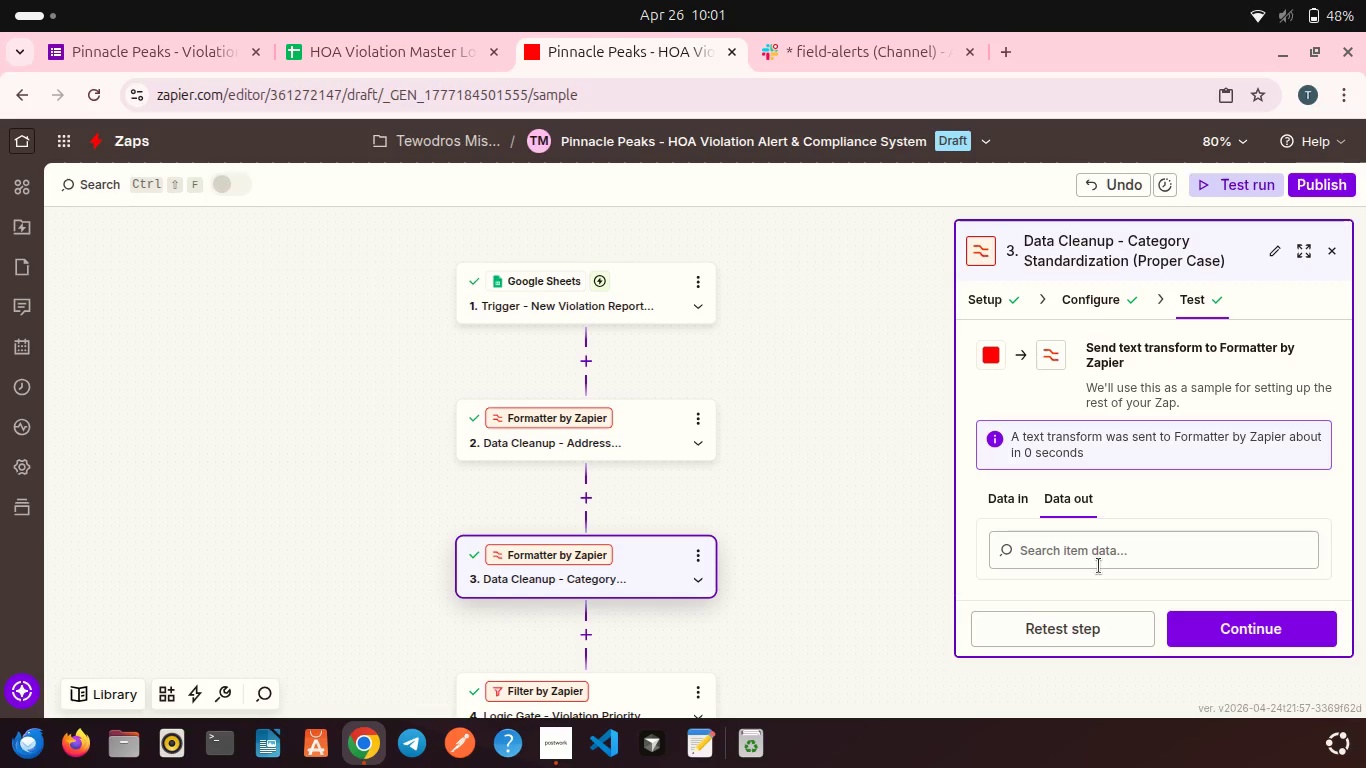 
left_click([1078, 624])
 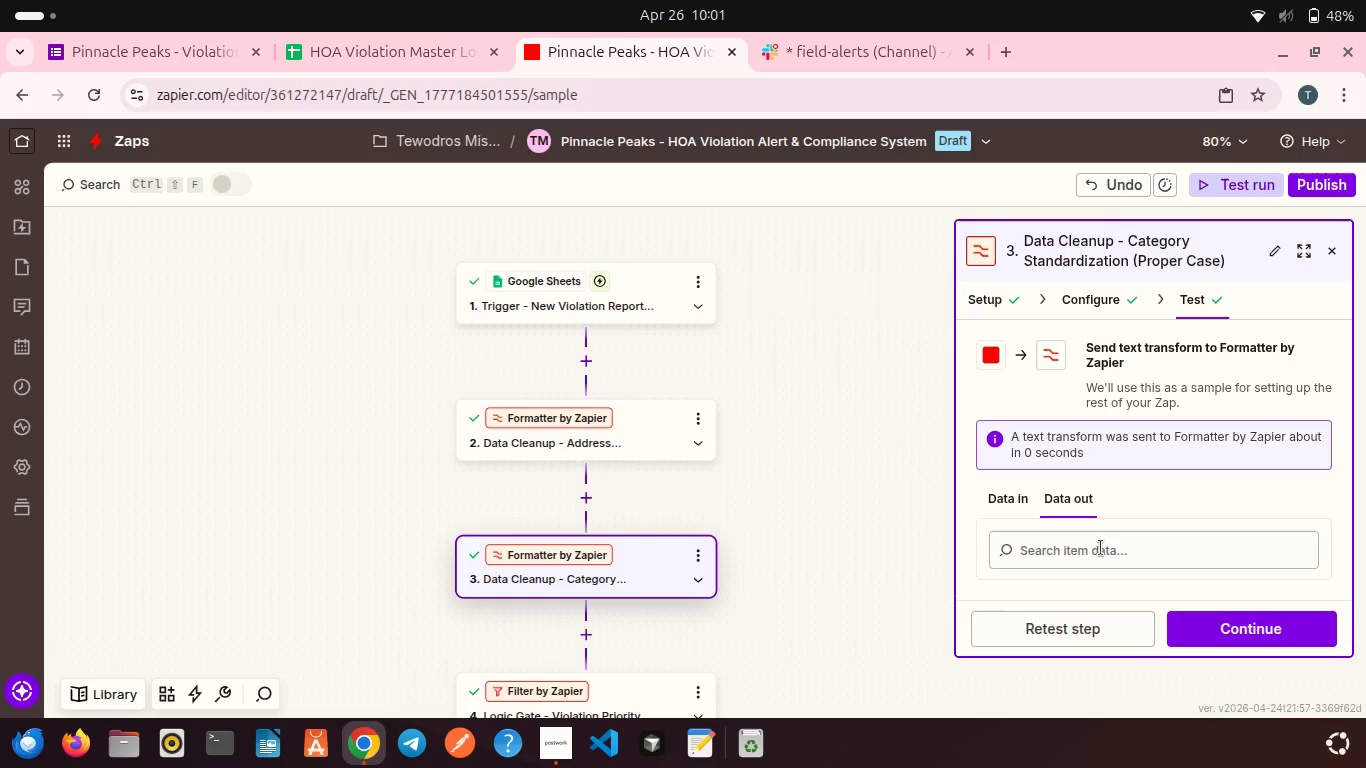 
scroll: coordinate [1101, 548], scroll_direction: down, amount: 2.0
 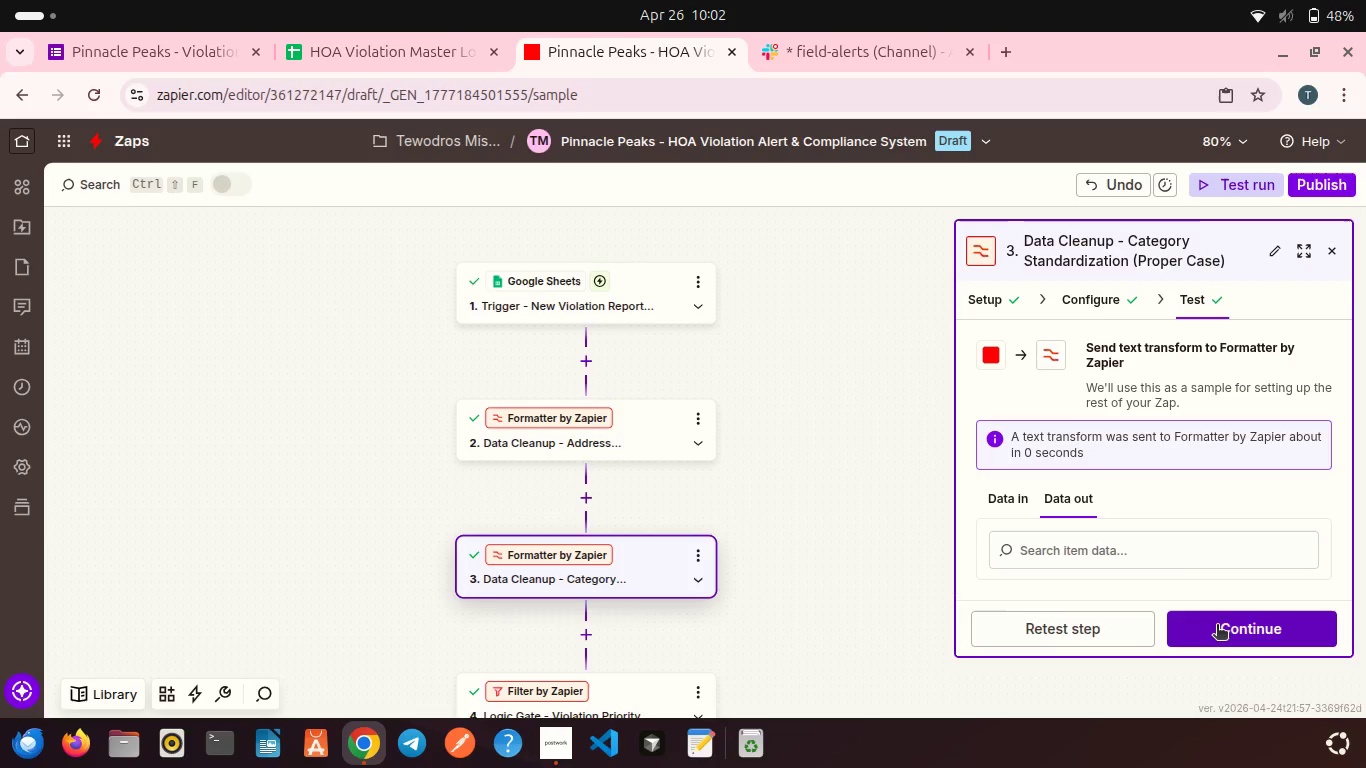 
left_click([1217, 626])
 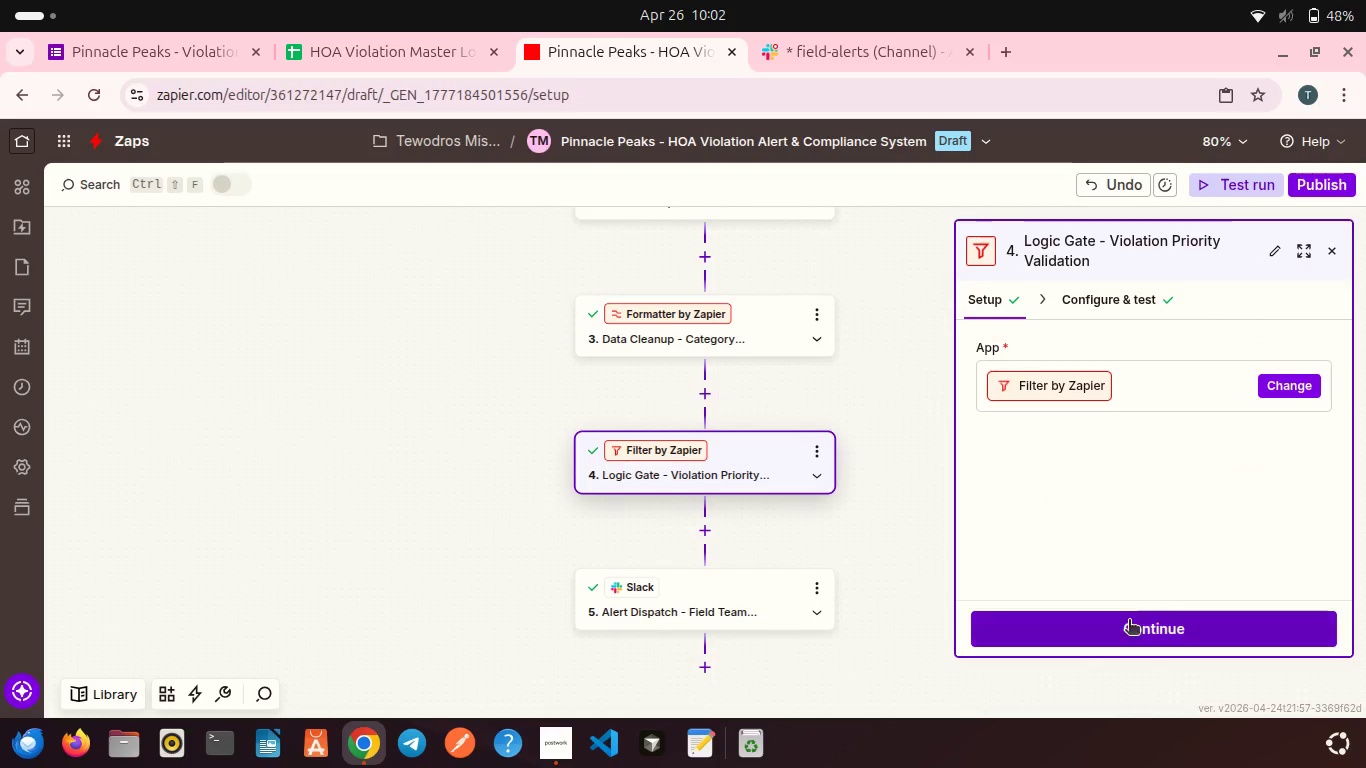 
left_click([1126, 623])
 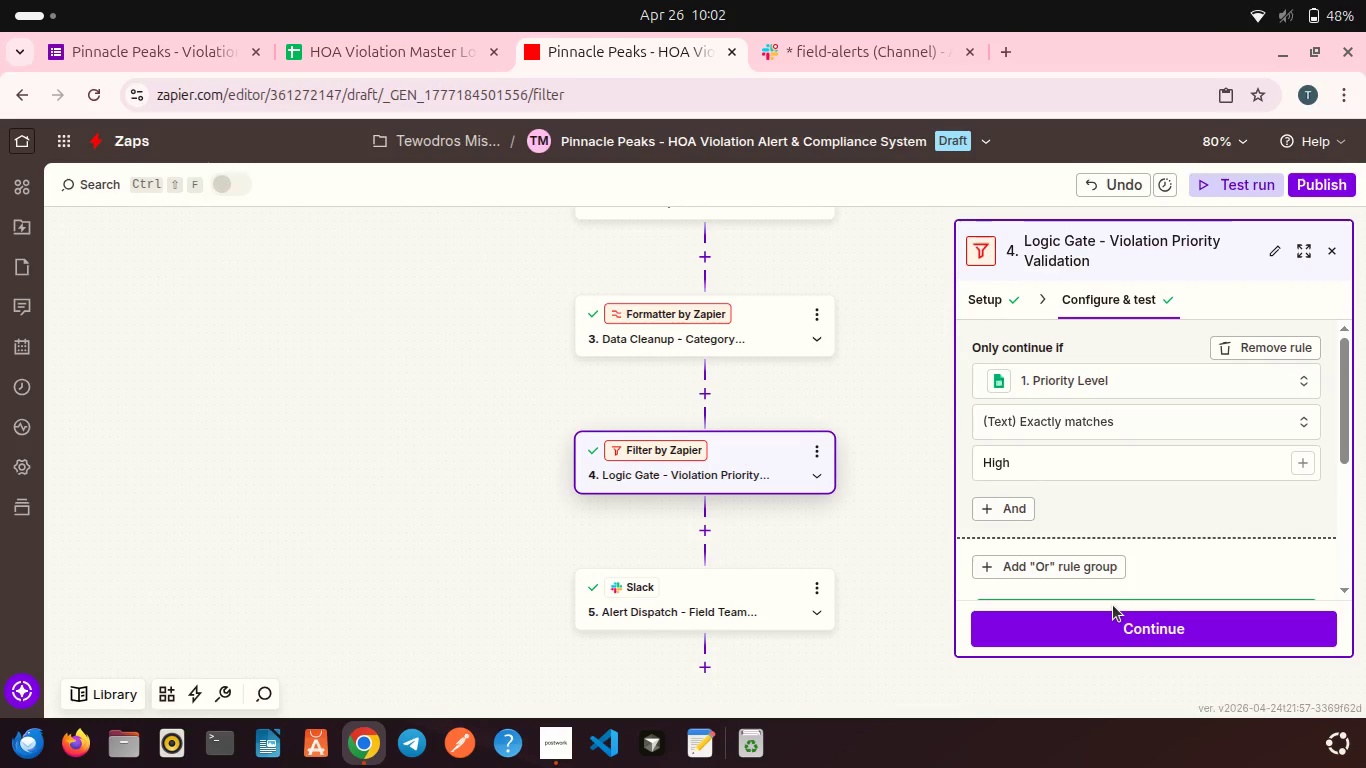 
scroll: coordinate [1112, 551], scroll_direction: down, amount: 7.0
 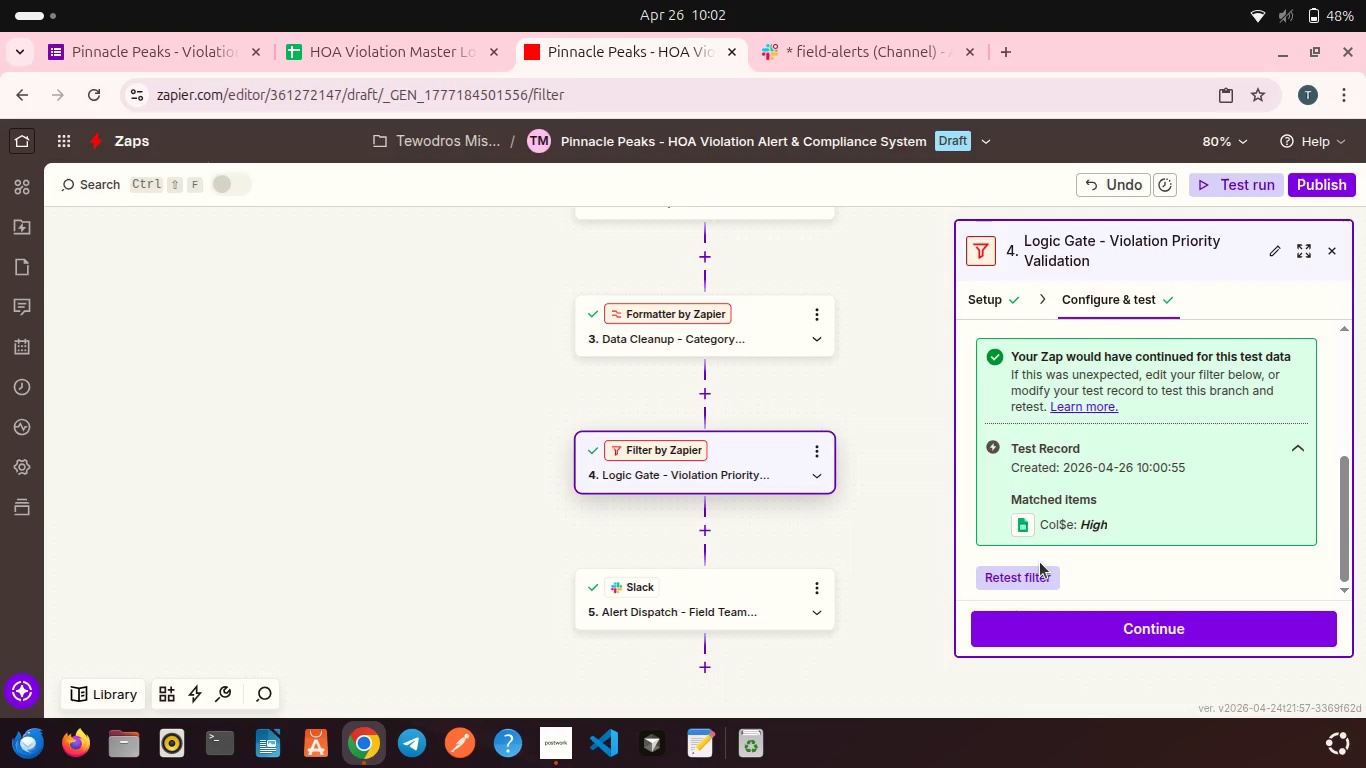 
left_click([1040, 562])
 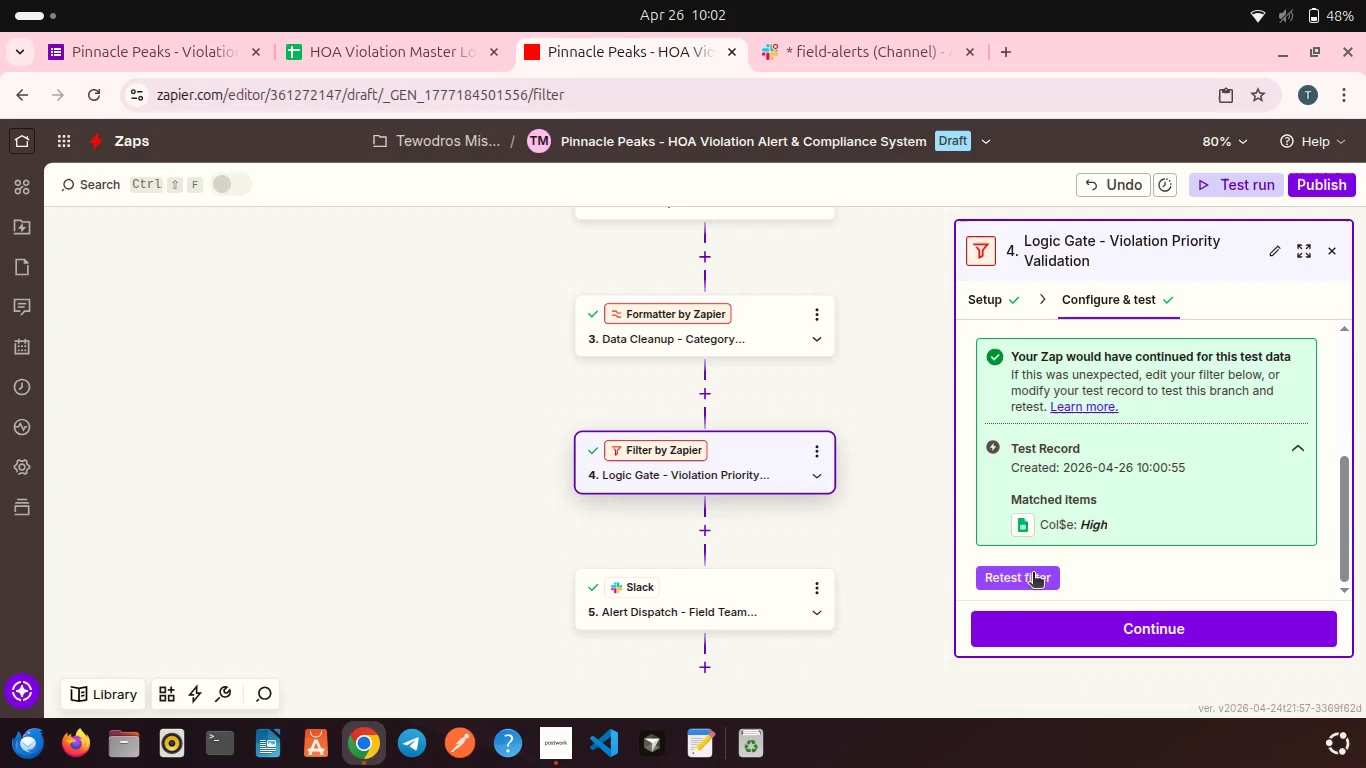 
left_click([1033, 574])
 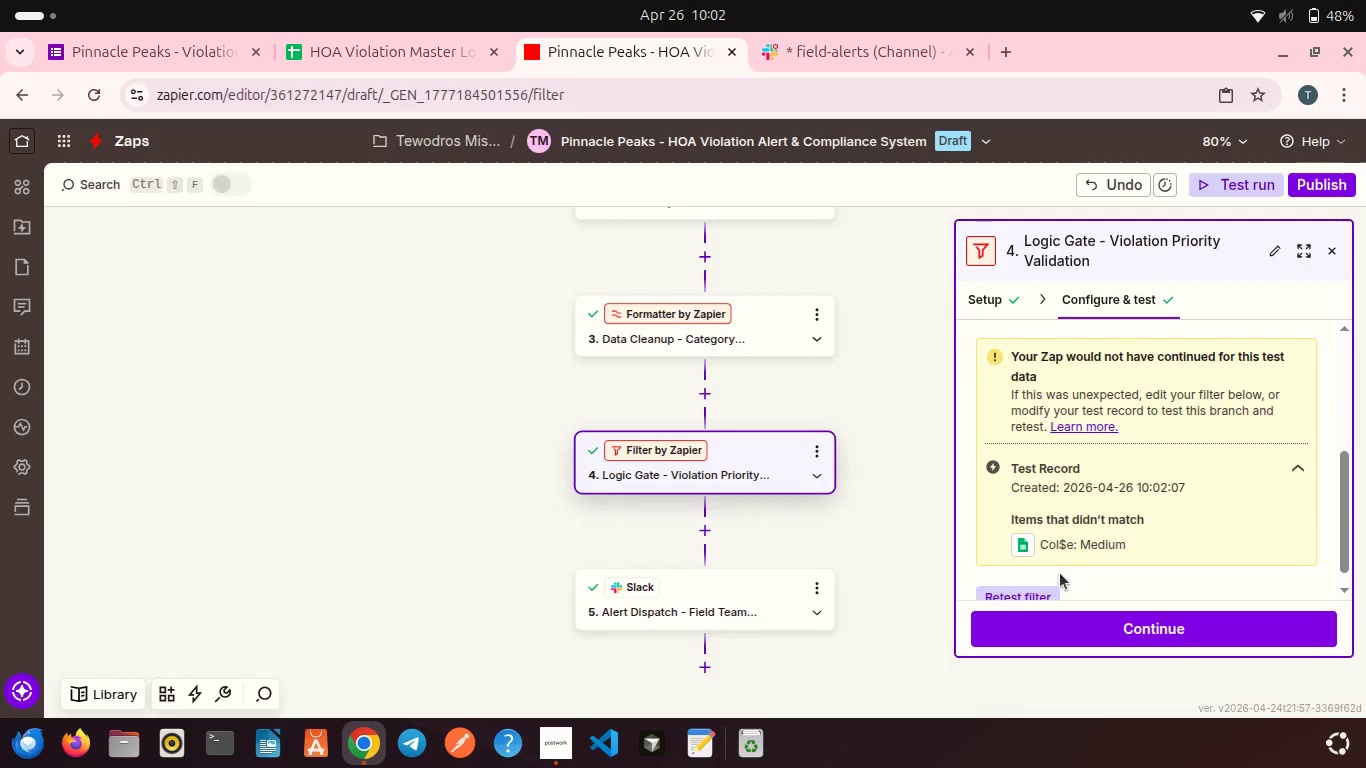 
scroll: coordinate [1060, 573], scroll_direction: down, amount: 2.0
 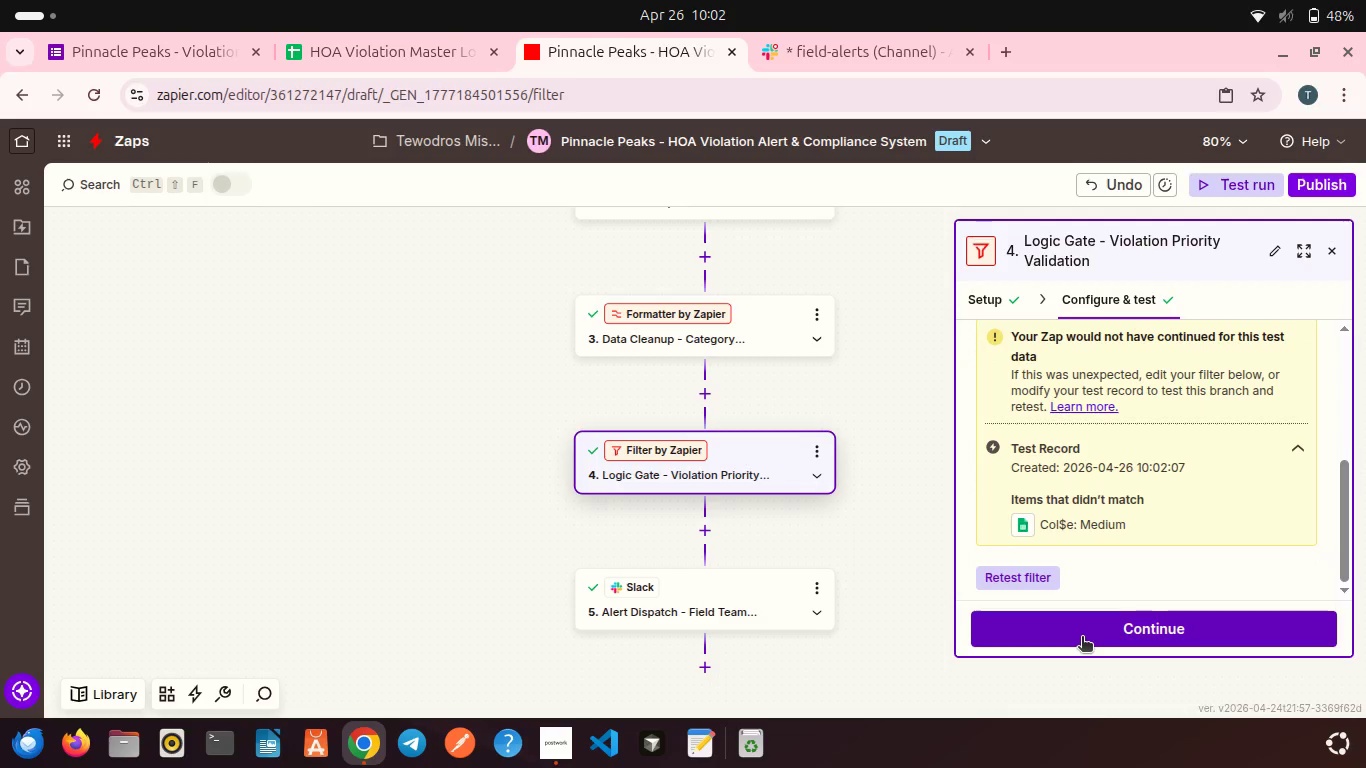 
left_click([1082, 638])
 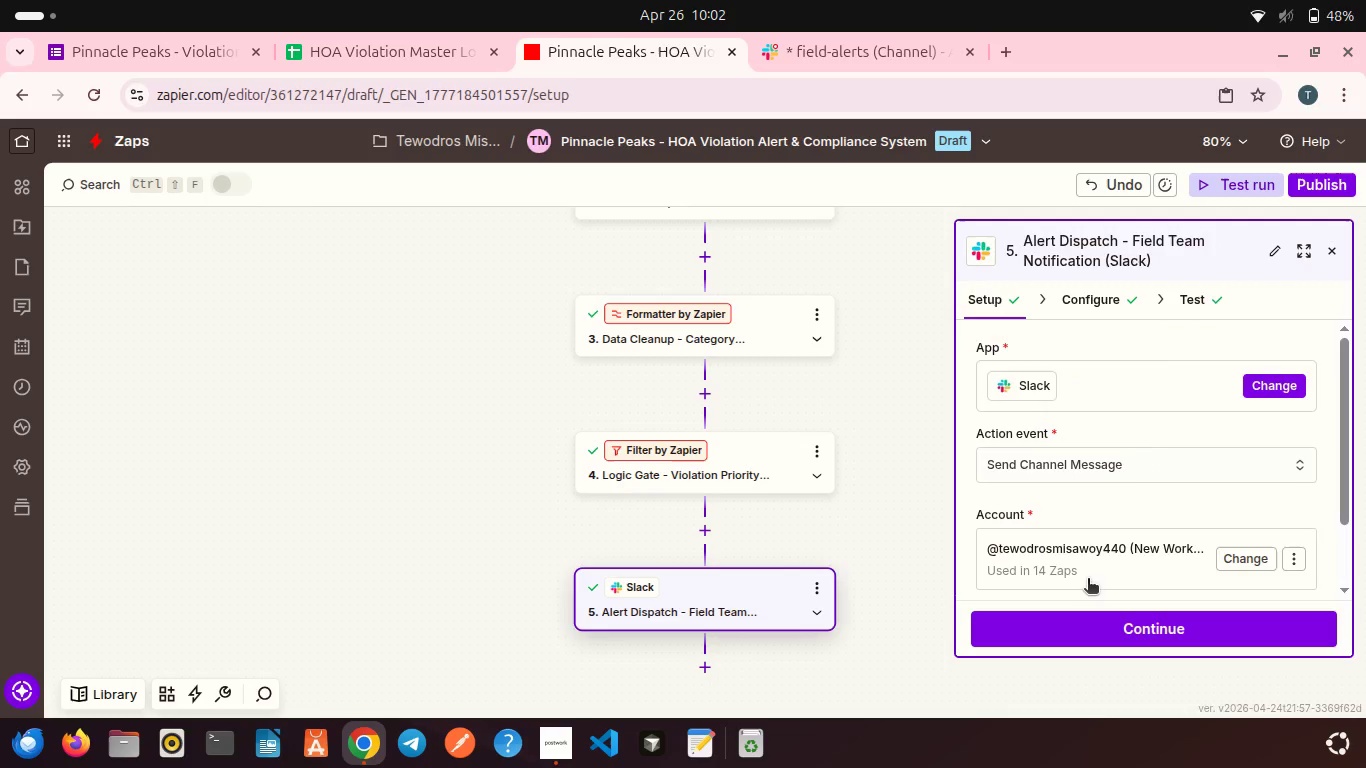 
scroll: coordinate [1088, 580], scroll_direction: down, amount: 2.0
 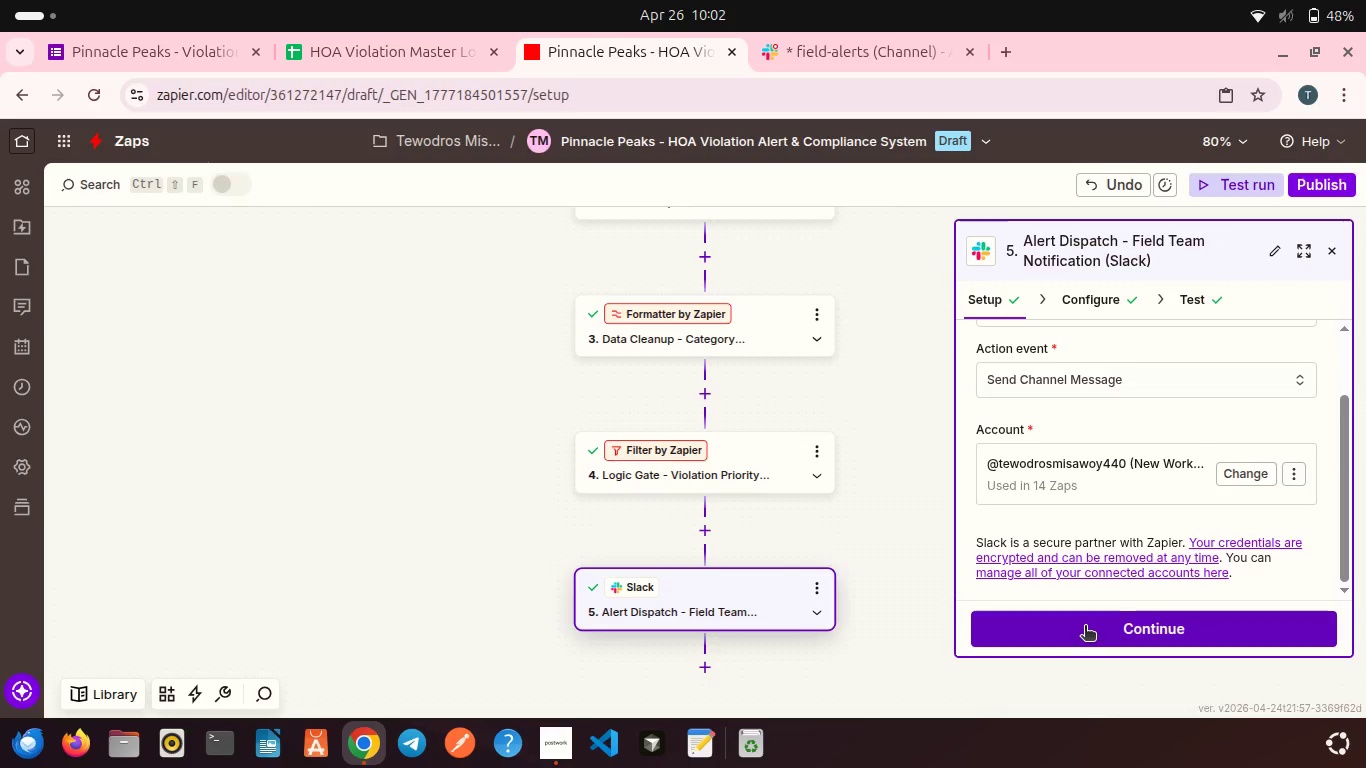 
left_click([1085, 627])
 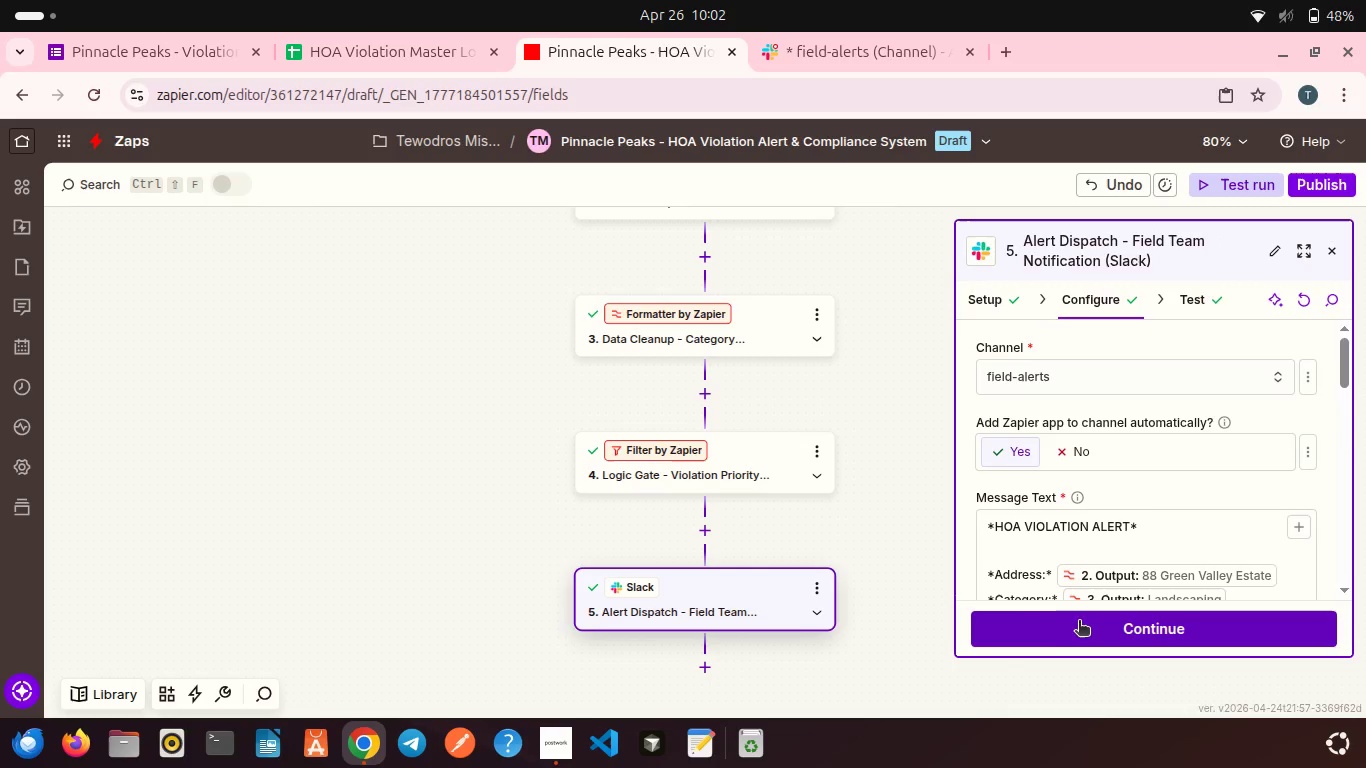 
left_click([1072, 633])
 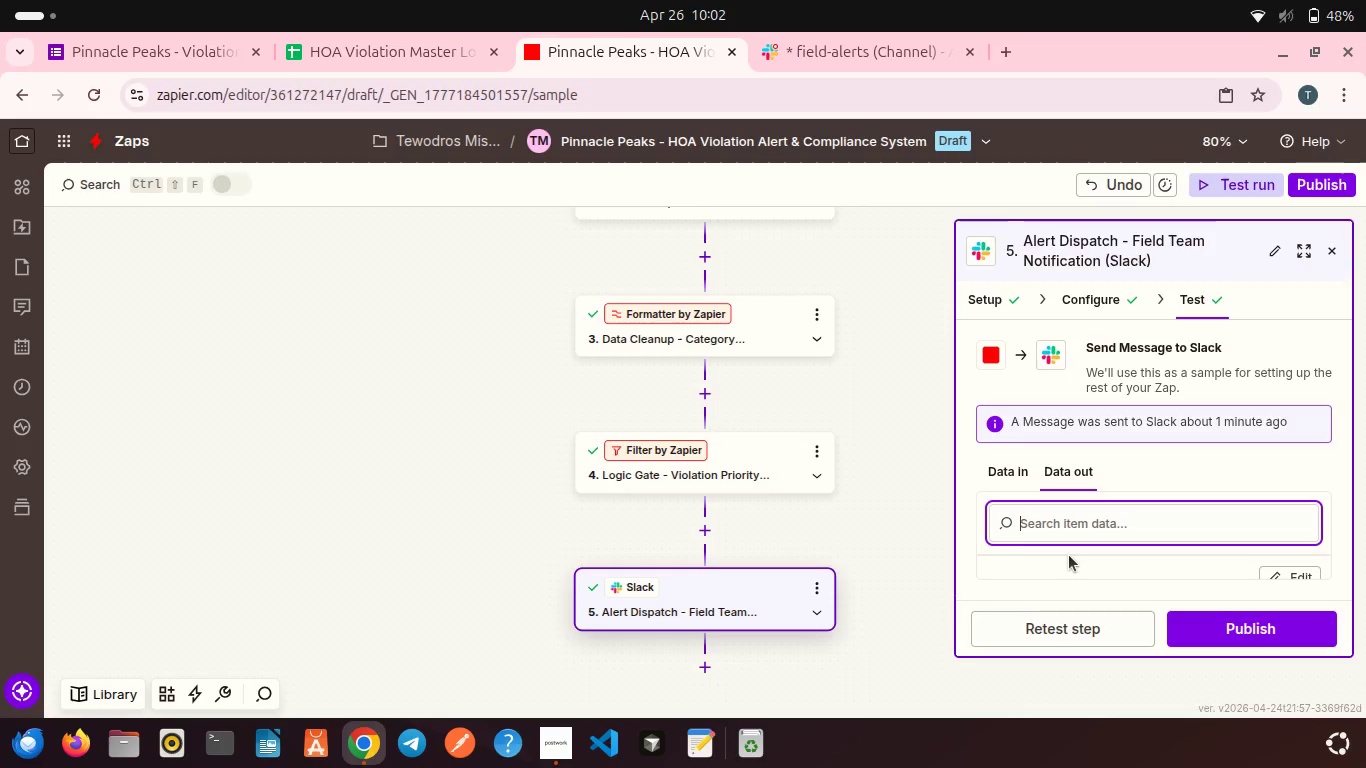 
scroll: coordinate [1069, 555], scroll_direction: down, amount: 4.0
 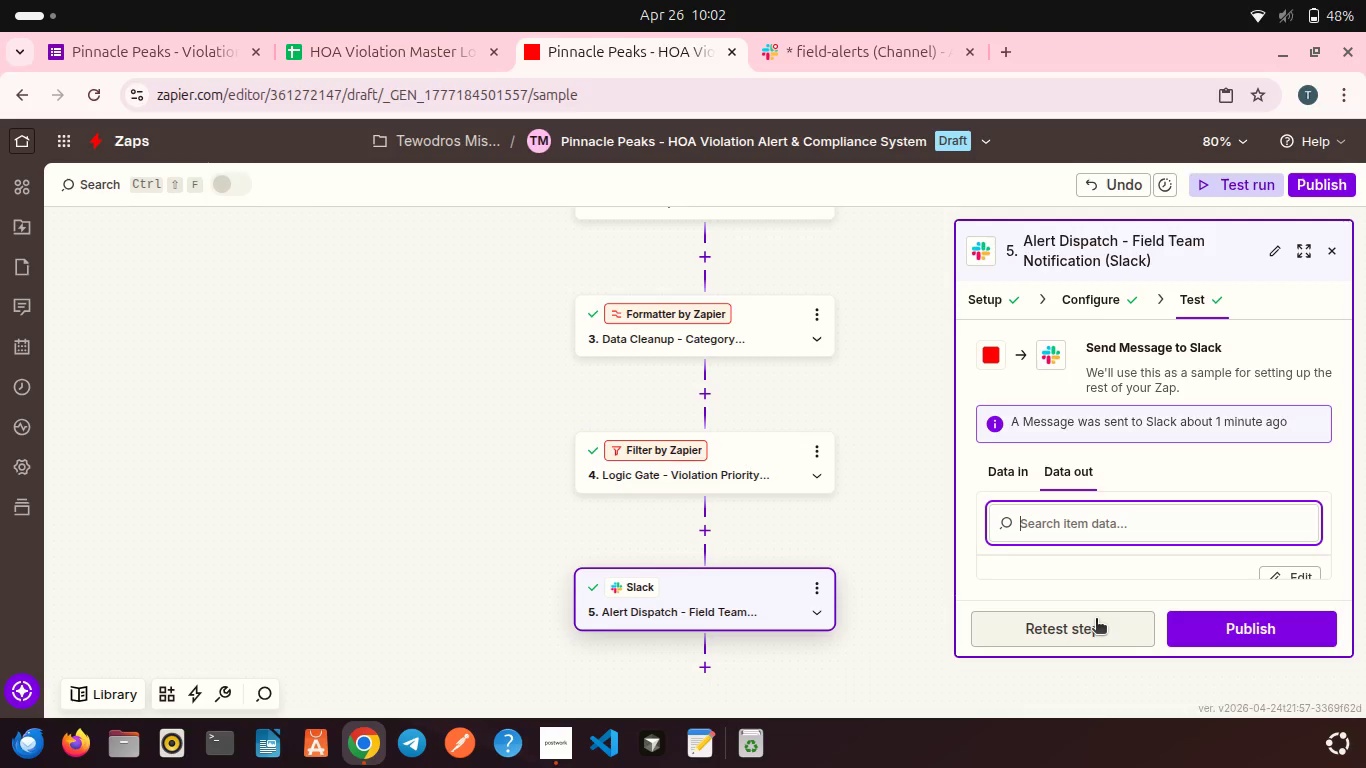 
left_click([1096, 620])
 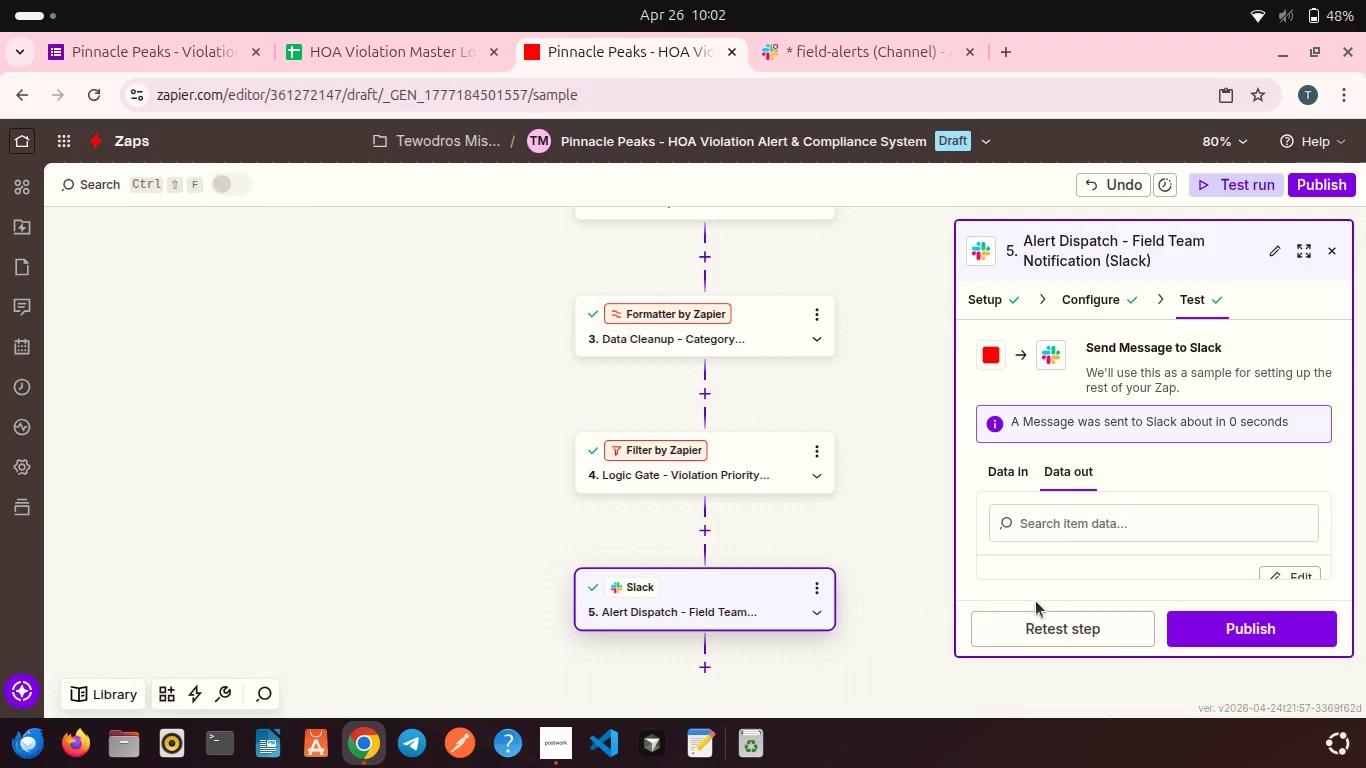 
scroll: coordinate [791, 592], scroll_direction: down, amount: 1.0
 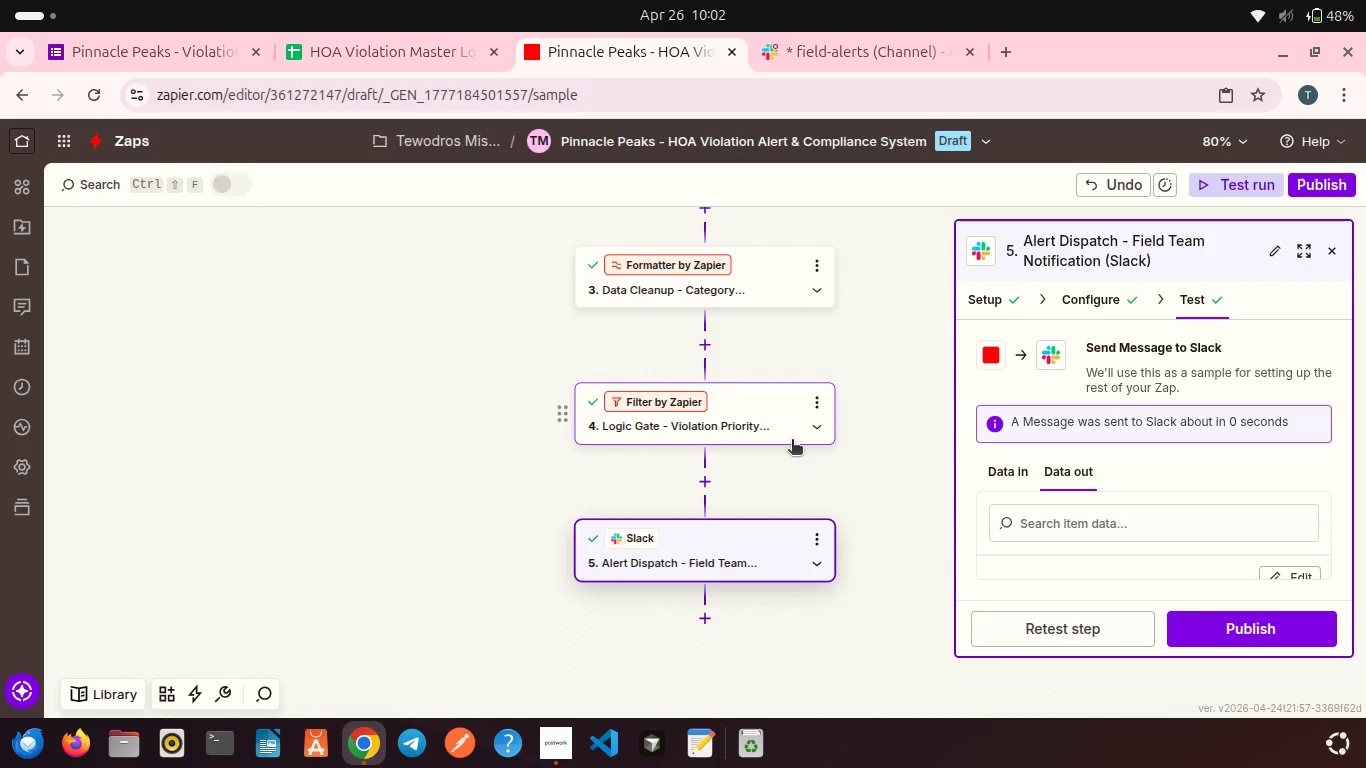 
scroll: coordinate [792, 441], scroll_direction: up, amount: 3.0
 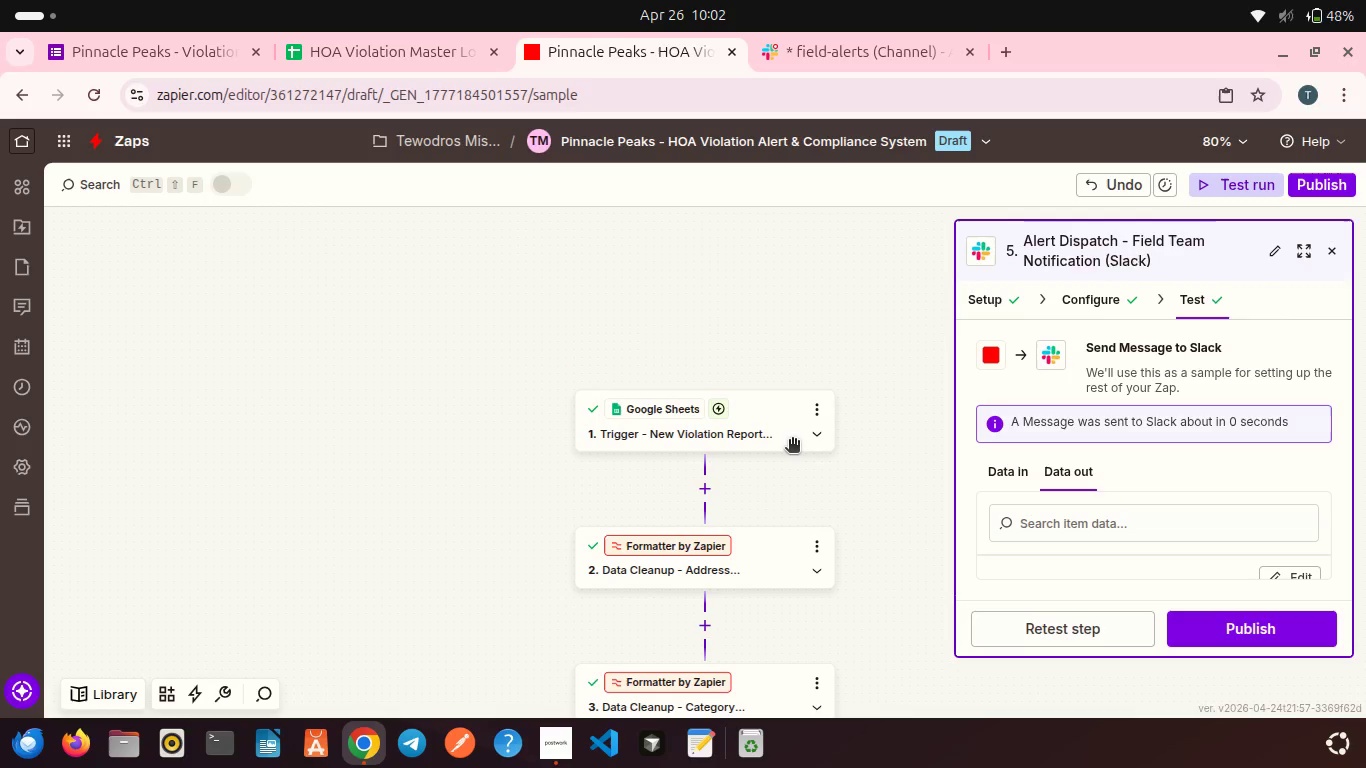 
scroll: coordinate [792, 441], scroll_direction: down, amount: 1.0
 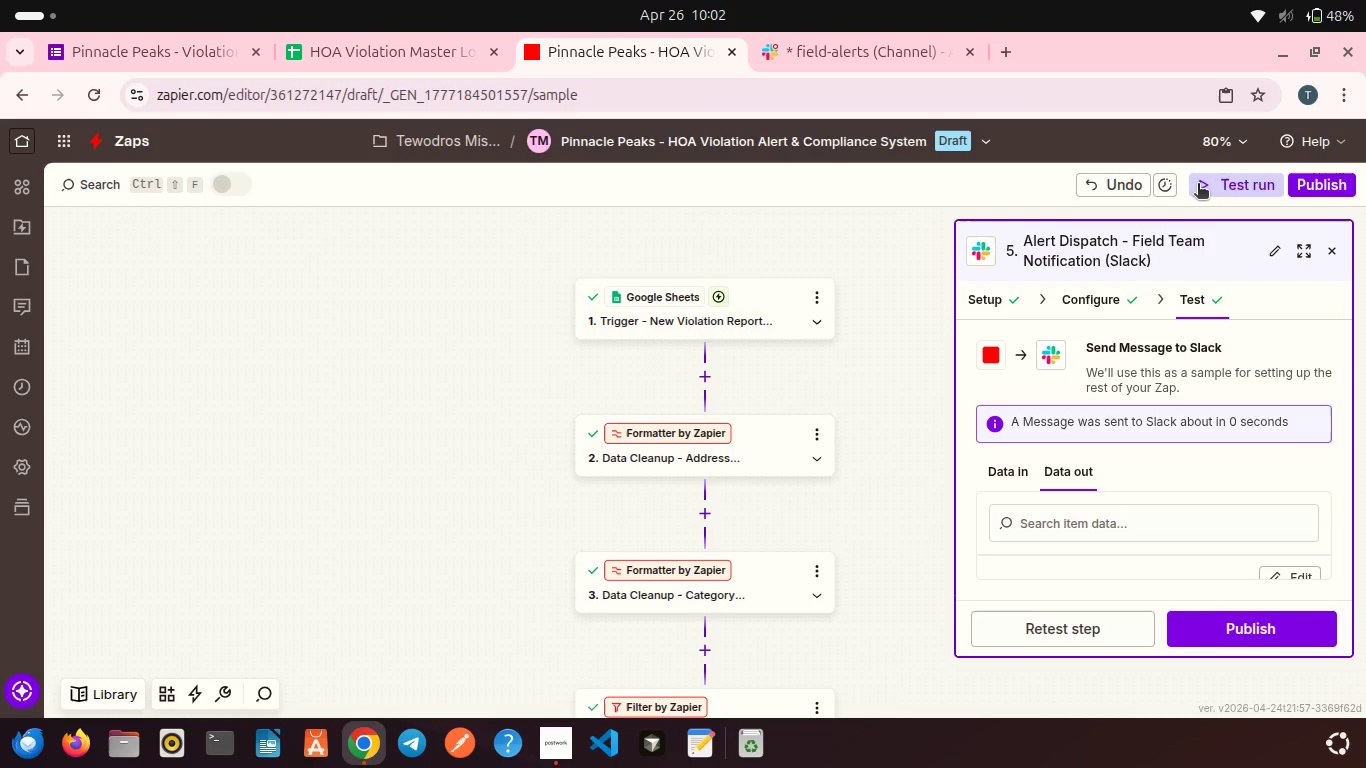 
left_click([1208, 189])
 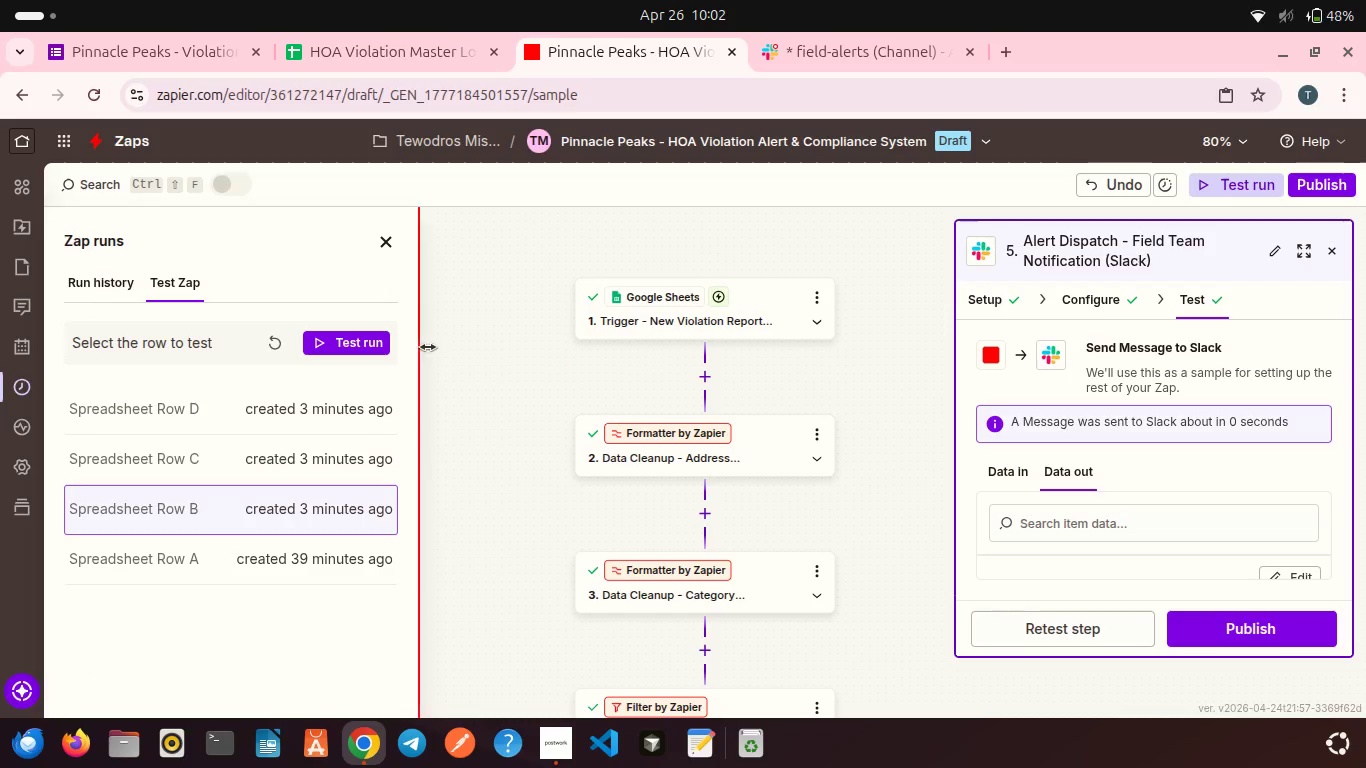 
left_click([336, 413])
 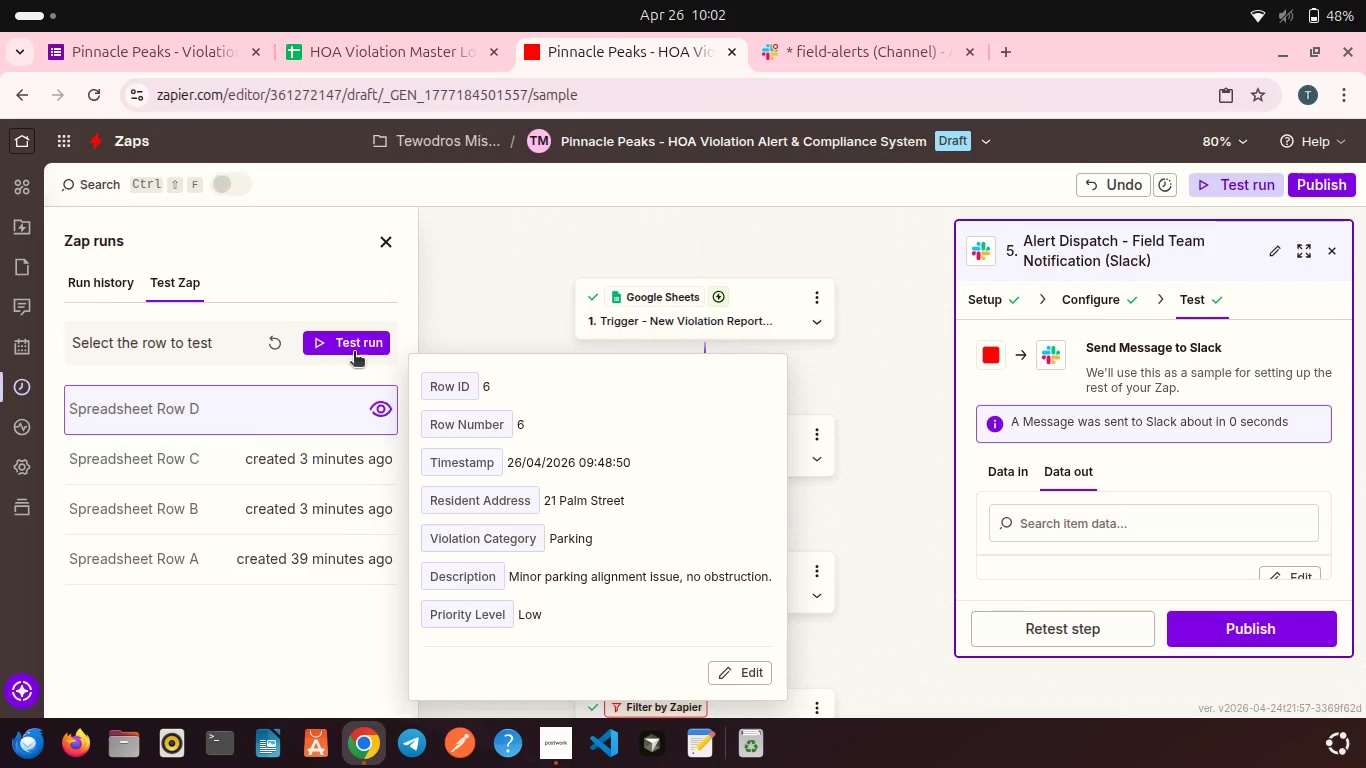 
left_click([352, 352])
 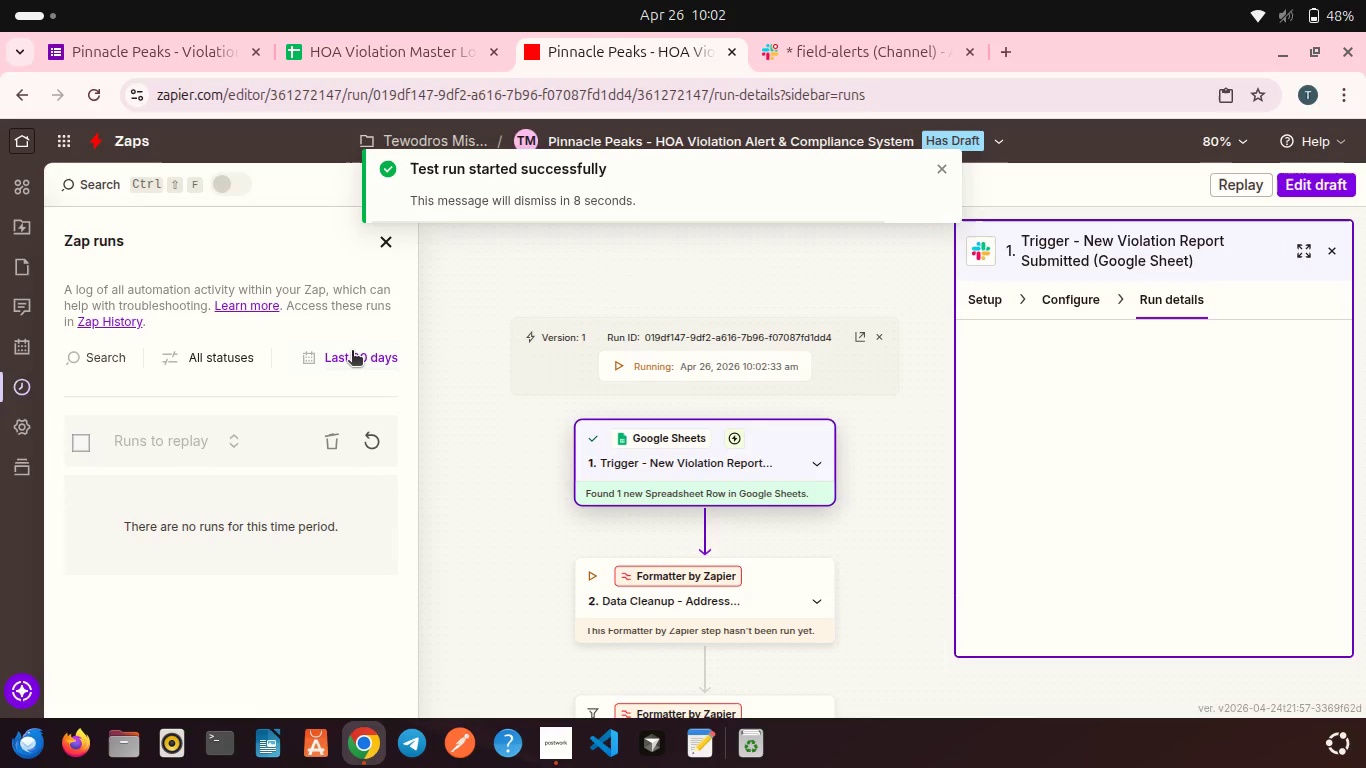 
wait(5.27)
 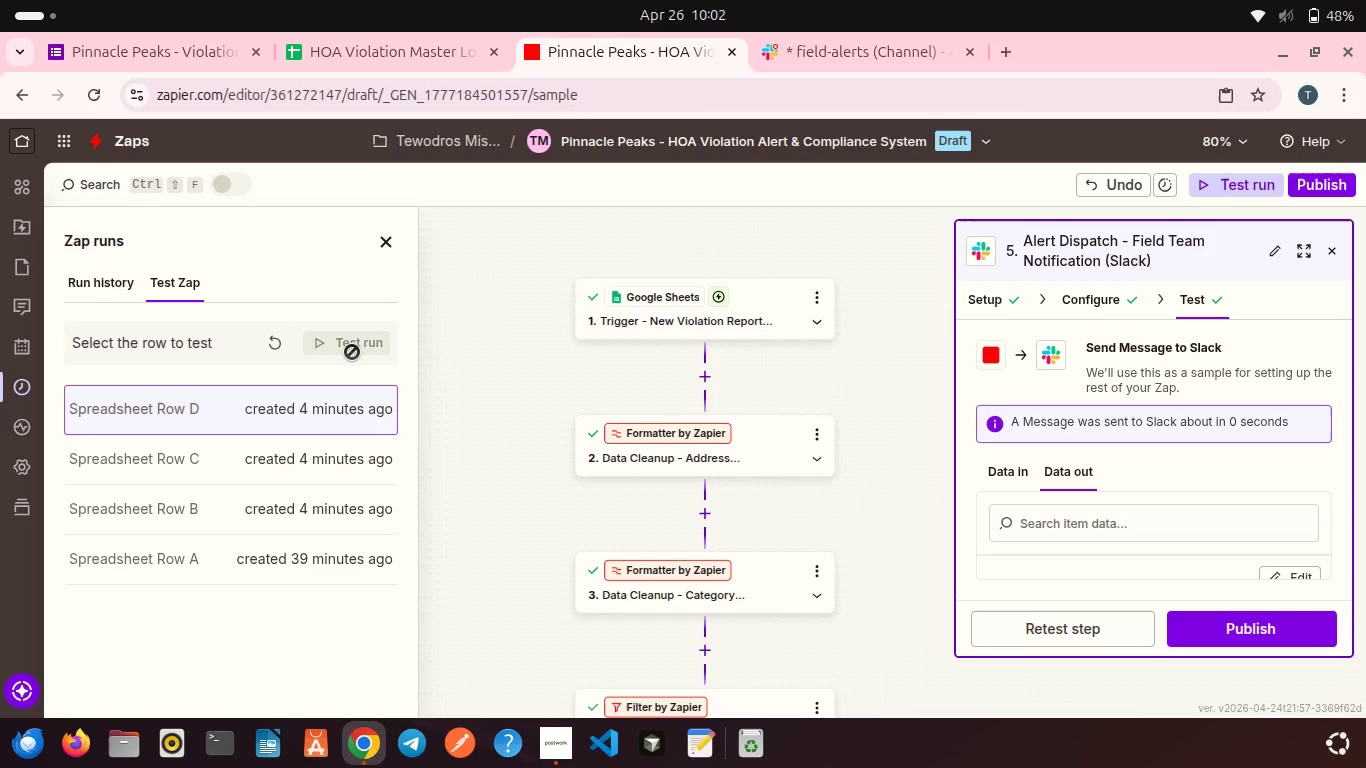 
mouse_move([393, 393])
 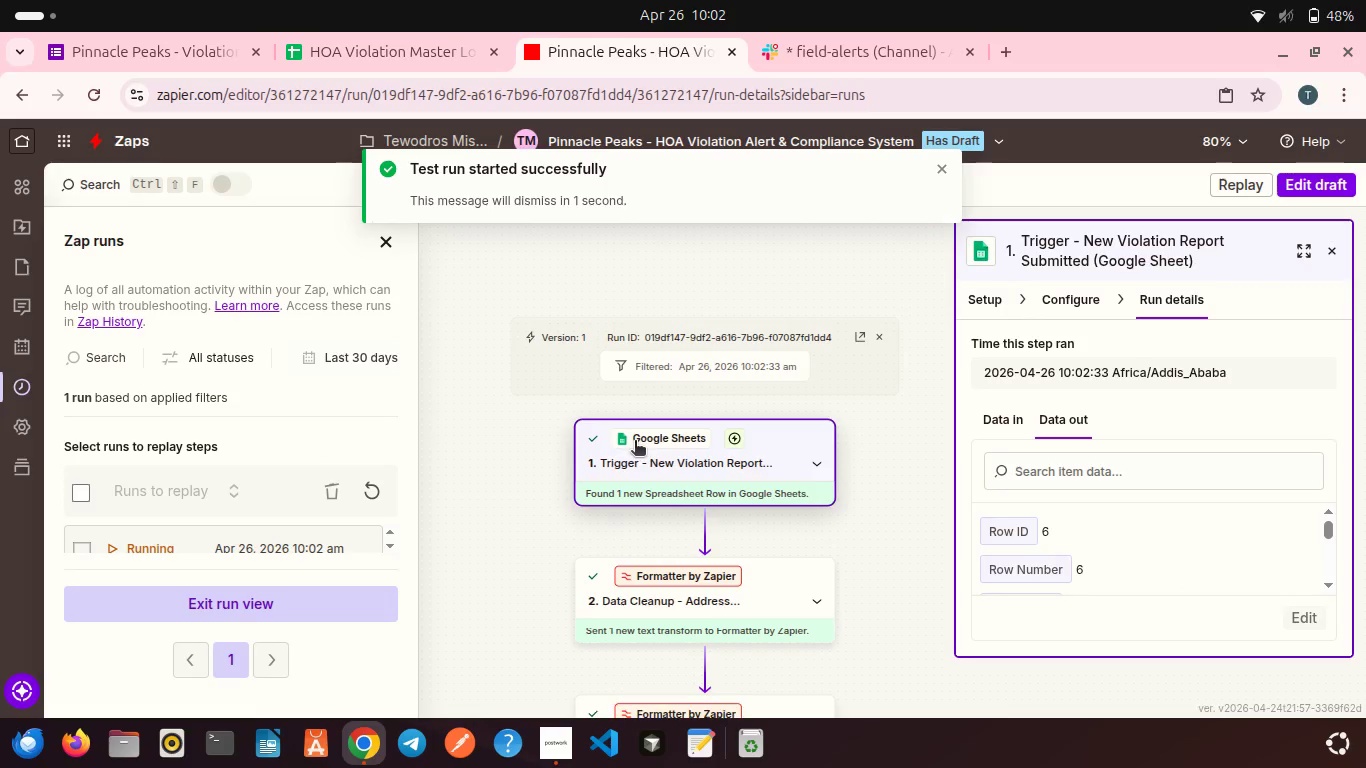 
scroll: coordinate [635, 442], scroll_direction: down, amount: 1.0
 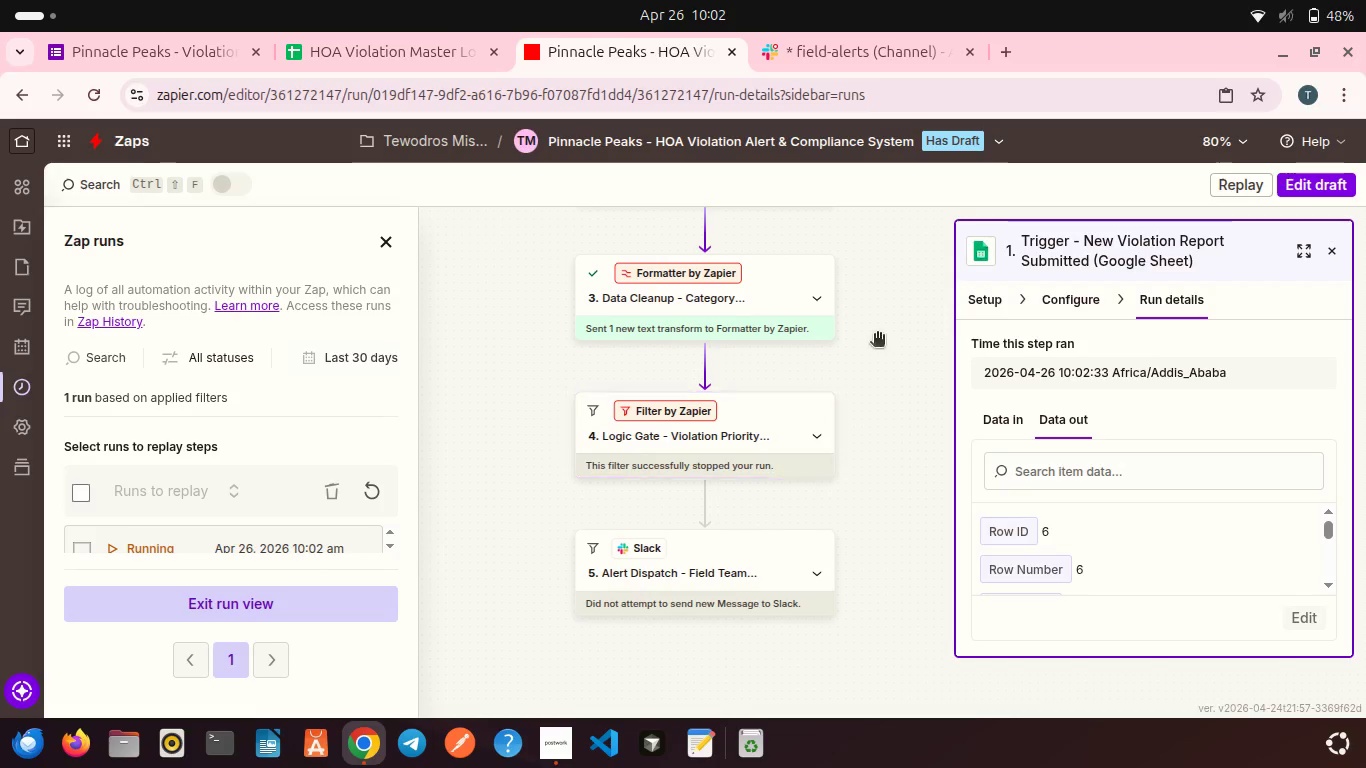 
left_click([1311, 183])
 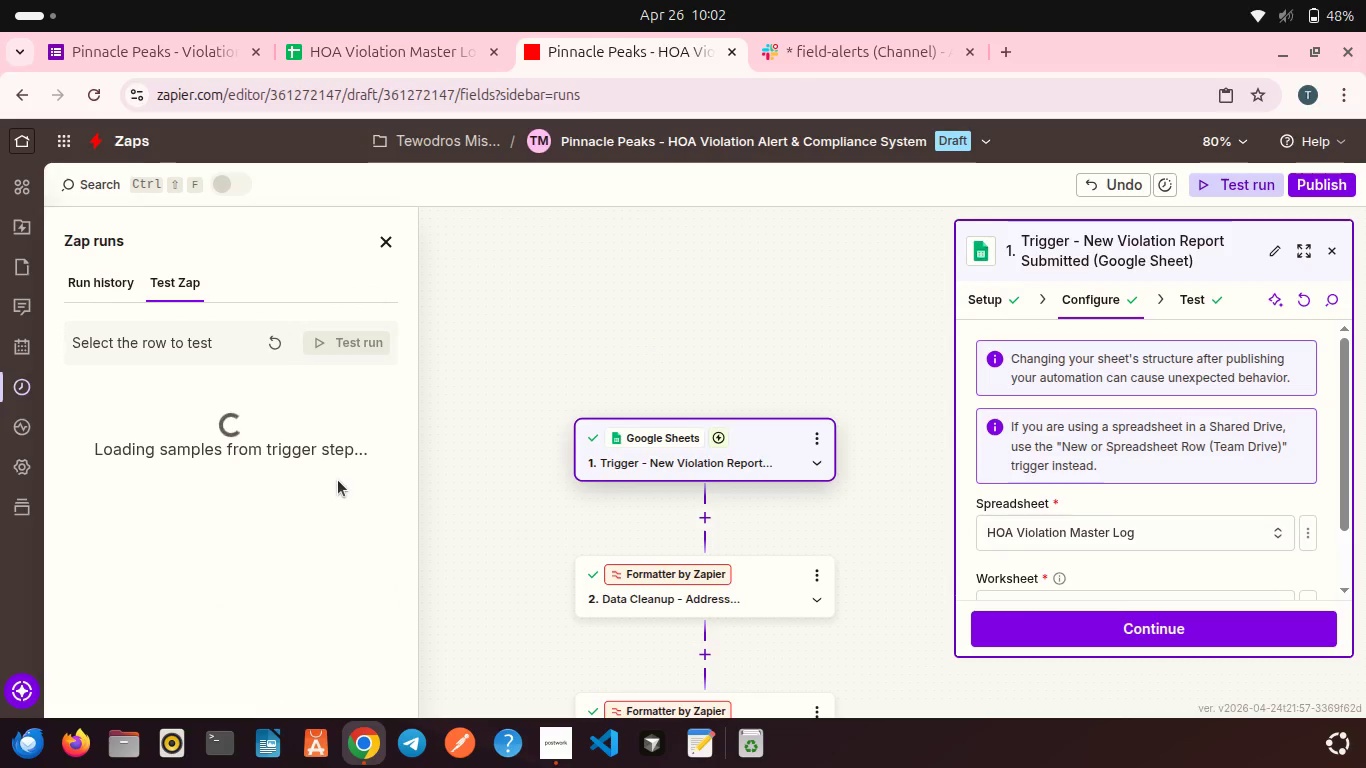 
wait(7.58)
 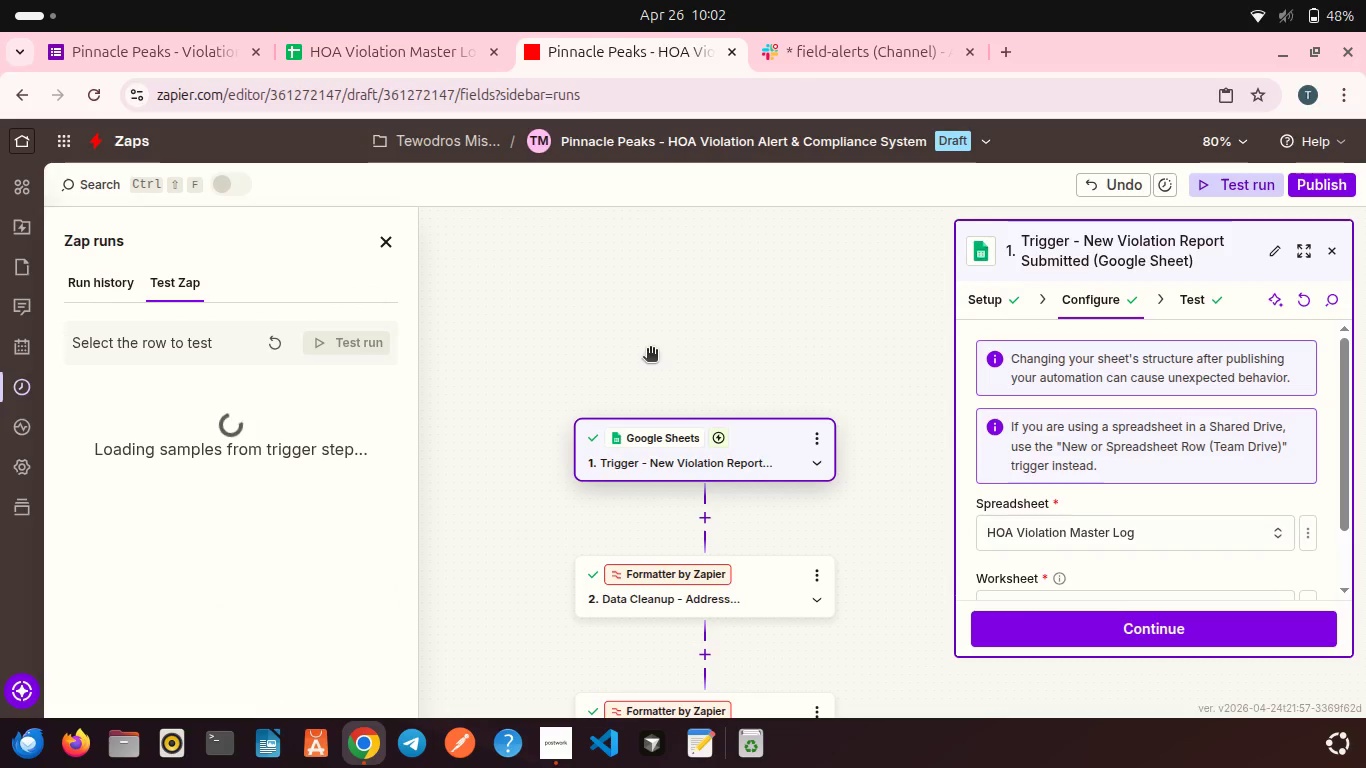 
scroll: coordinate [329, 501], scroll_direction: down, amount: 1.0
 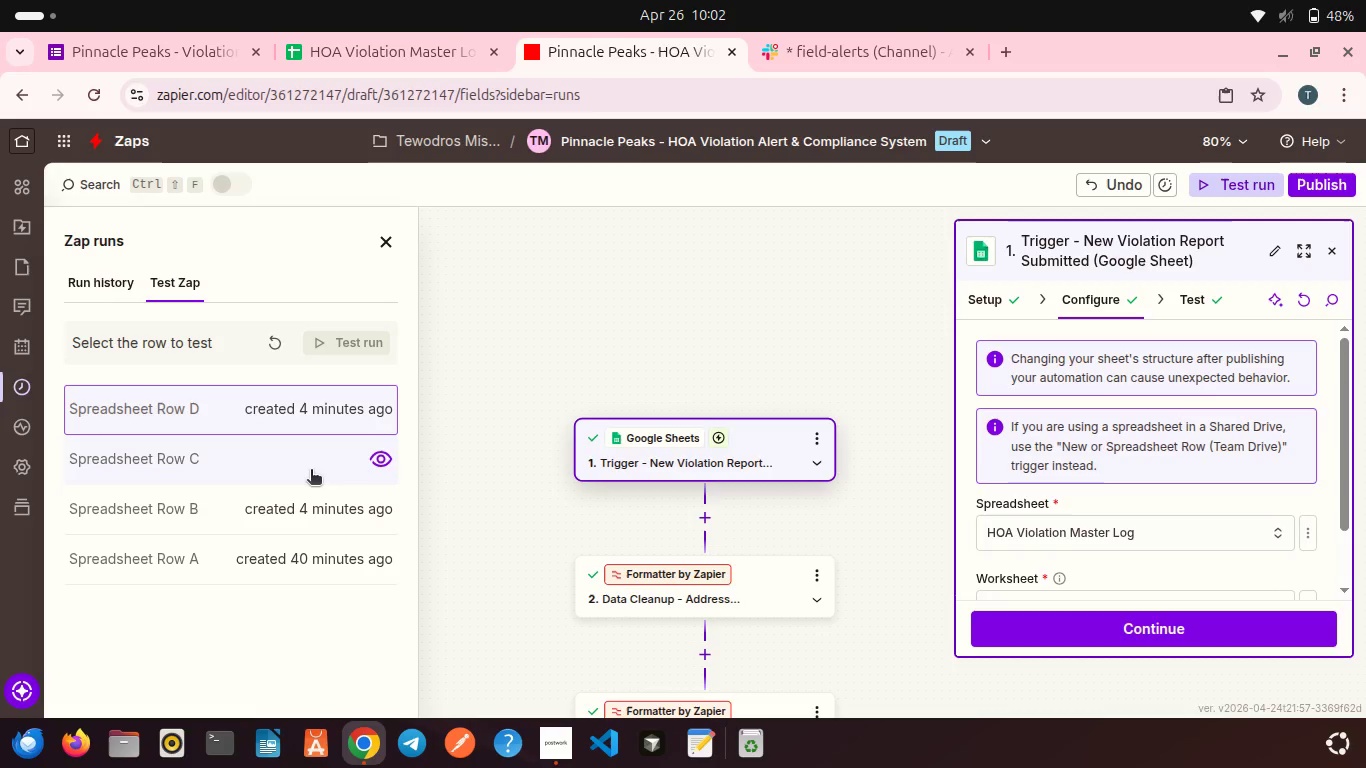 
left_click([301, 463])
 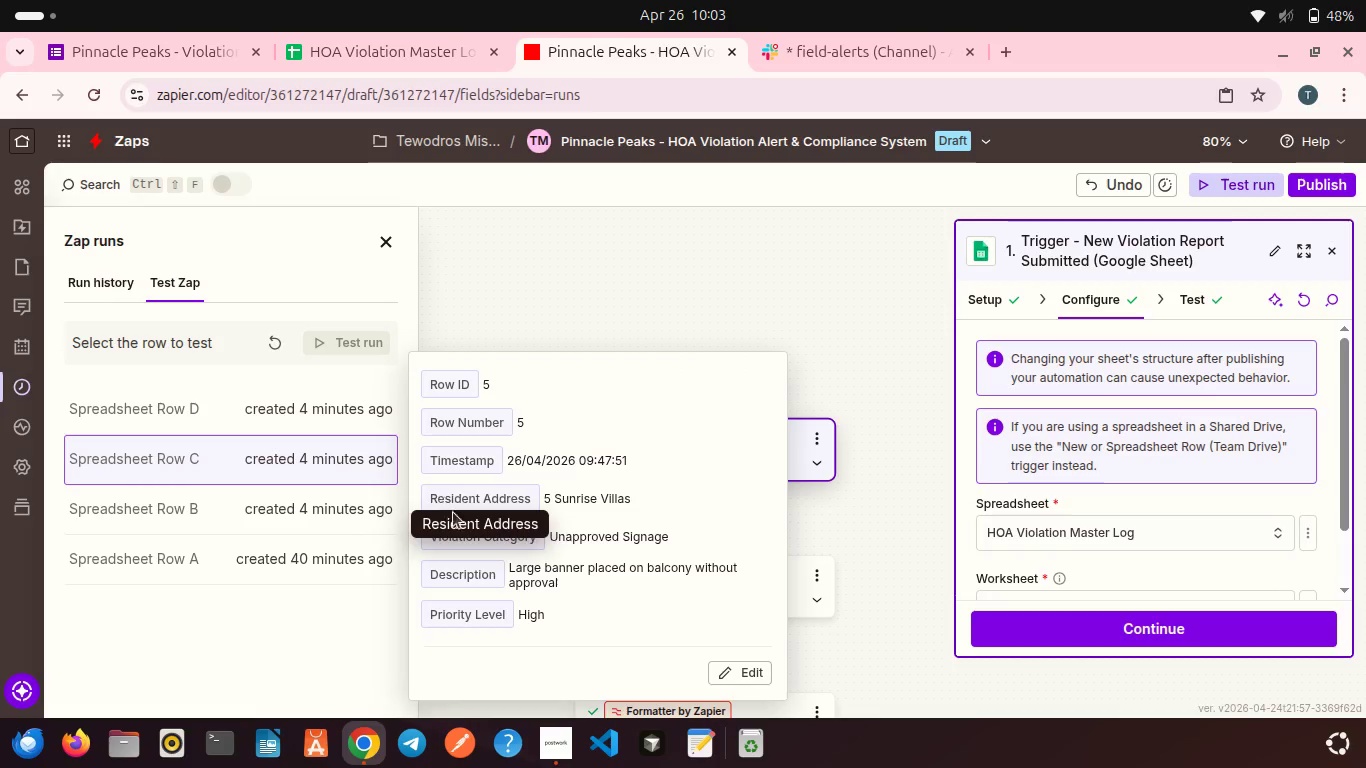 
scroll: coordinate [578, 539], scroll_direction: down, amount: 4.0
 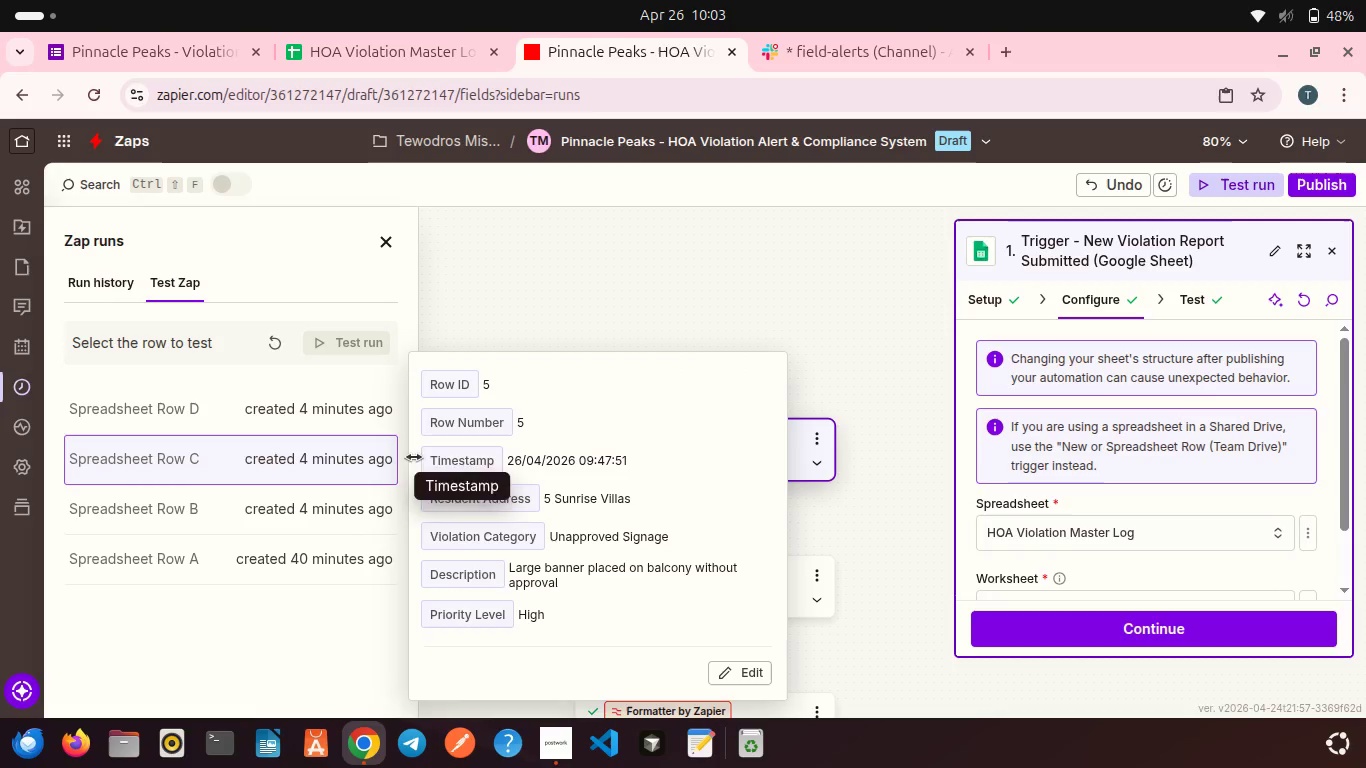 
left_click([382, 458])
 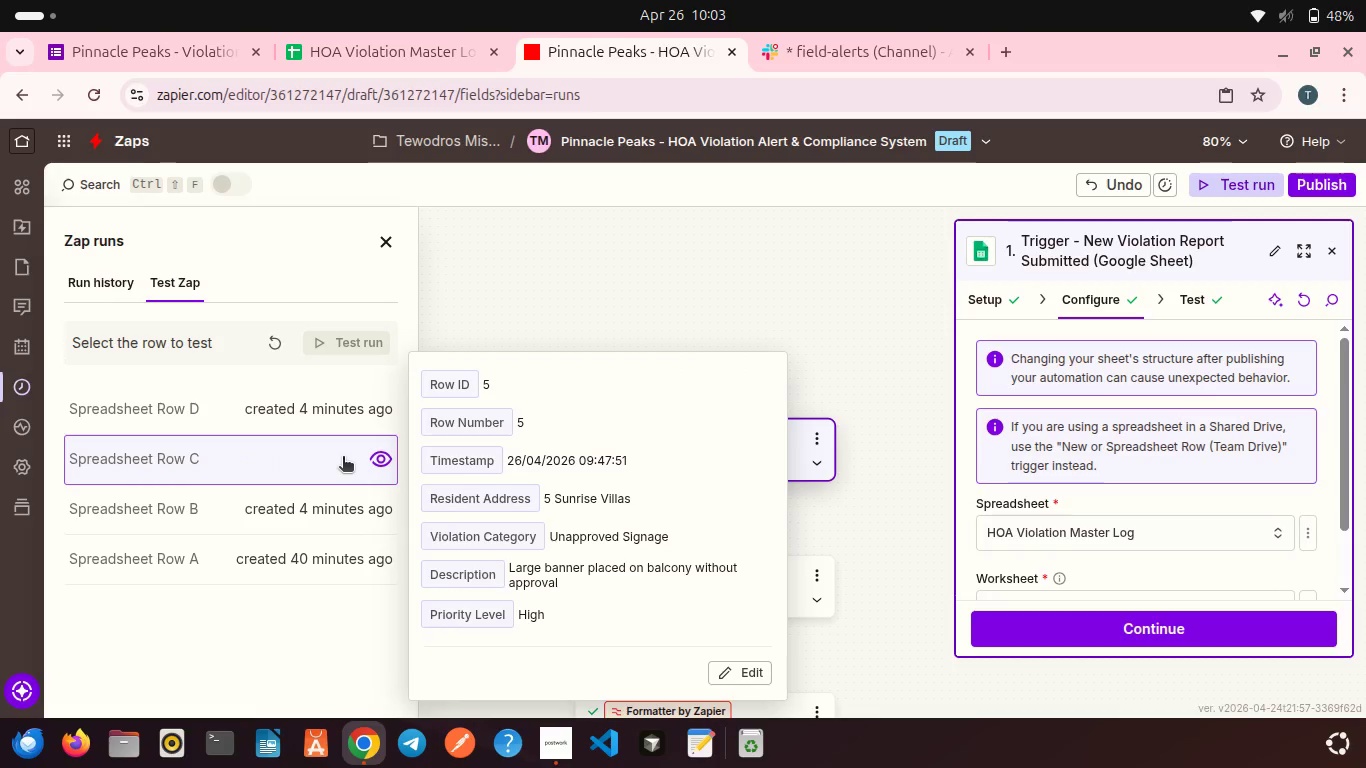 
left_click([343, 458])
 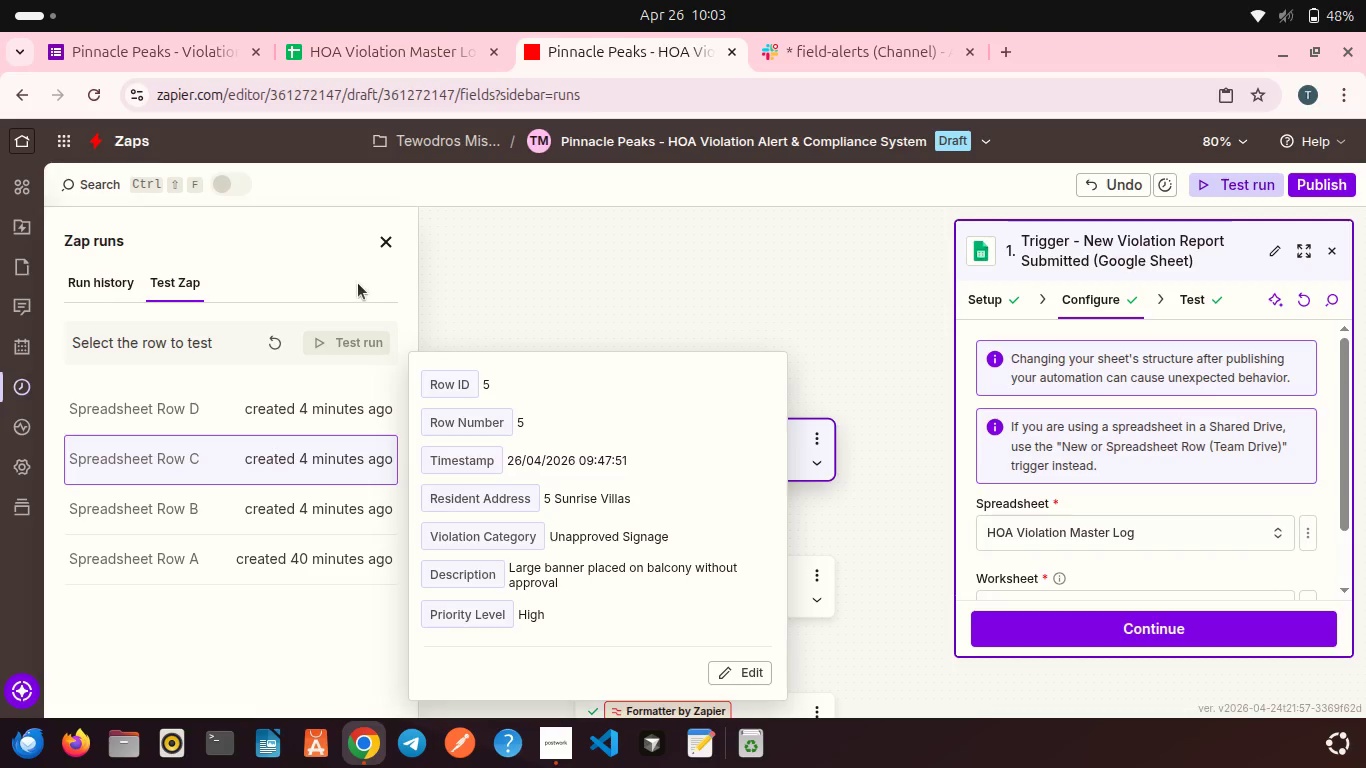 
left_click([358, 283])
 